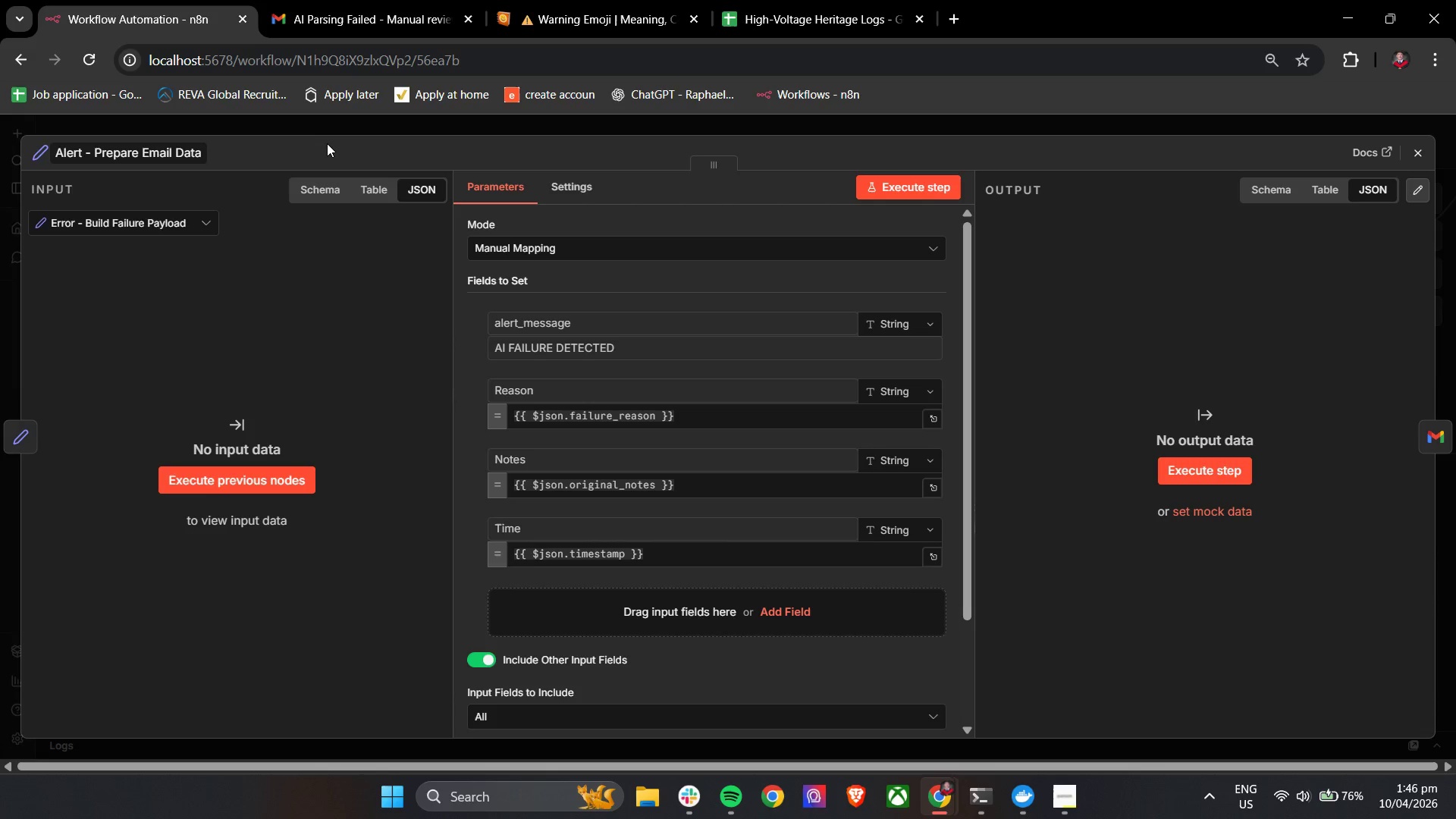 
 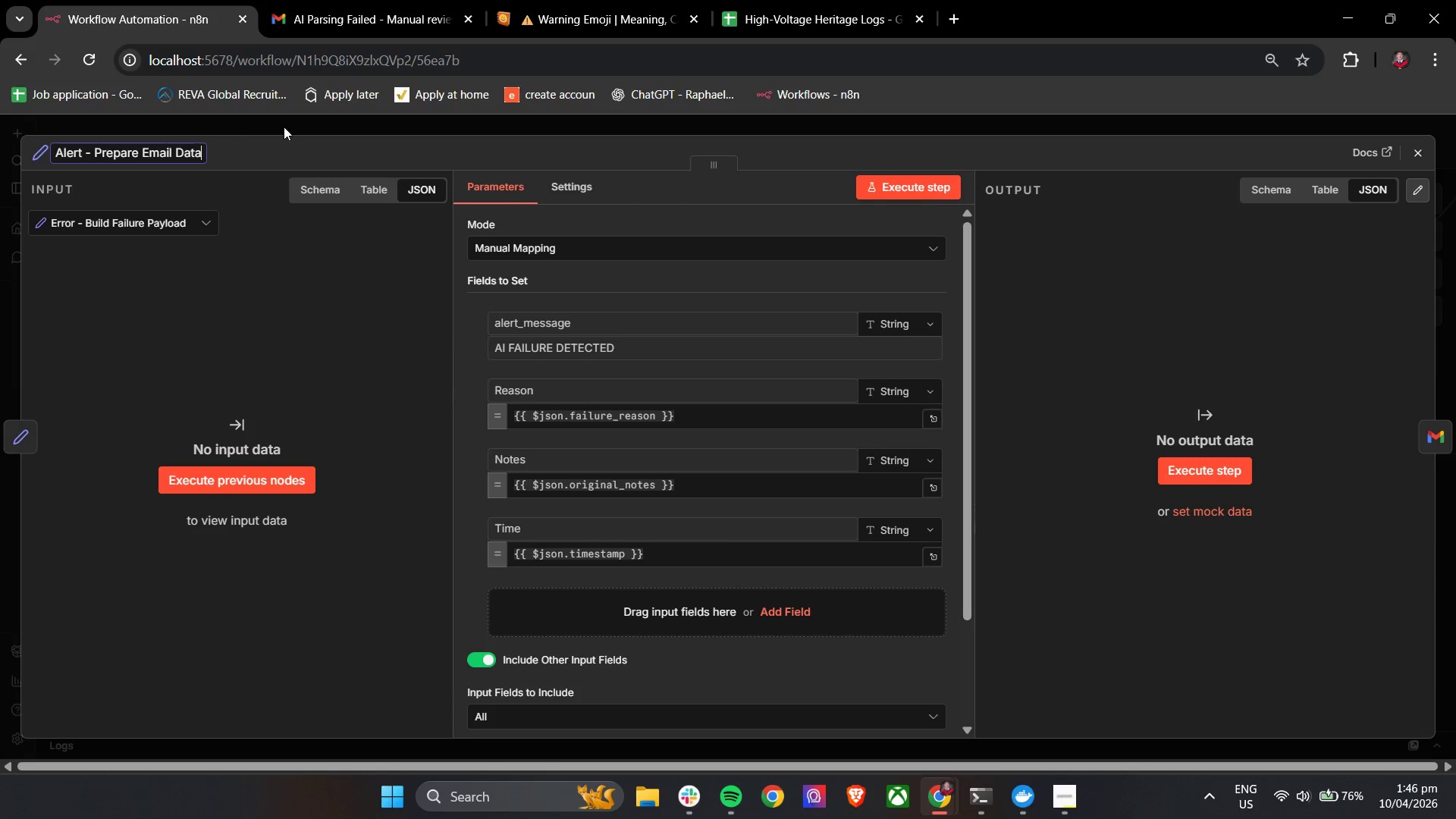 
left_click([327, 143])
 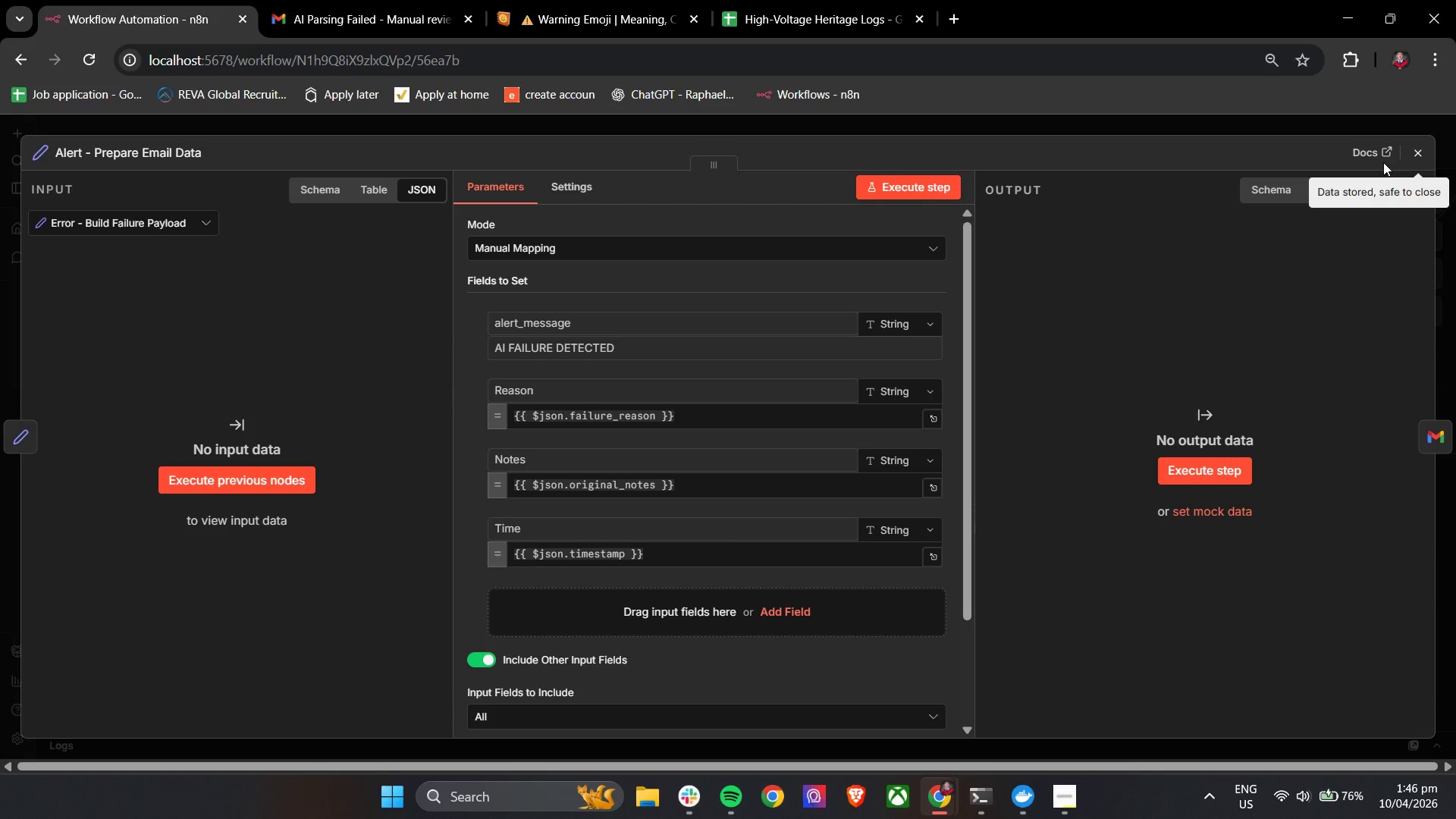 
left_click([1414, 153])
 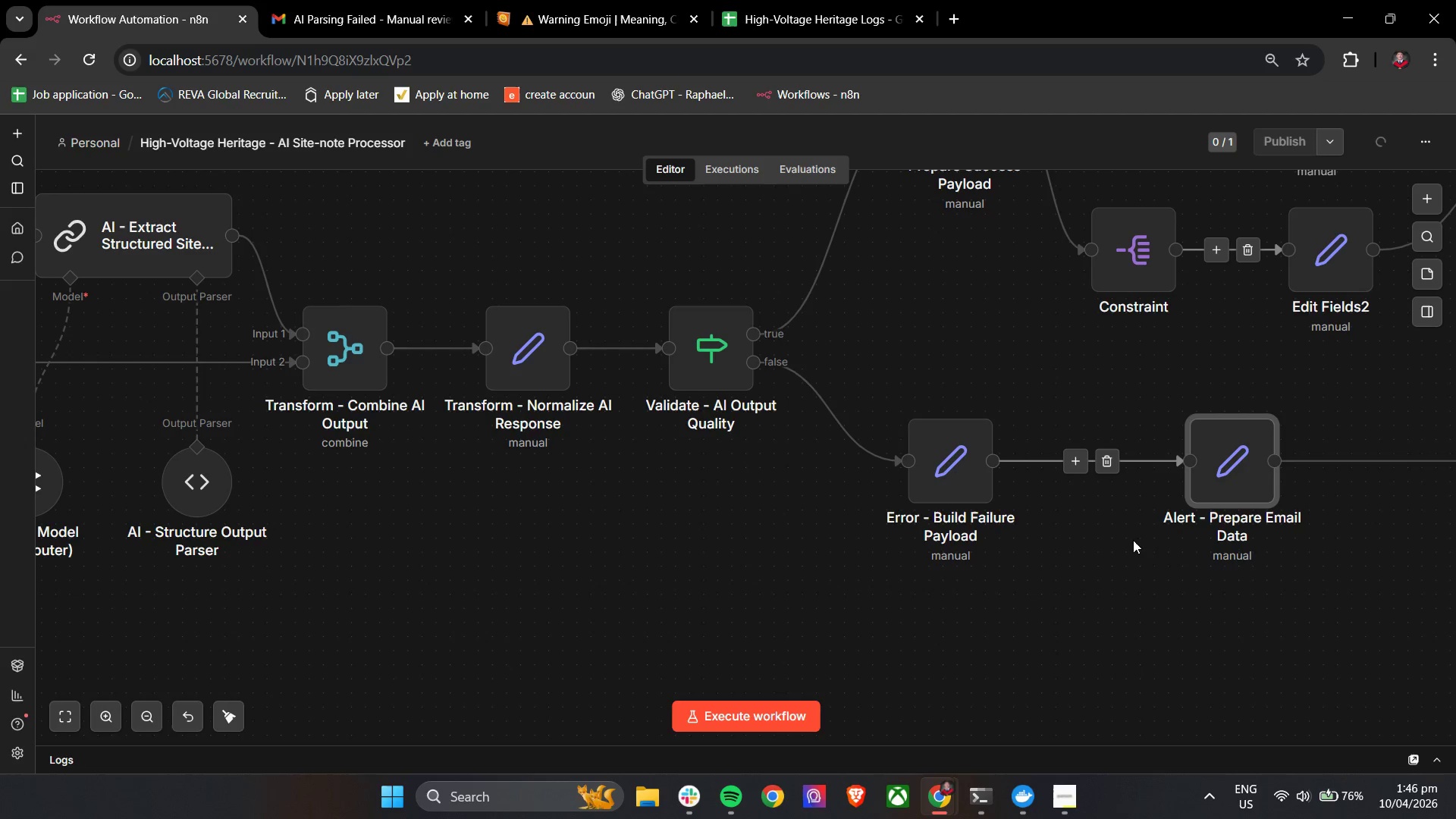 
key(Shift+ShiftLeft)
 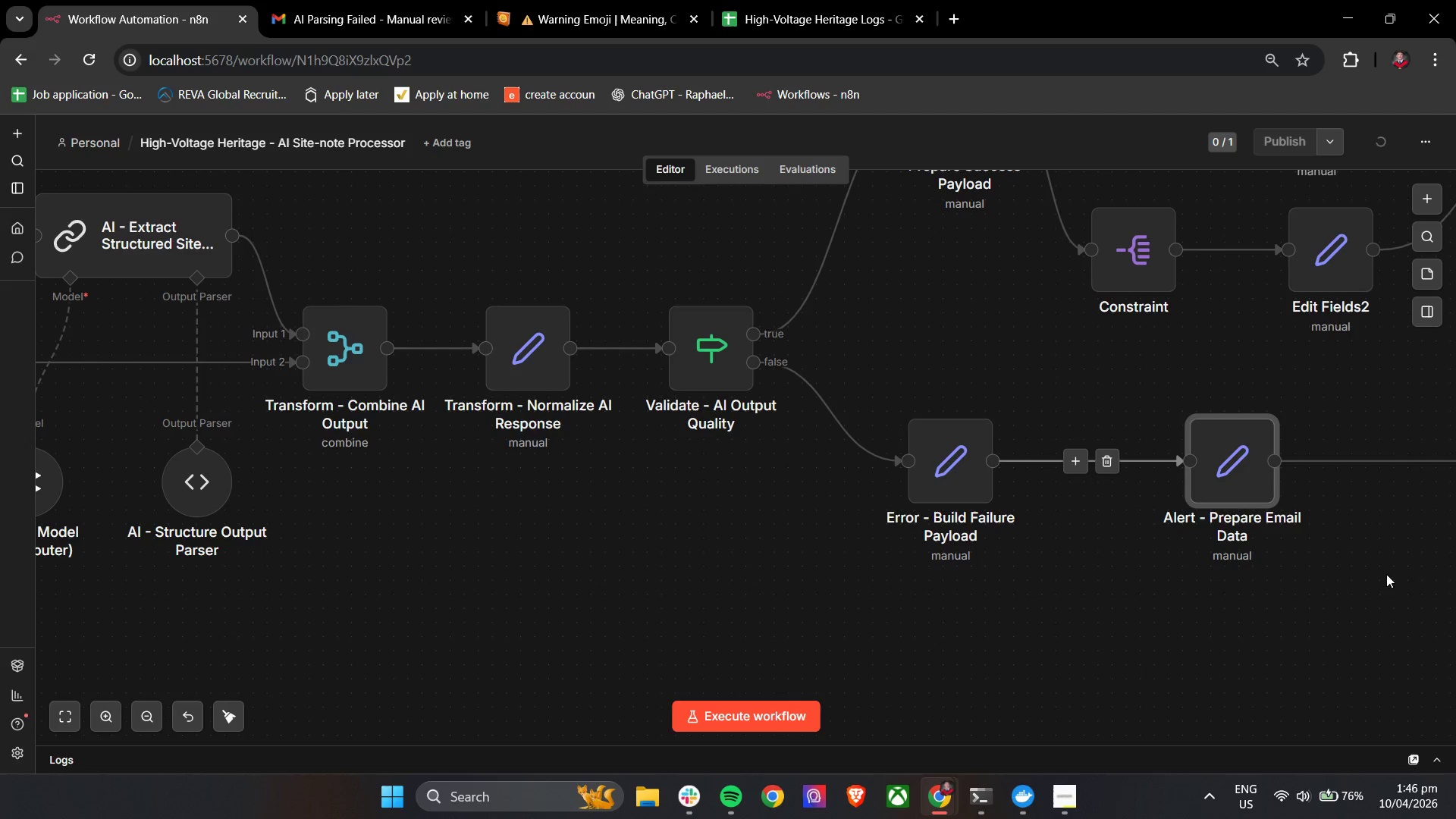 
hold_key(key=ControlLeft, duration=0.31)
left_click_drag(start_coordinate=[1404, 569], to_coordinate=[827, 529])
 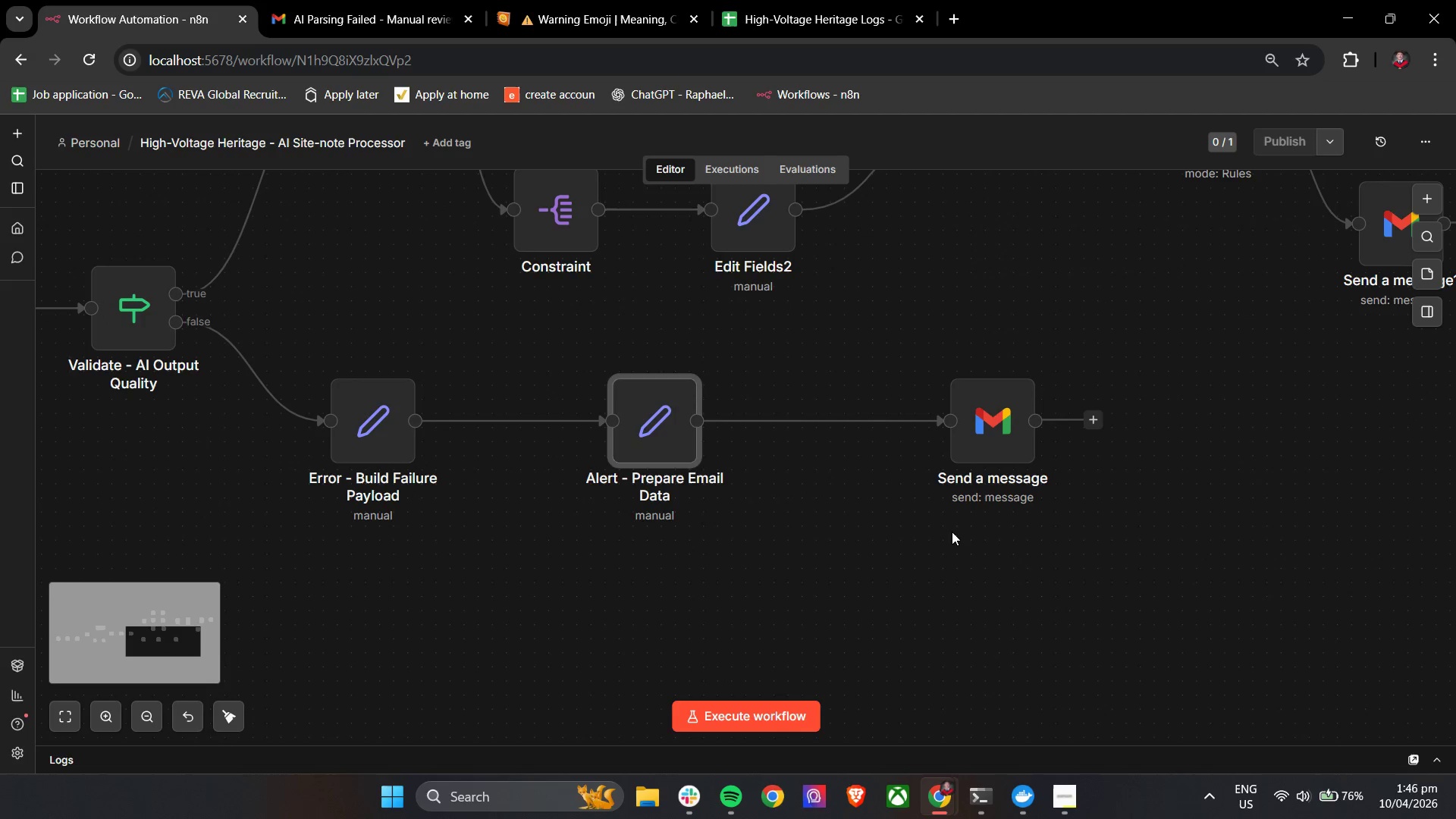 
left_click_drag(start_coordinate=[952, 532], to_coordinate=[844, 532])
 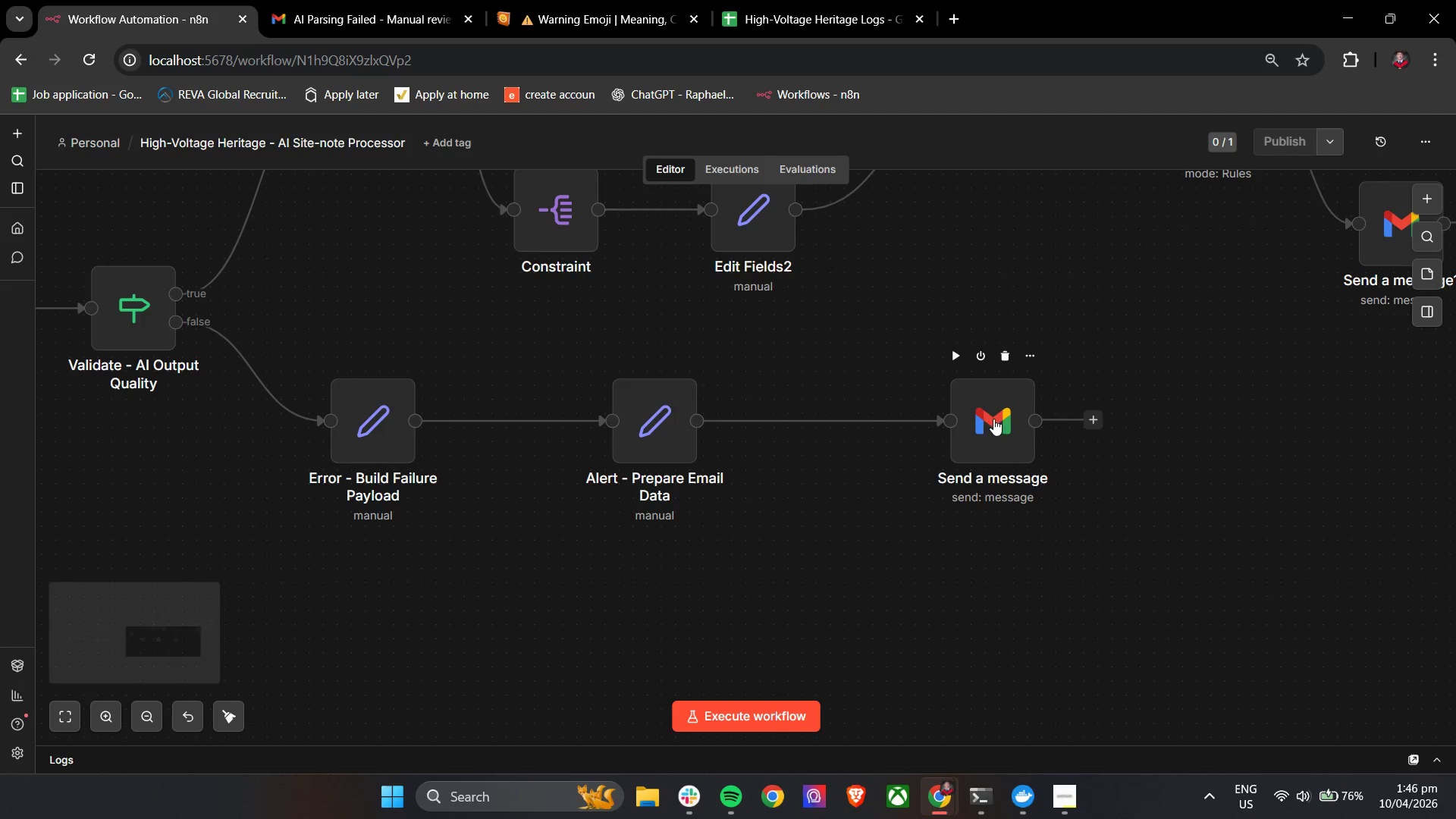 
left_click([994, 419])
 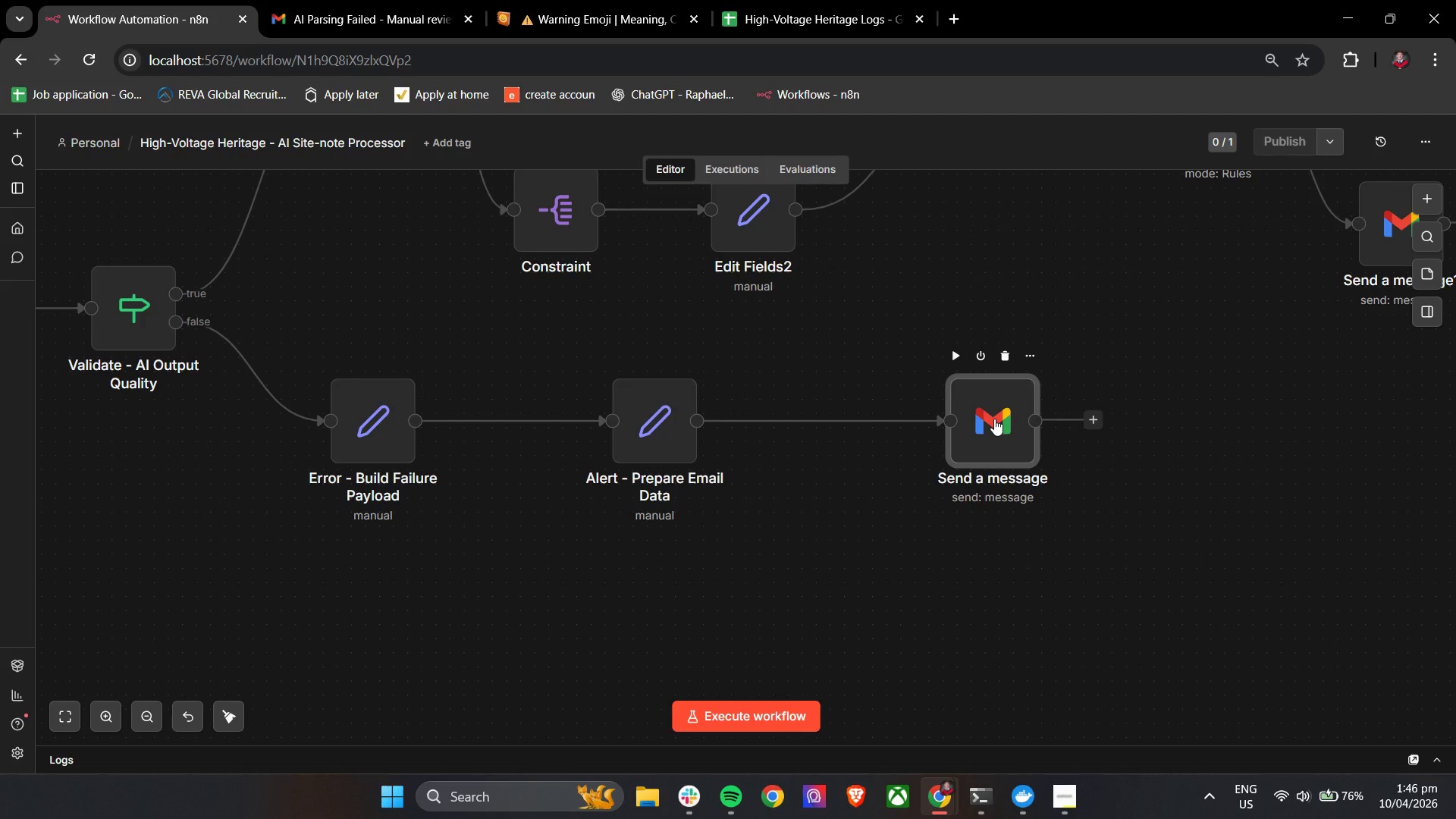 
double_click([994, 419])
 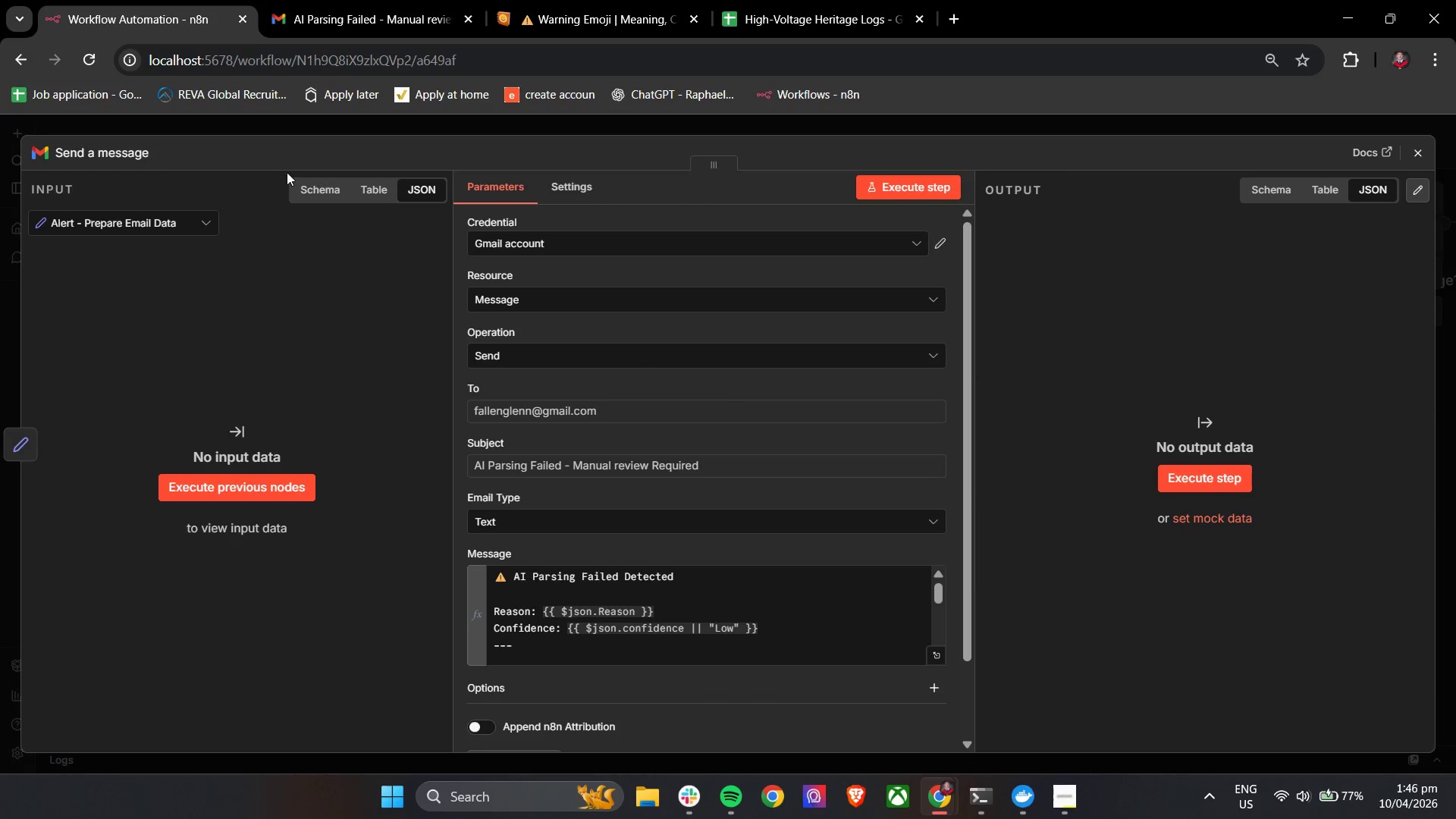 
left_click([146, 152])
 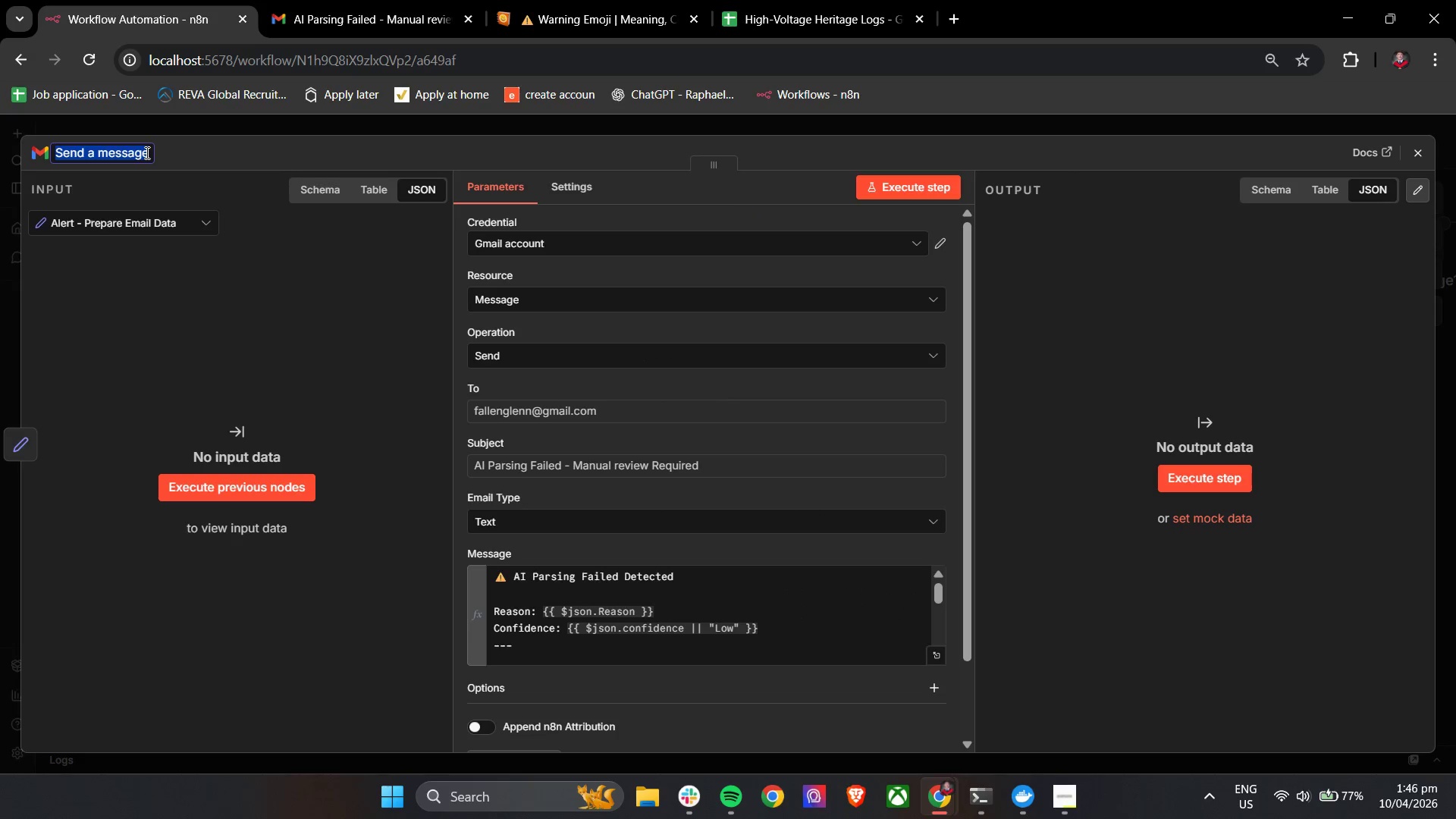 
type(Alert - Send Failure Email)
 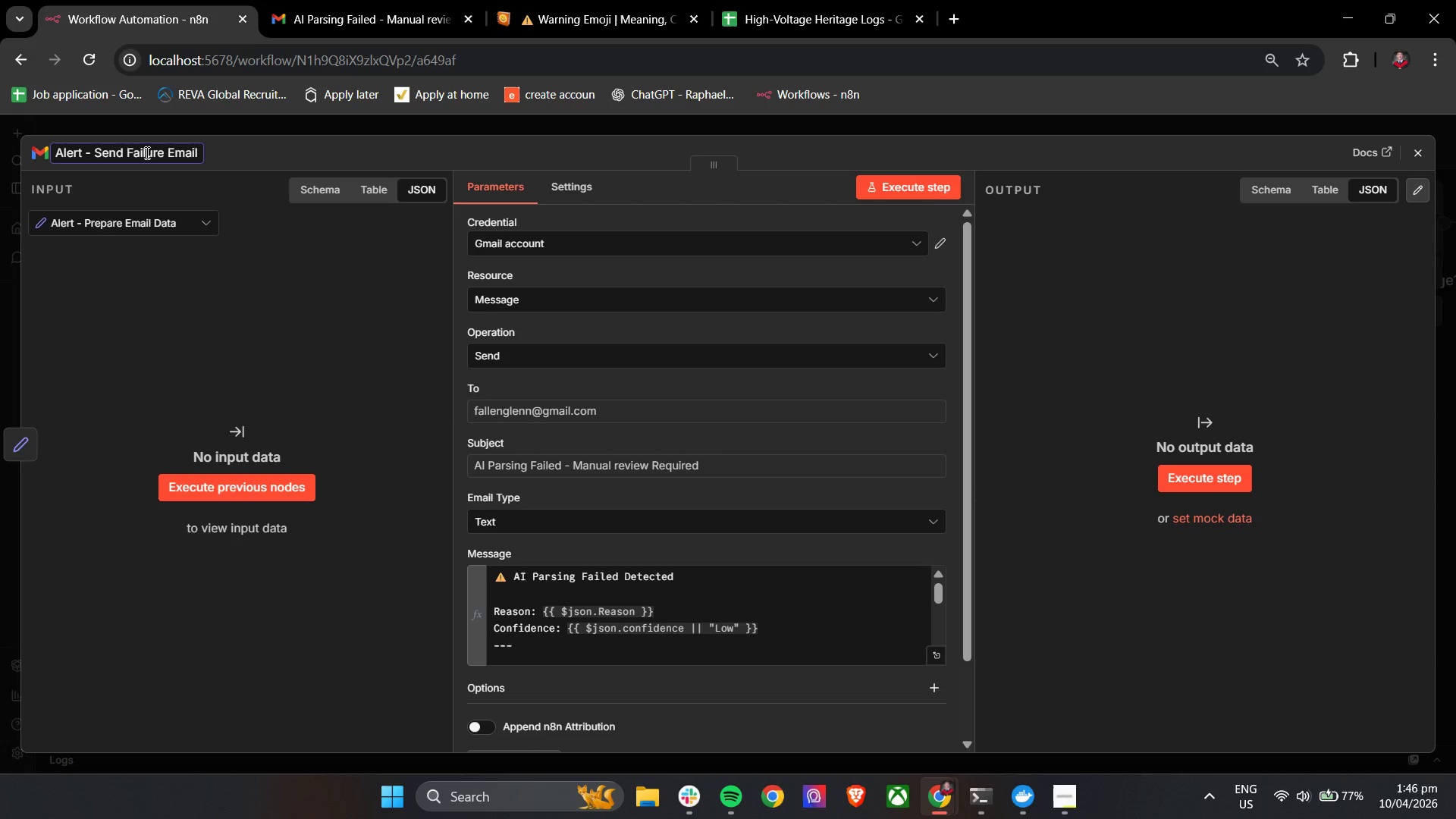 
left_click([260, 160])
 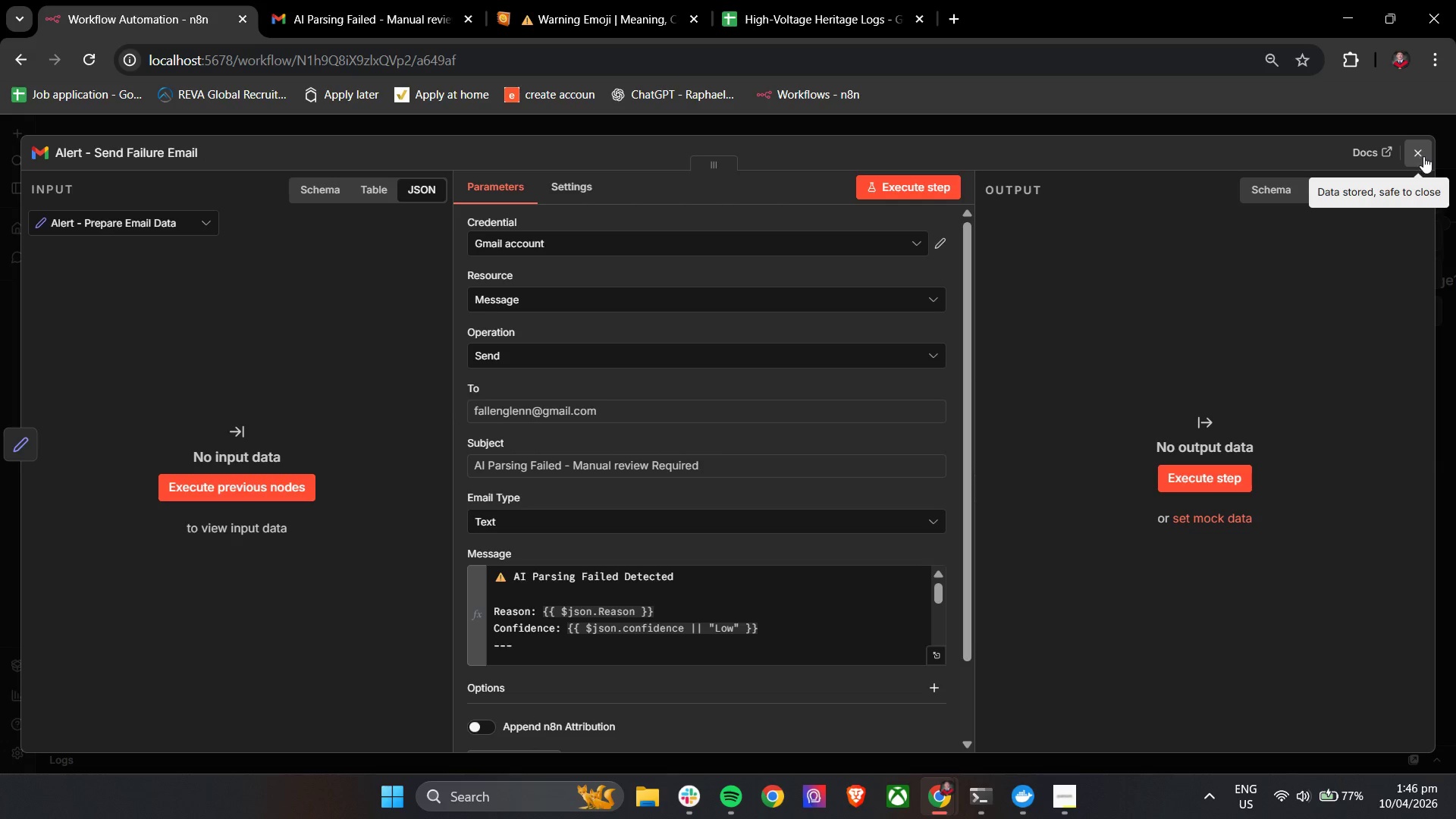 
left_click([1423, 156])
 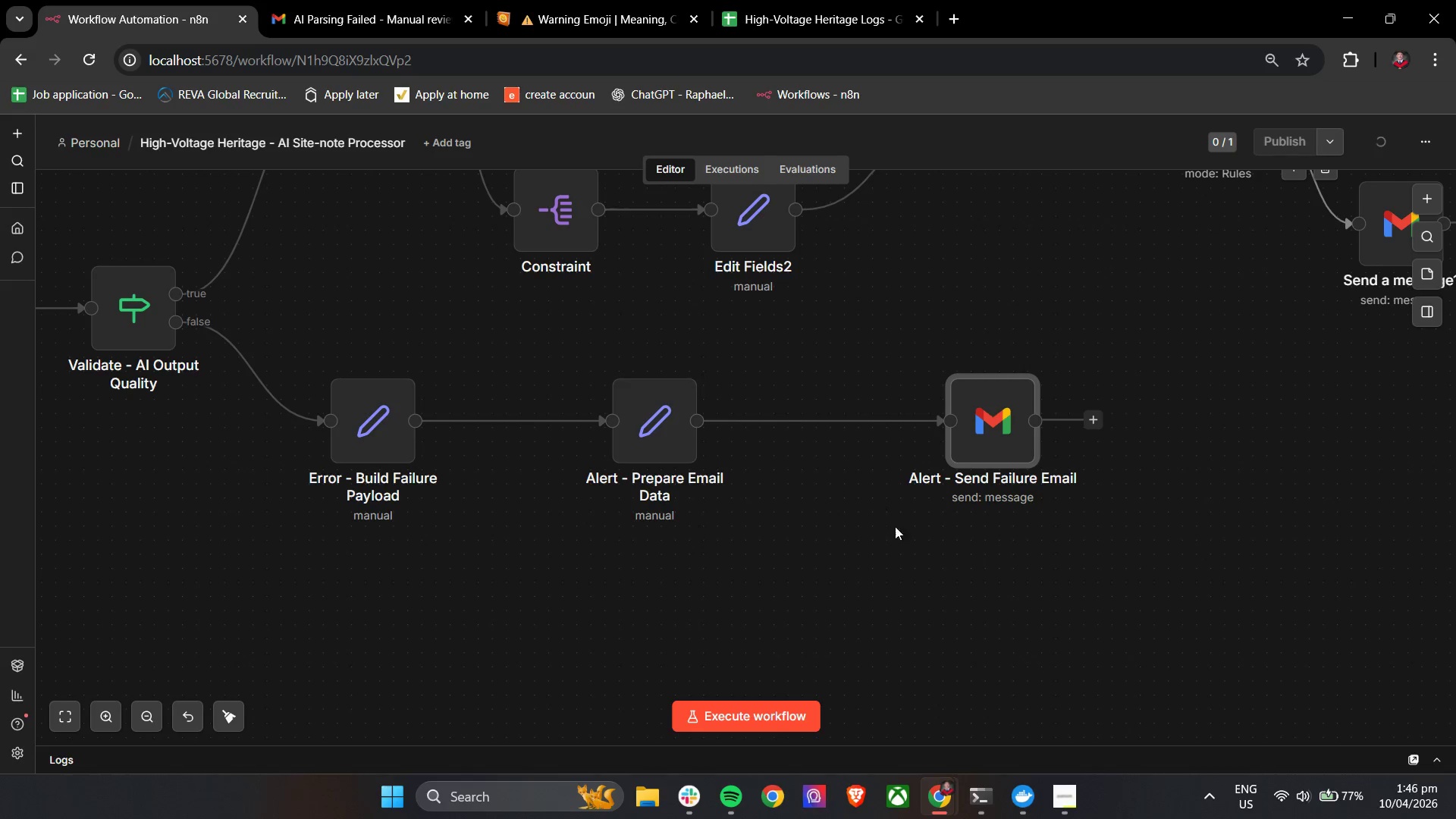 
scroll: coordinate [935, 560], scroll_direction: up, amount: 6.0
 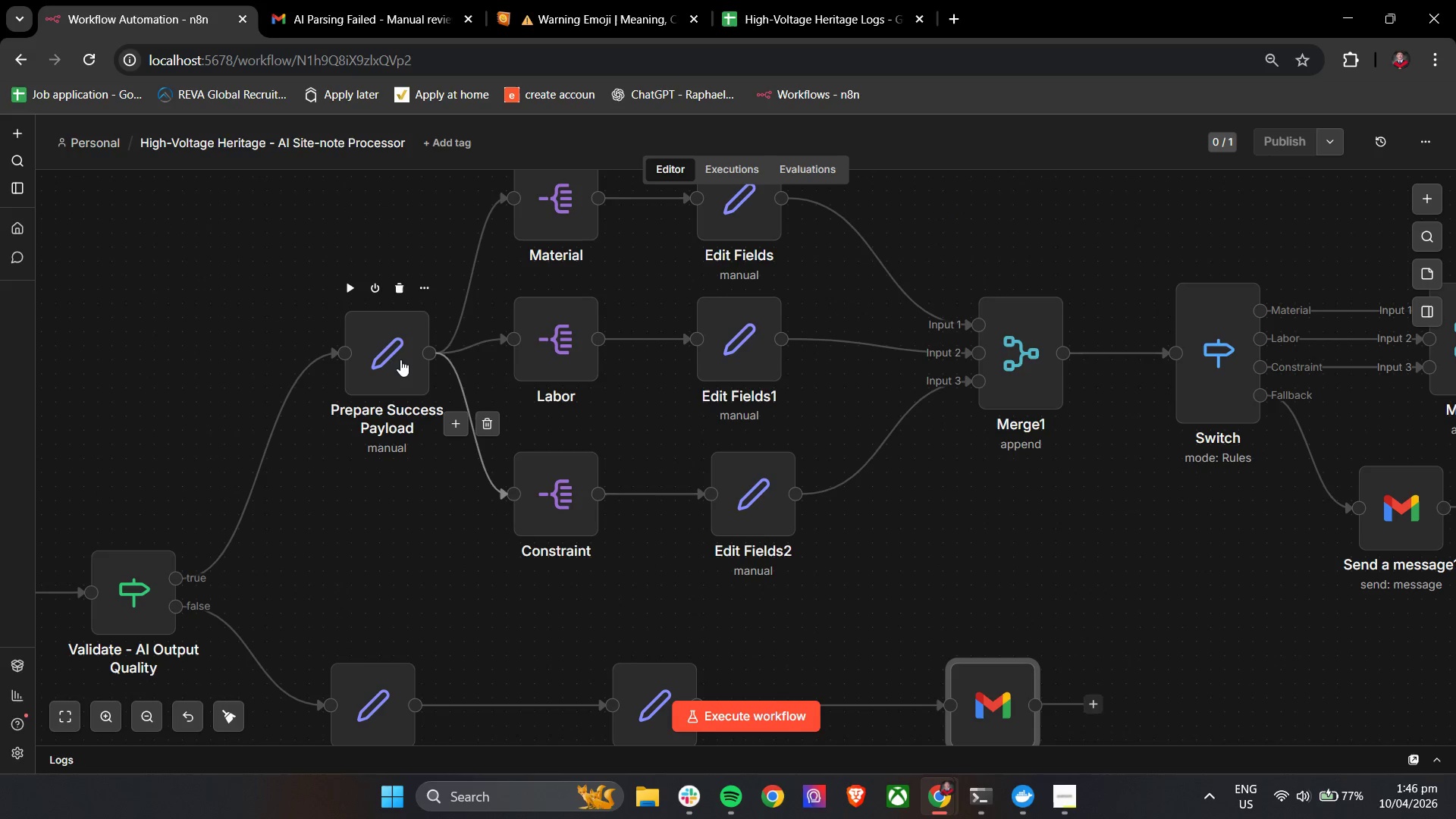 
double_click([400, 359])
 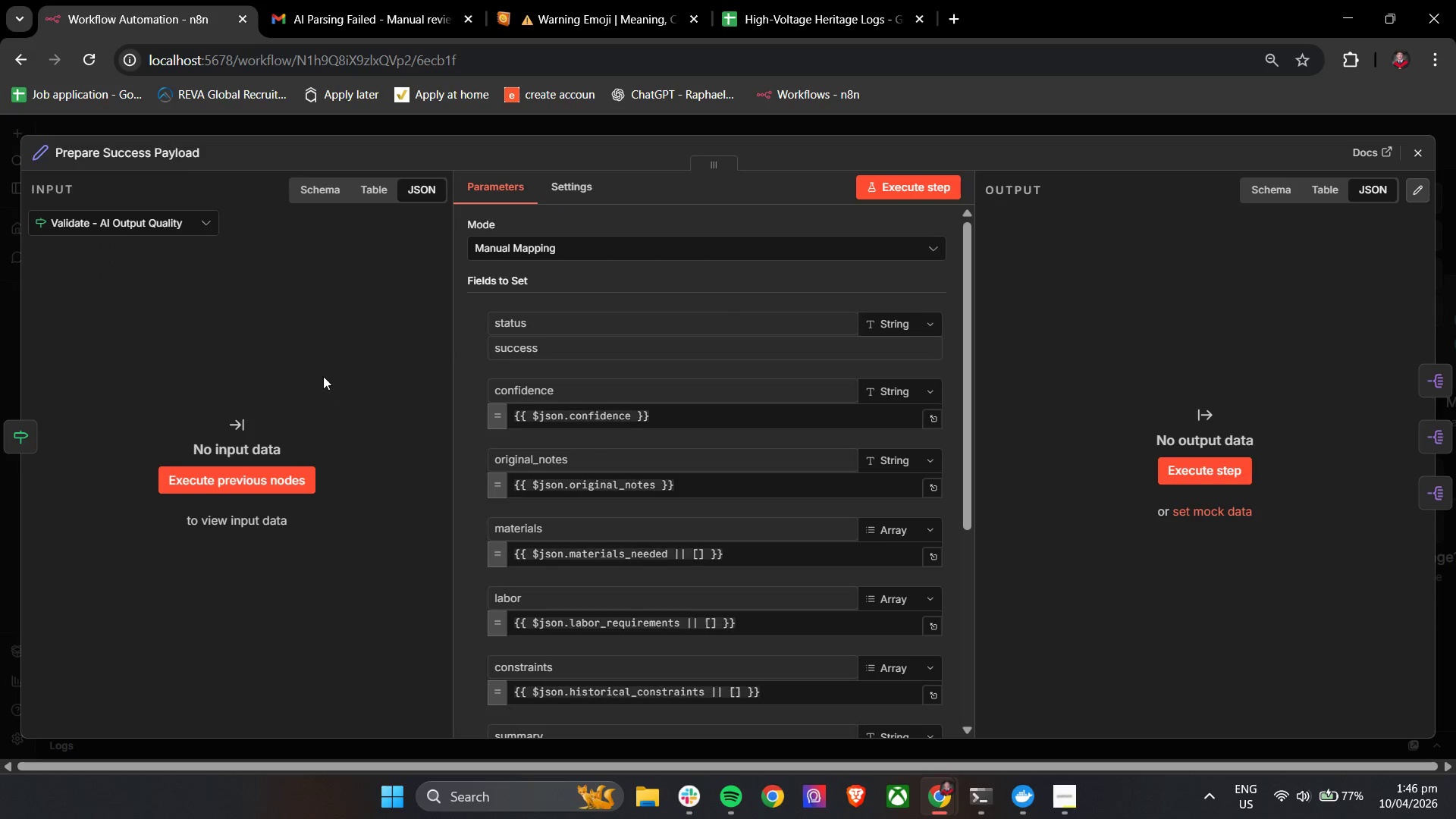 
left_click([102, 152])
 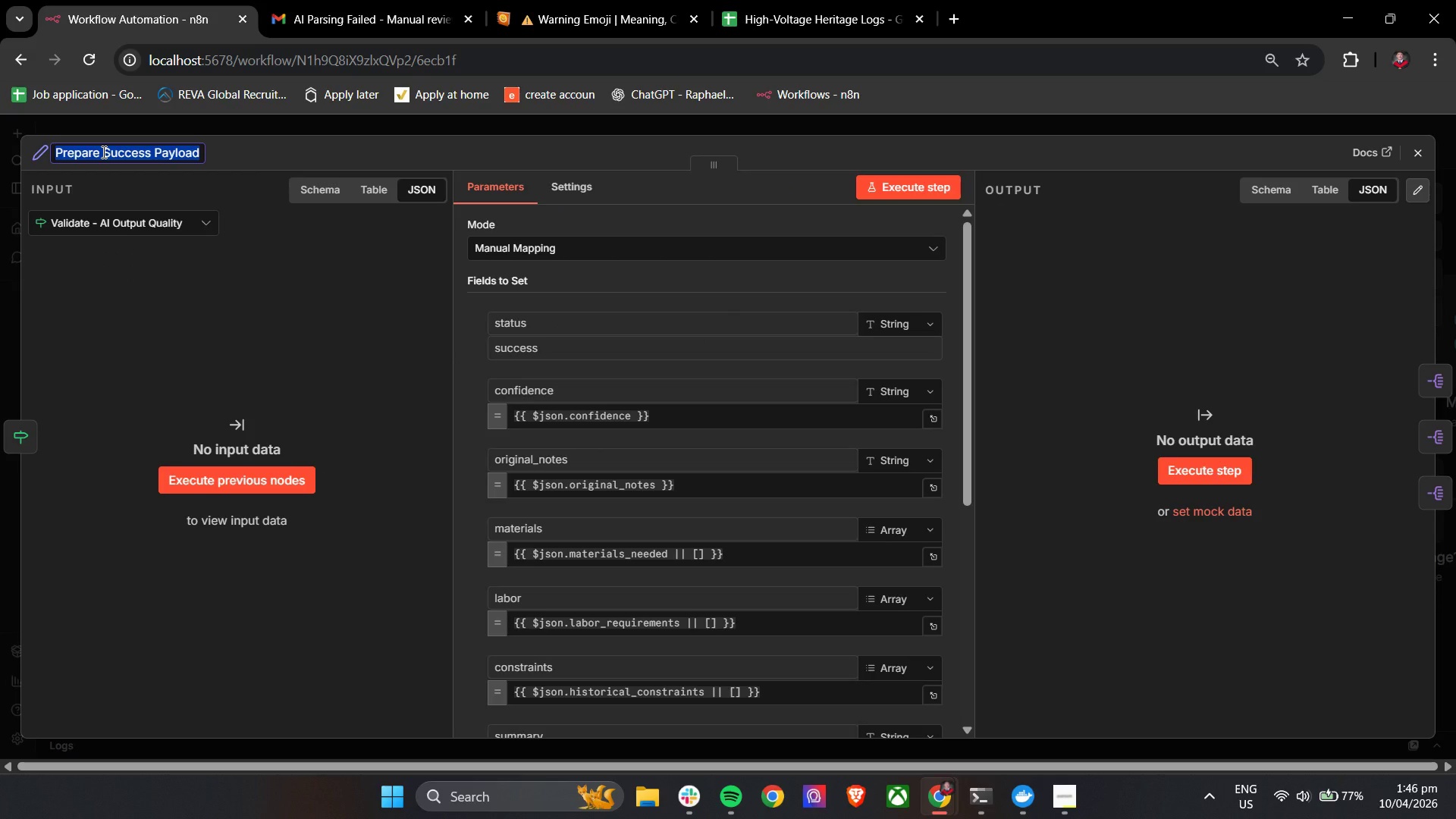 
type(Transform - Prepare Success Data)
 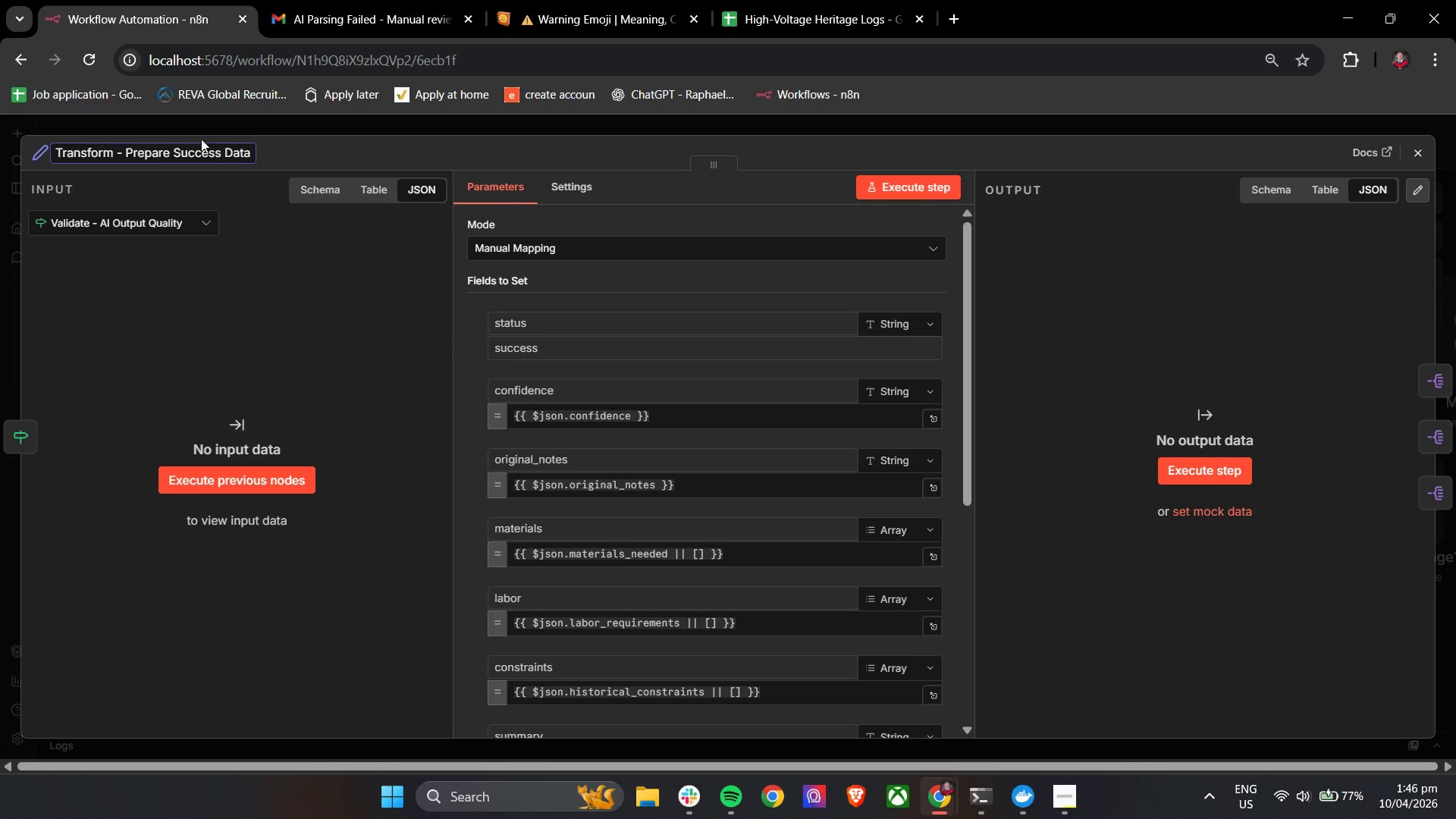 
left_click([298, 152])
 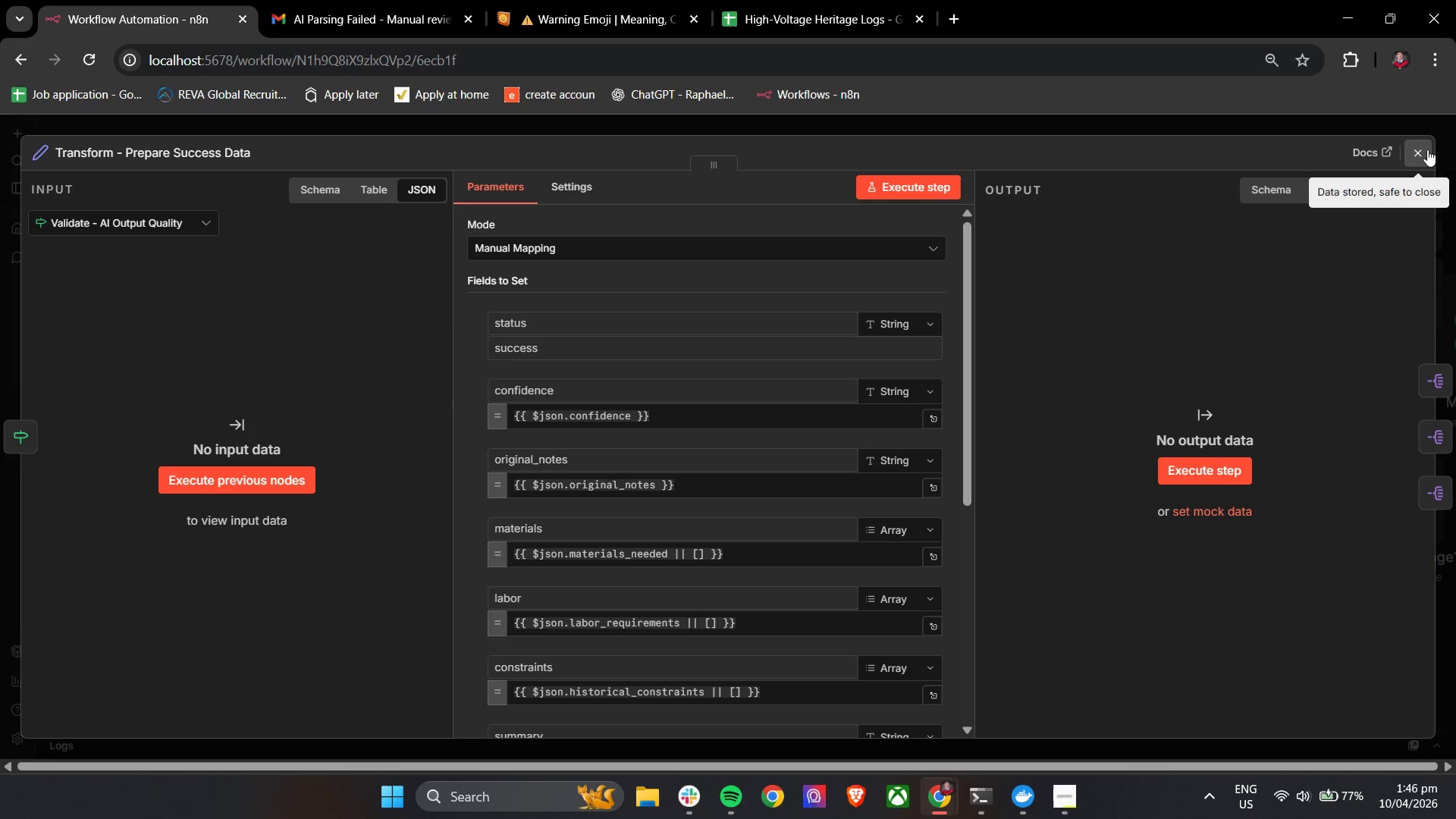 
left_click([1418, 152])
 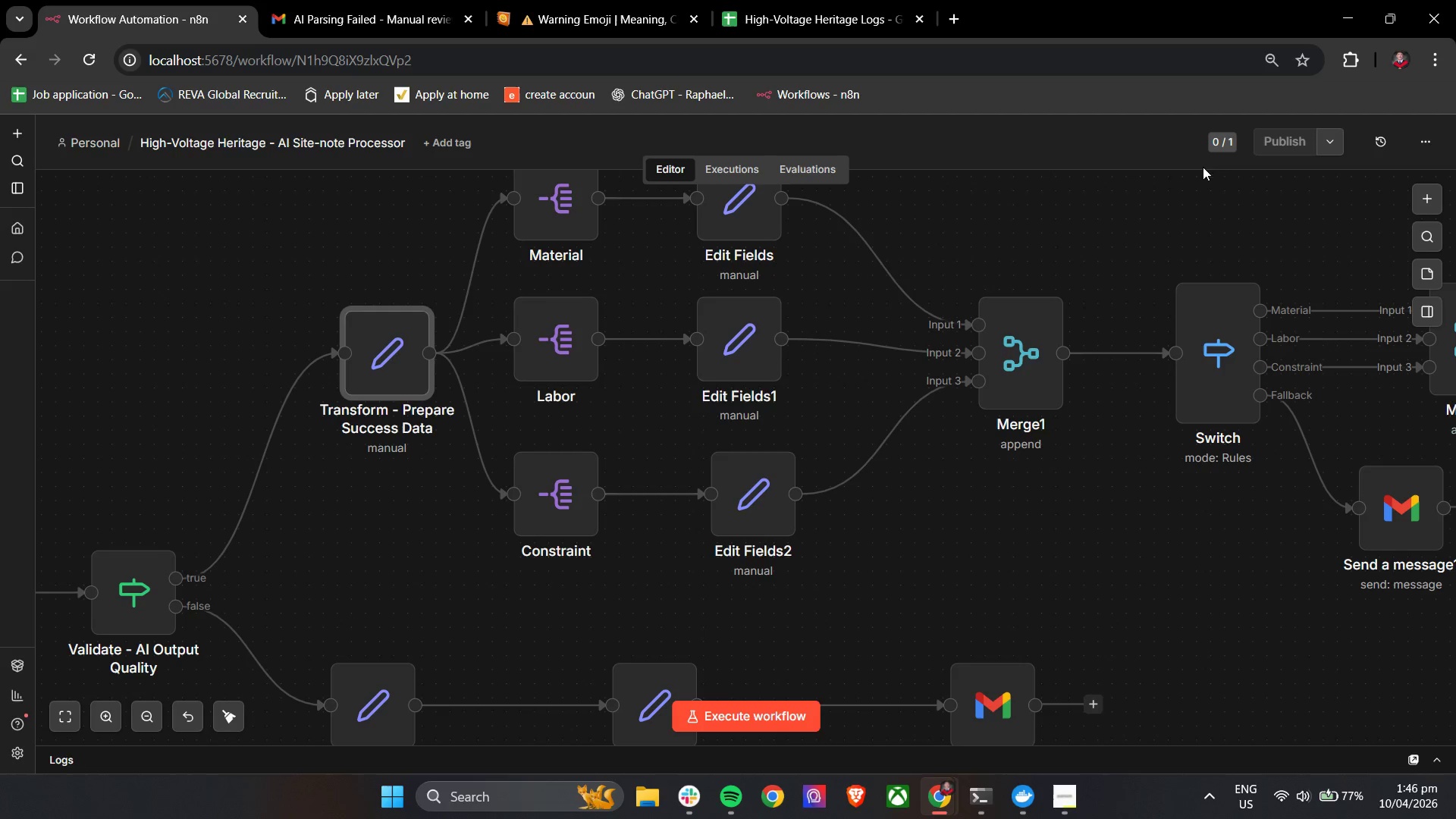 
scroll: coordinate [671, 442], scroll_direction: up, amount: 1.0
 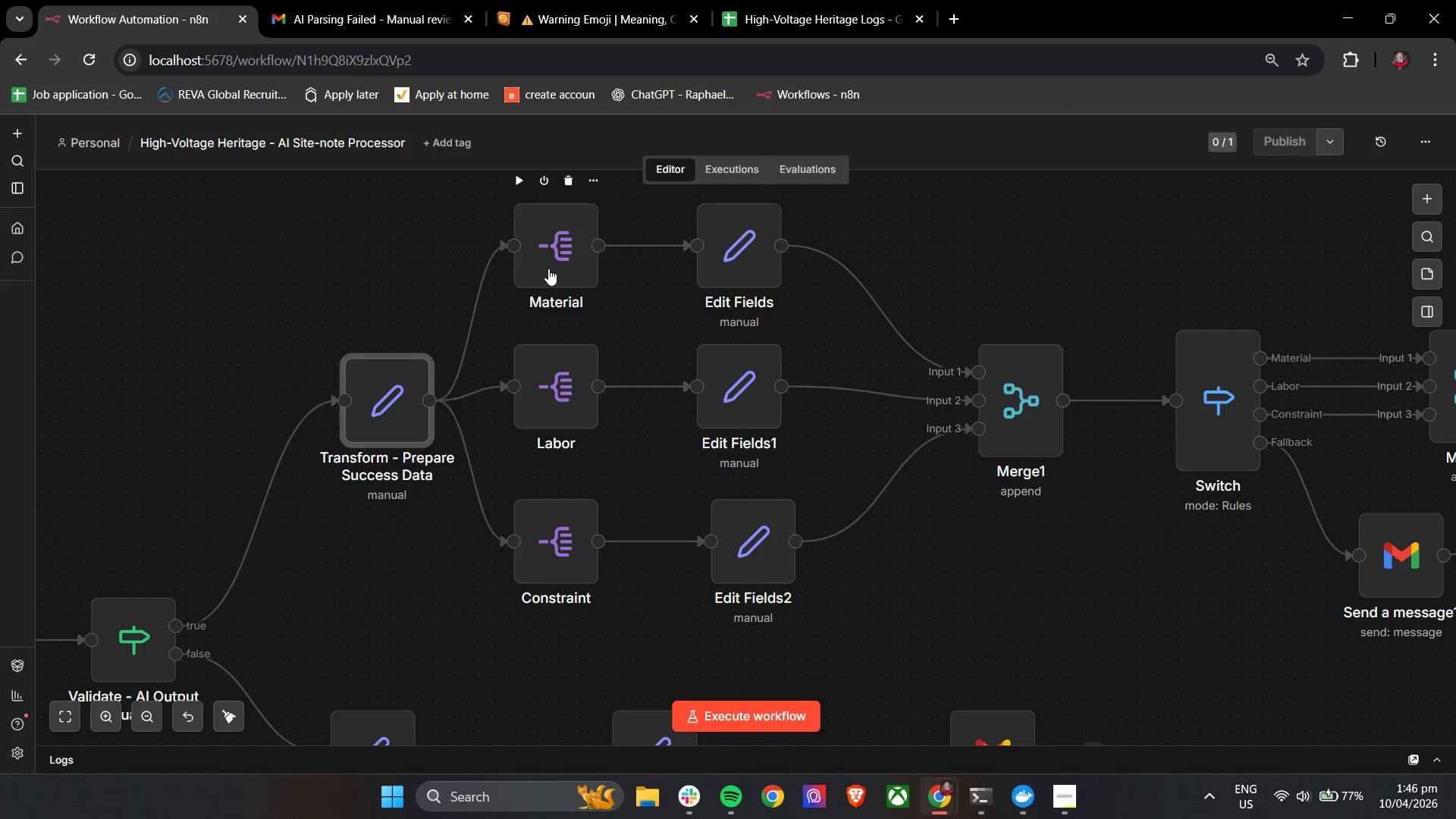 
double_click([548, 268])
 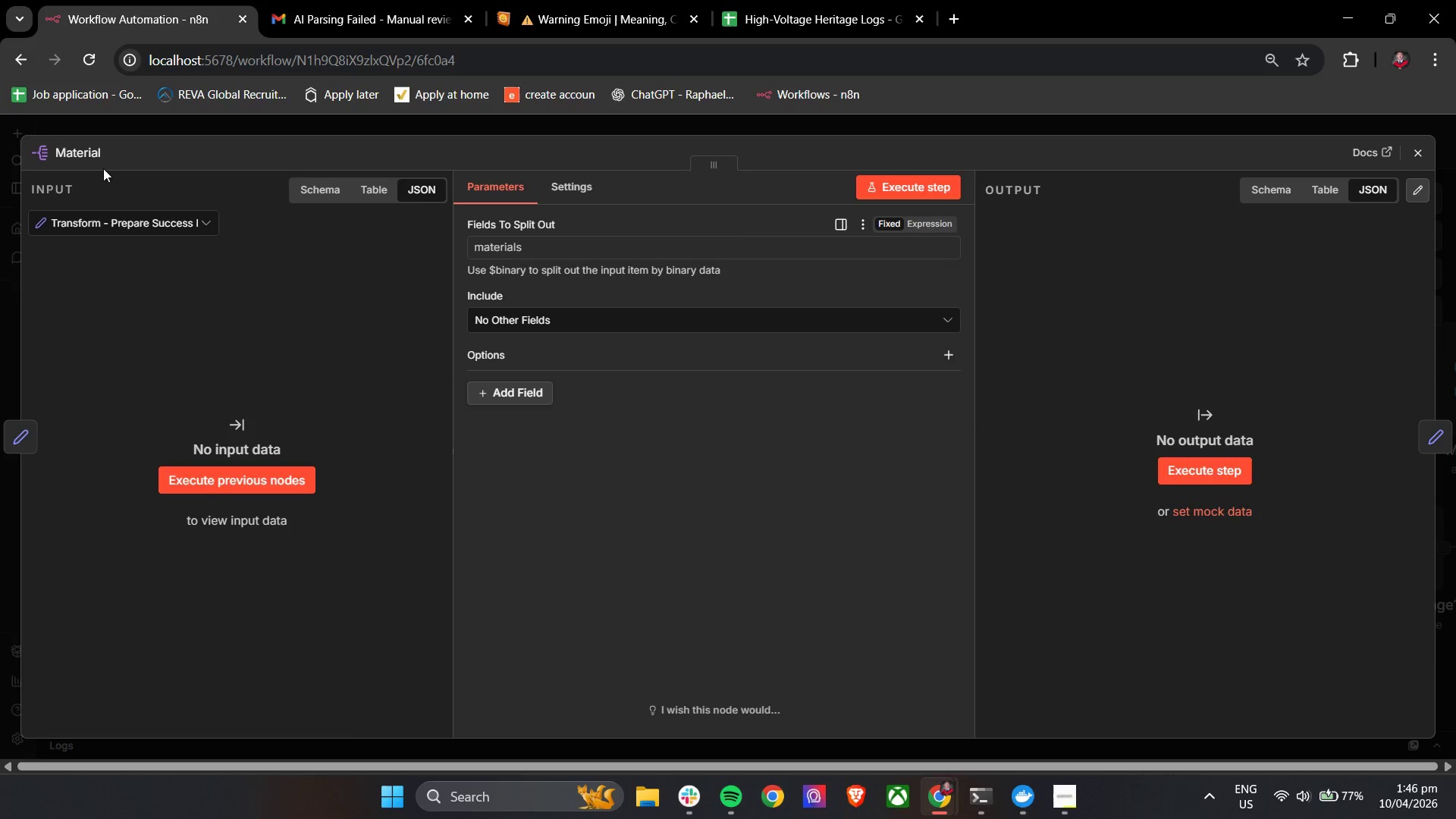 
left_click([89, 149])
 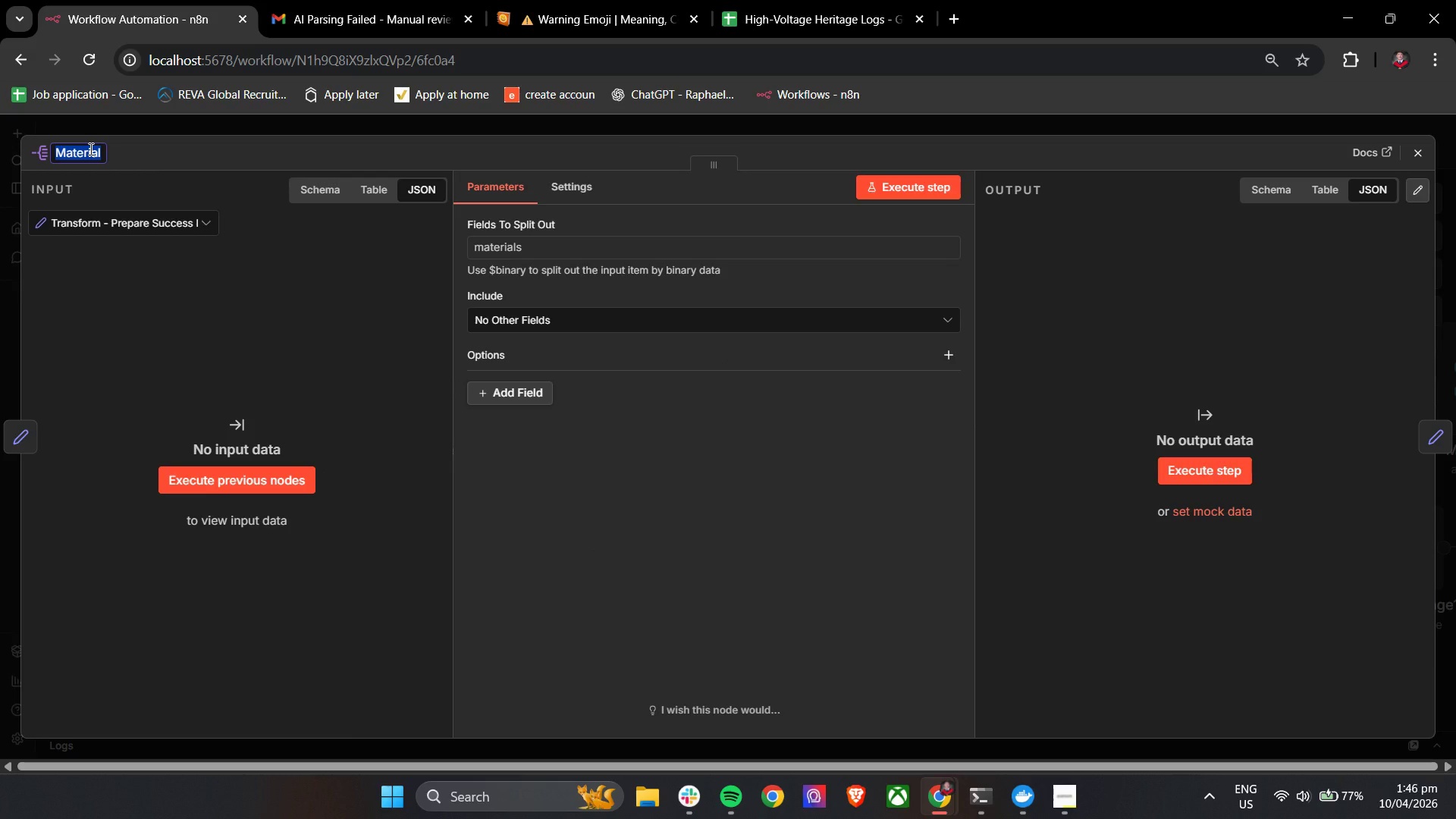 
type(Split - Materials)
 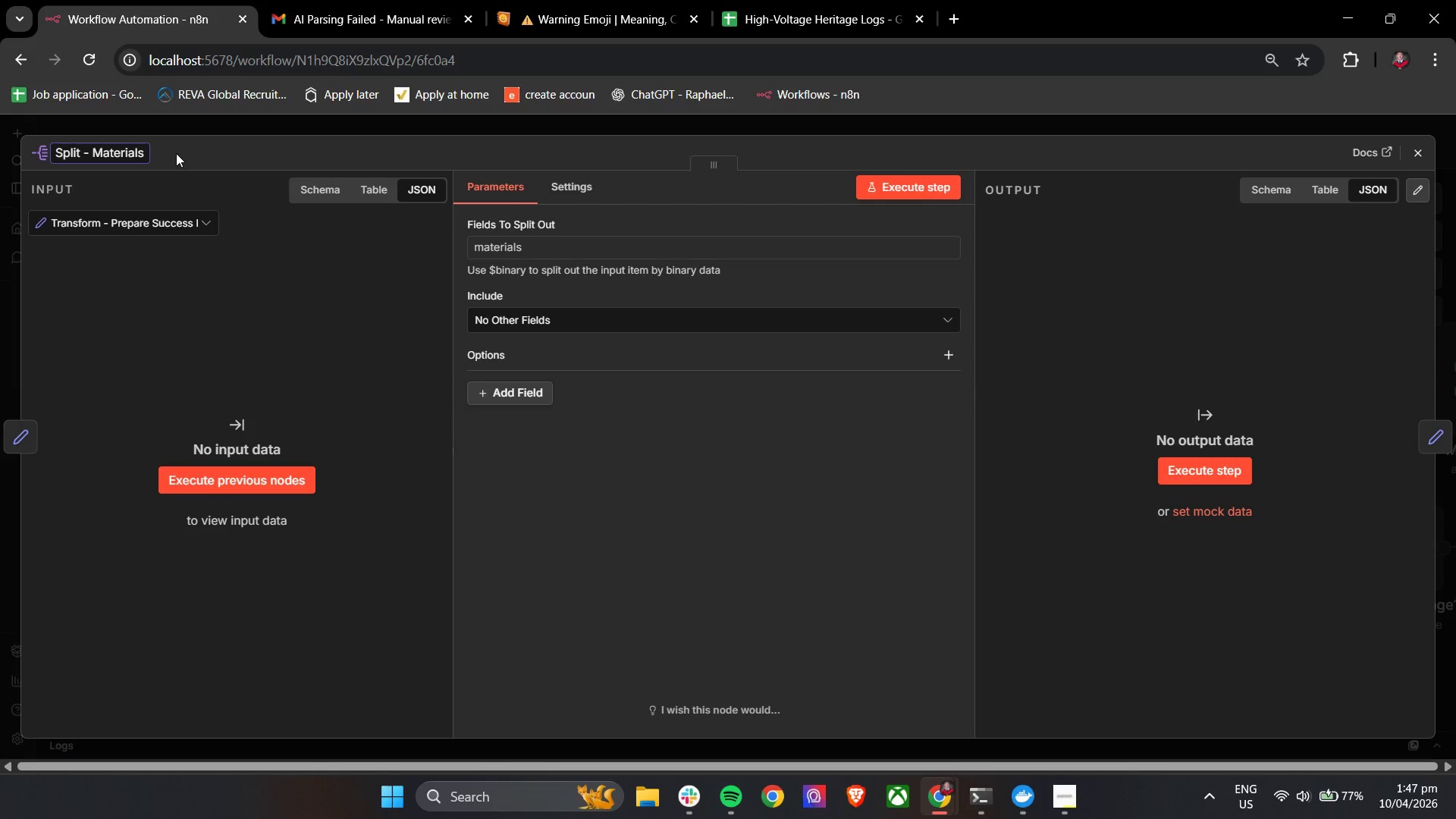 
left_click([177, 153])
 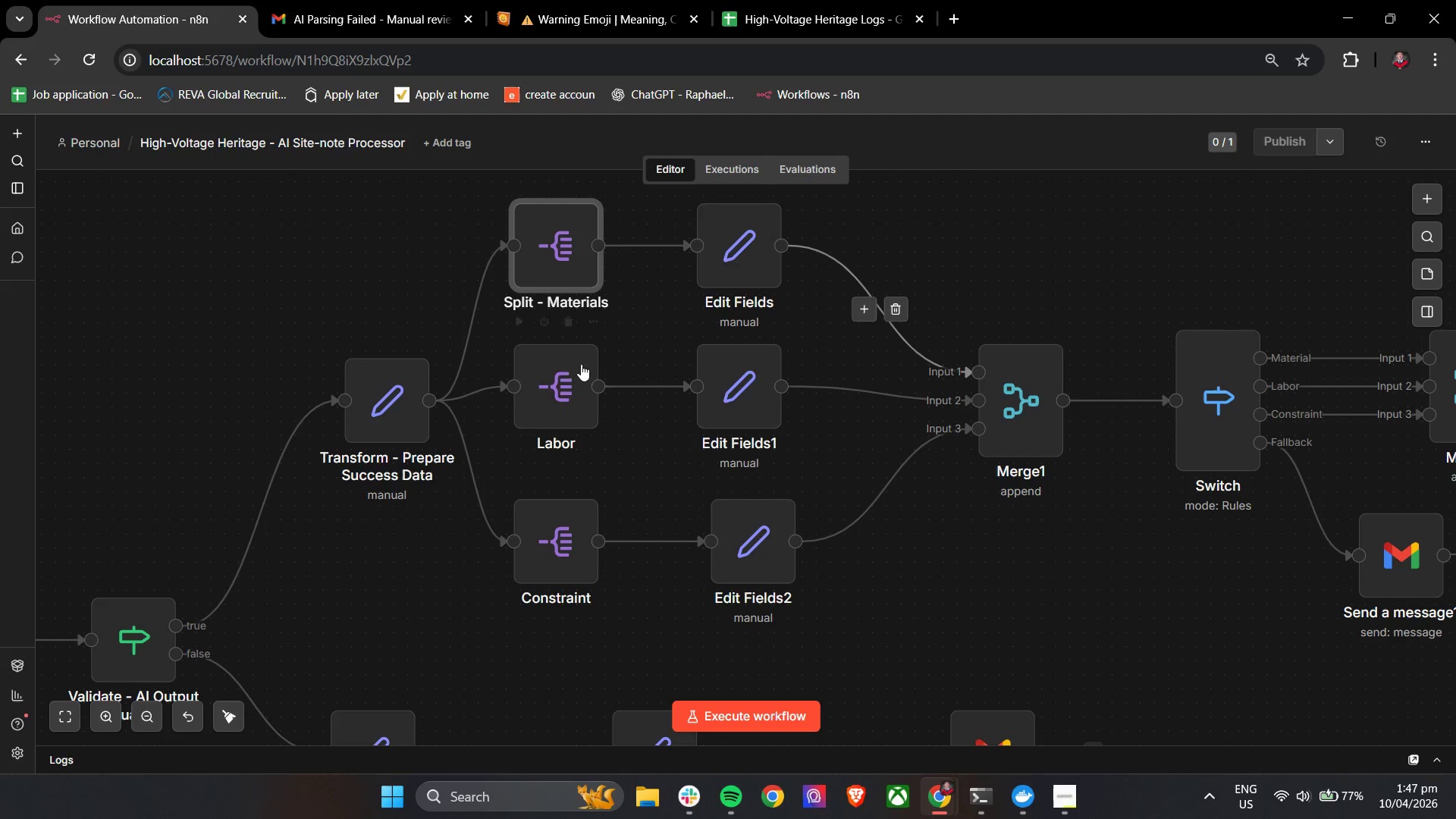 
double_click([540, 405])
 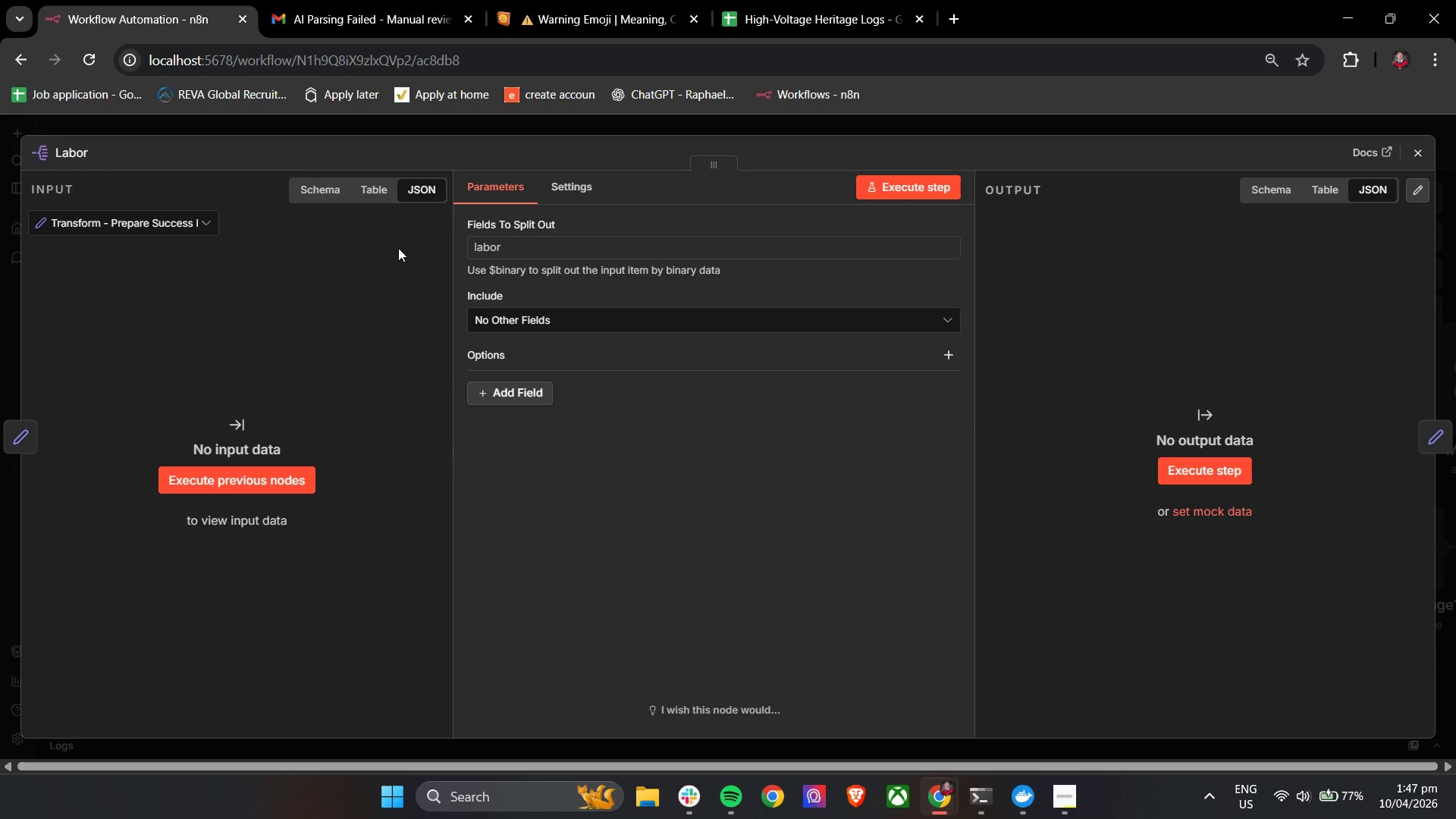 
left_click([69, 150])
 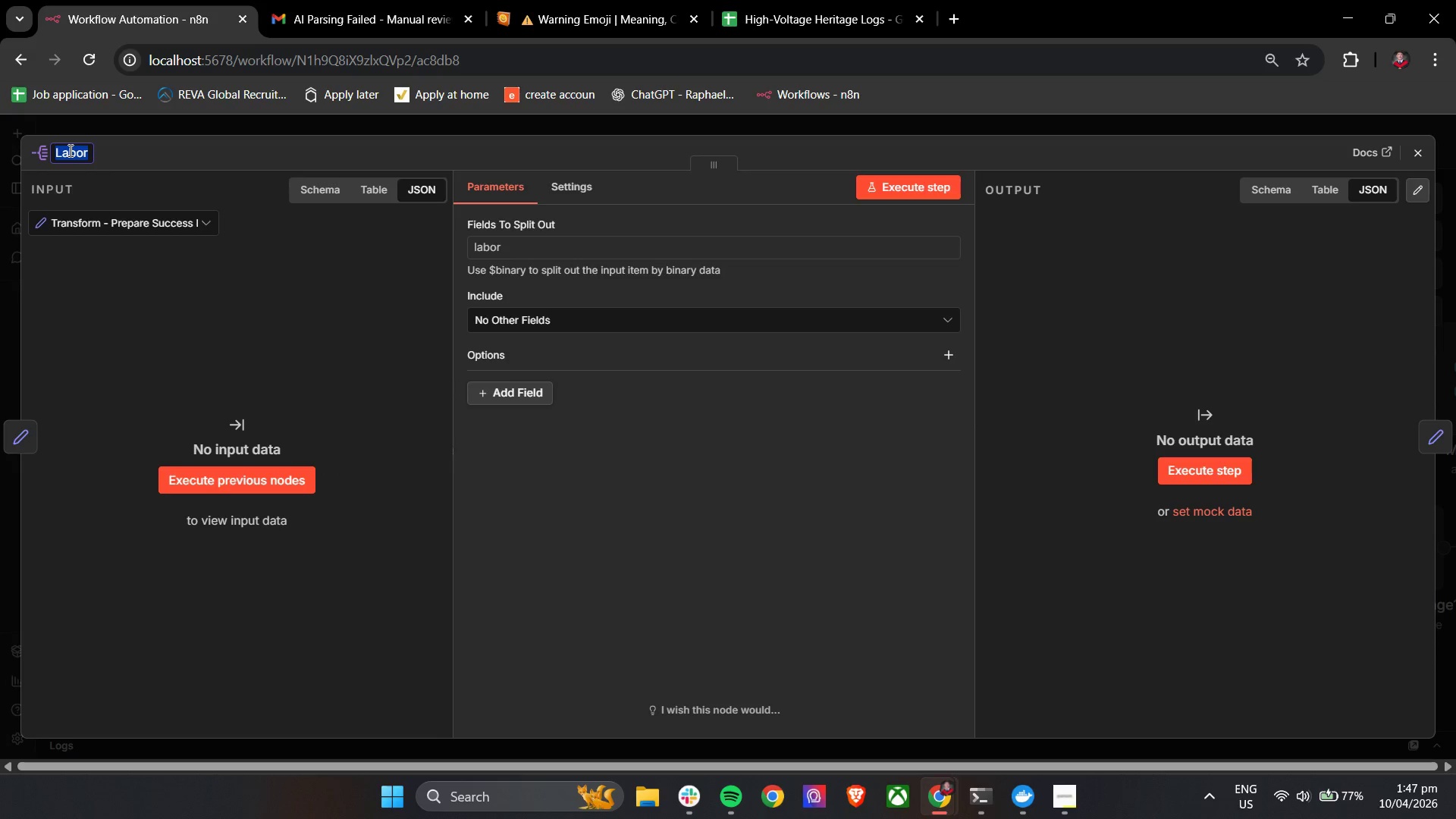 
type(Sl)
 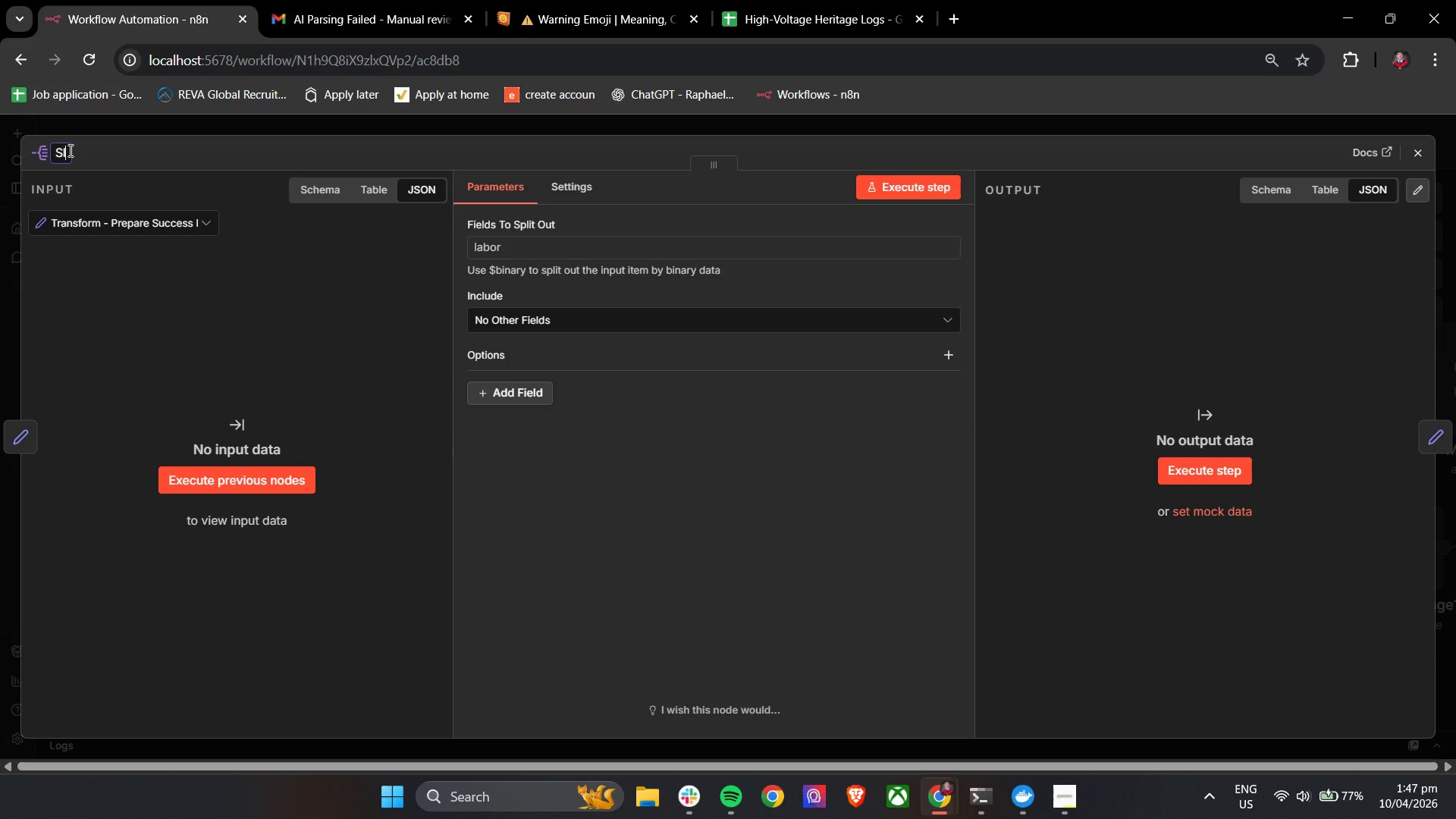 
key(Backspace)
type(plit - k)
key(Backspace)
type(Lao)
key(Backspace)
type(bor Tass)
key(Backspace)
type(ks)
 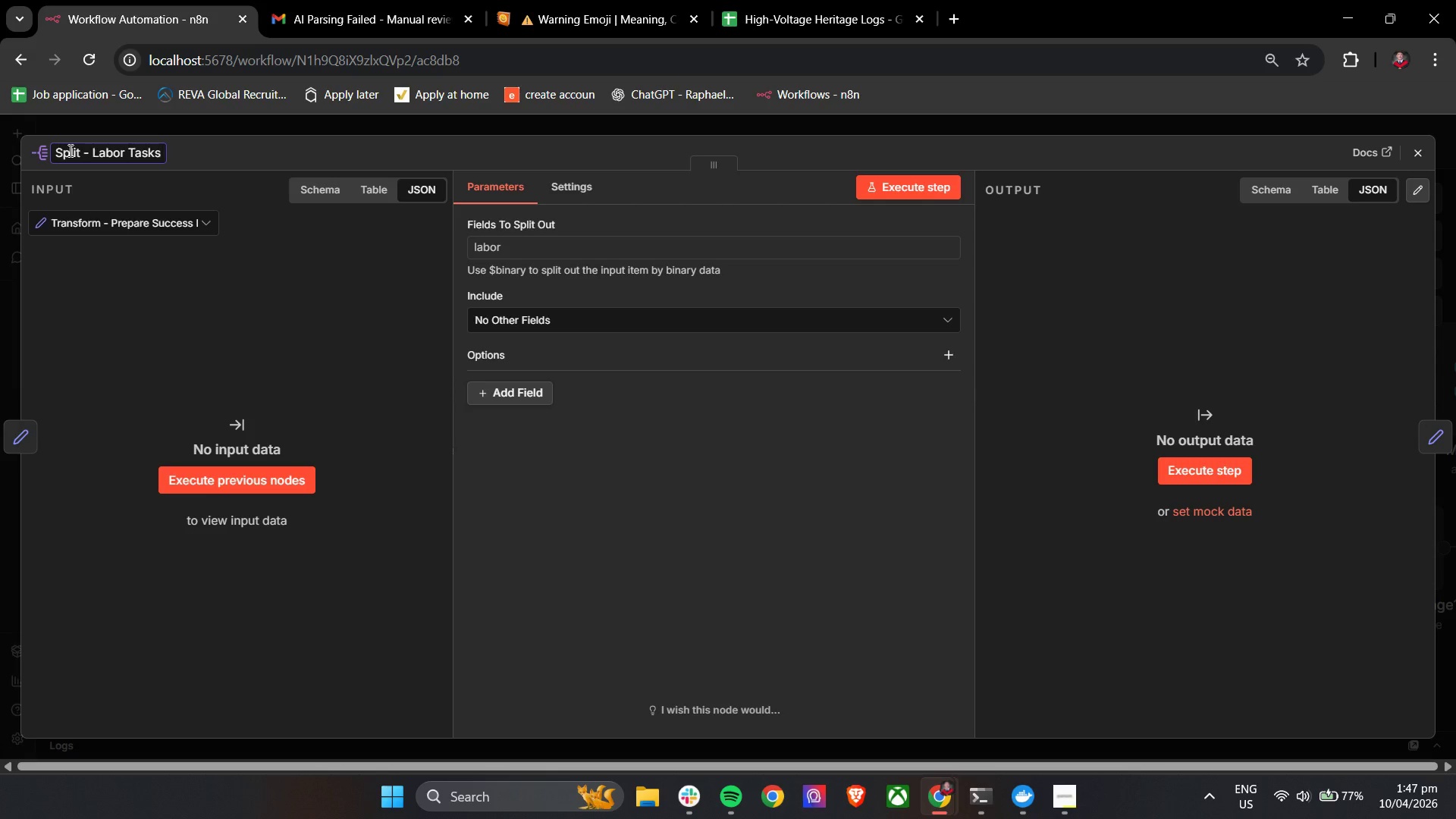 
left_click([292, 143])
 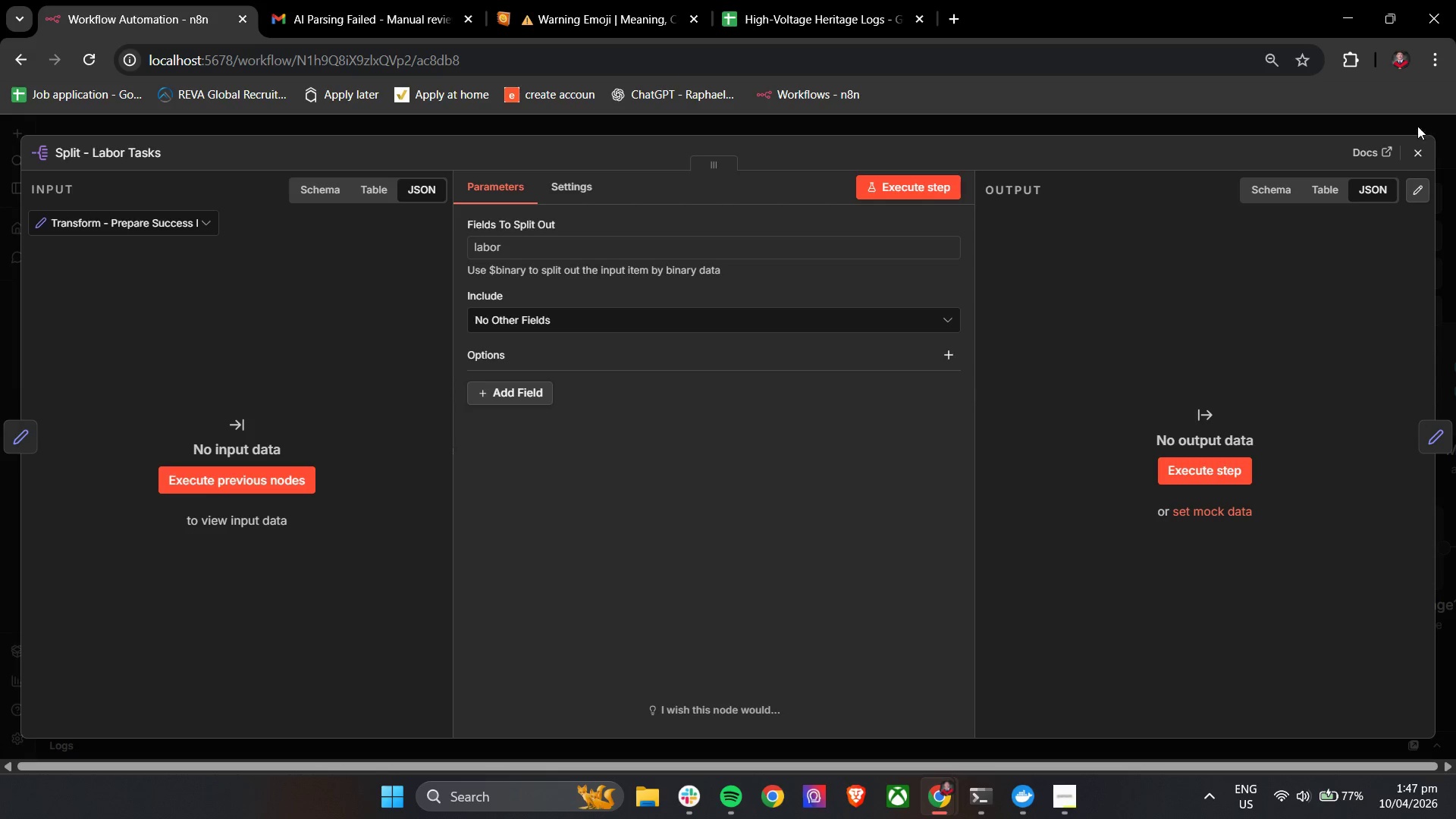 
left_click([1419, 149])
 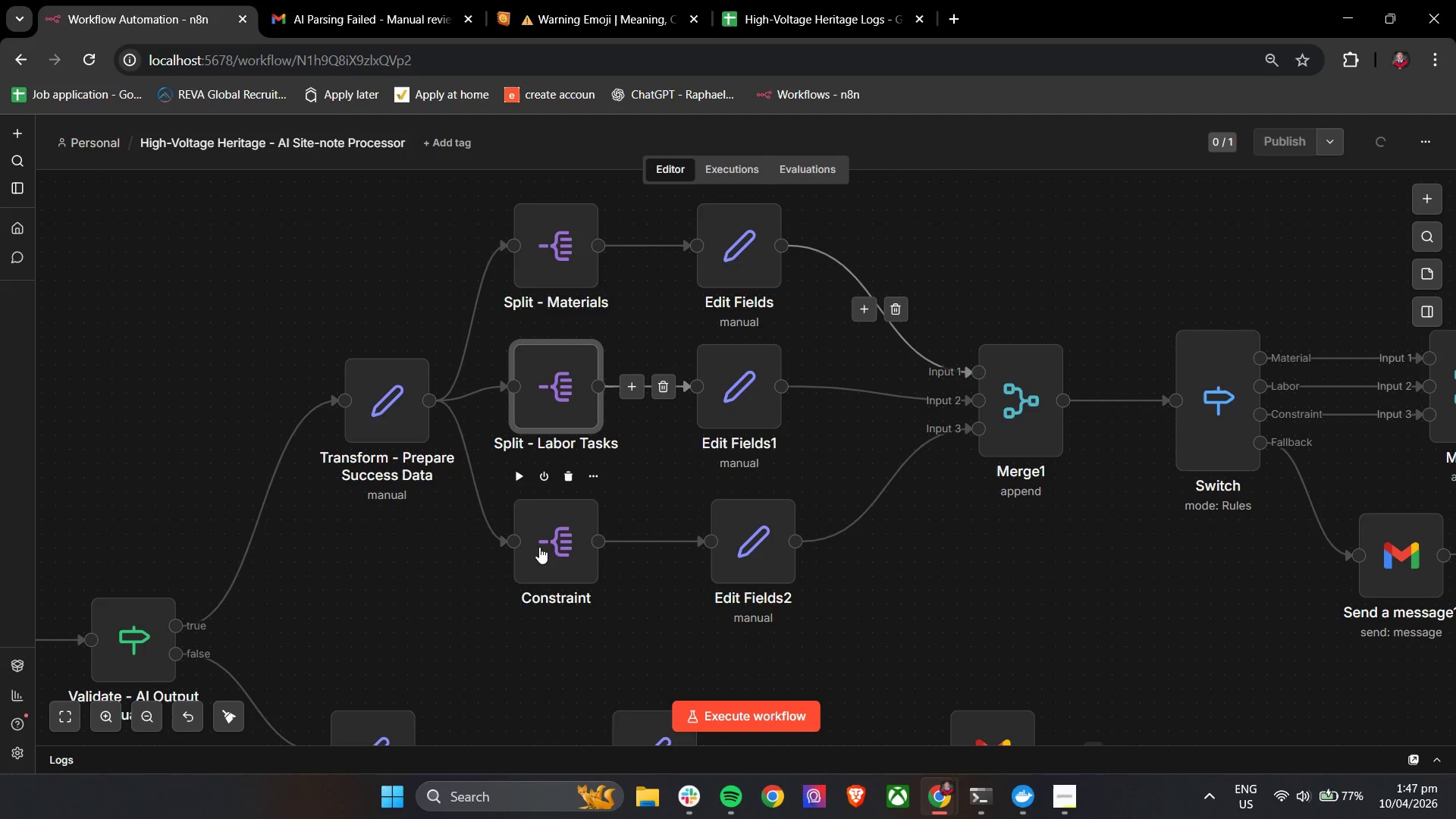 
double_click([539, 549])
 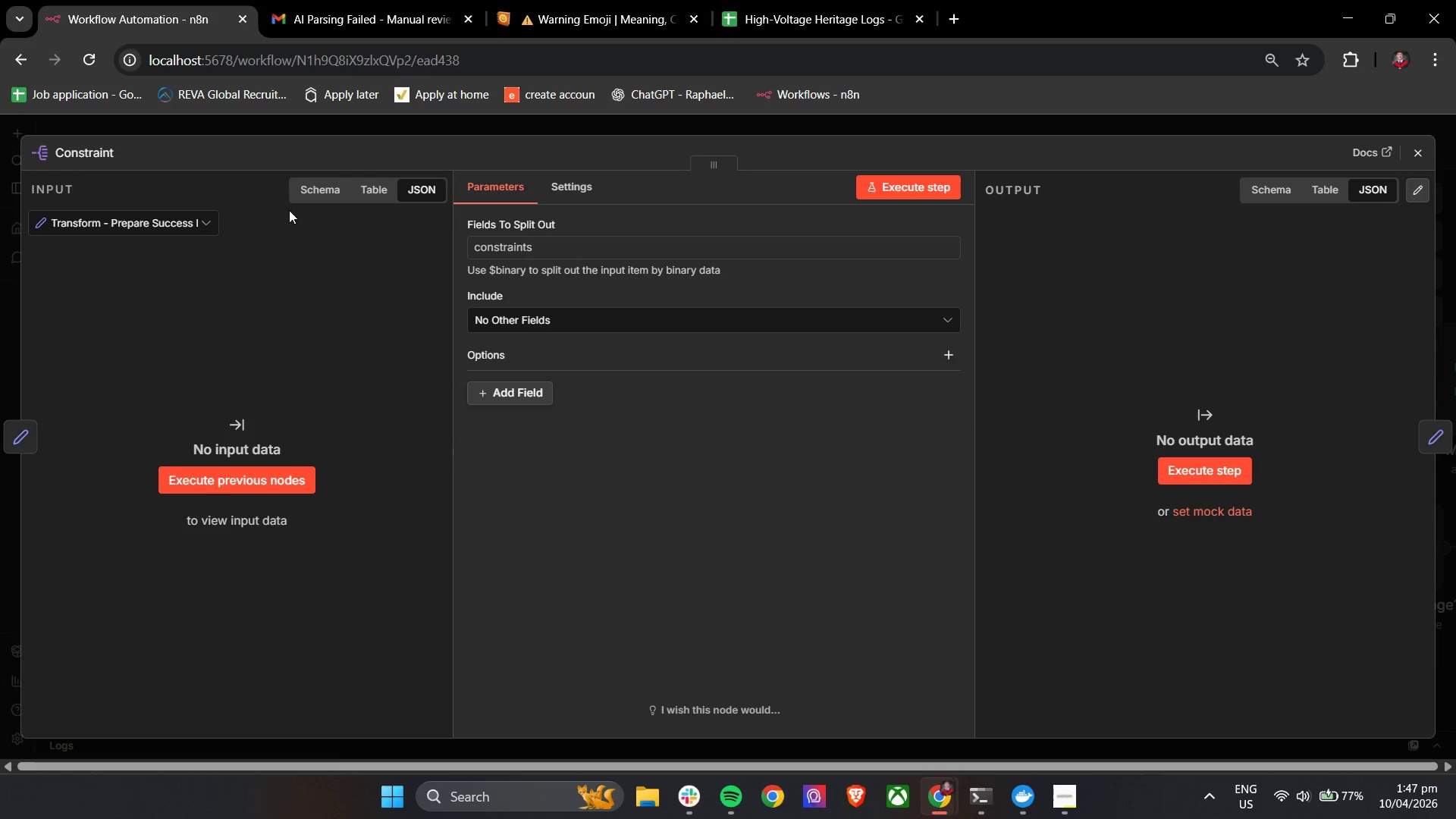 
left_click([105, 150])
 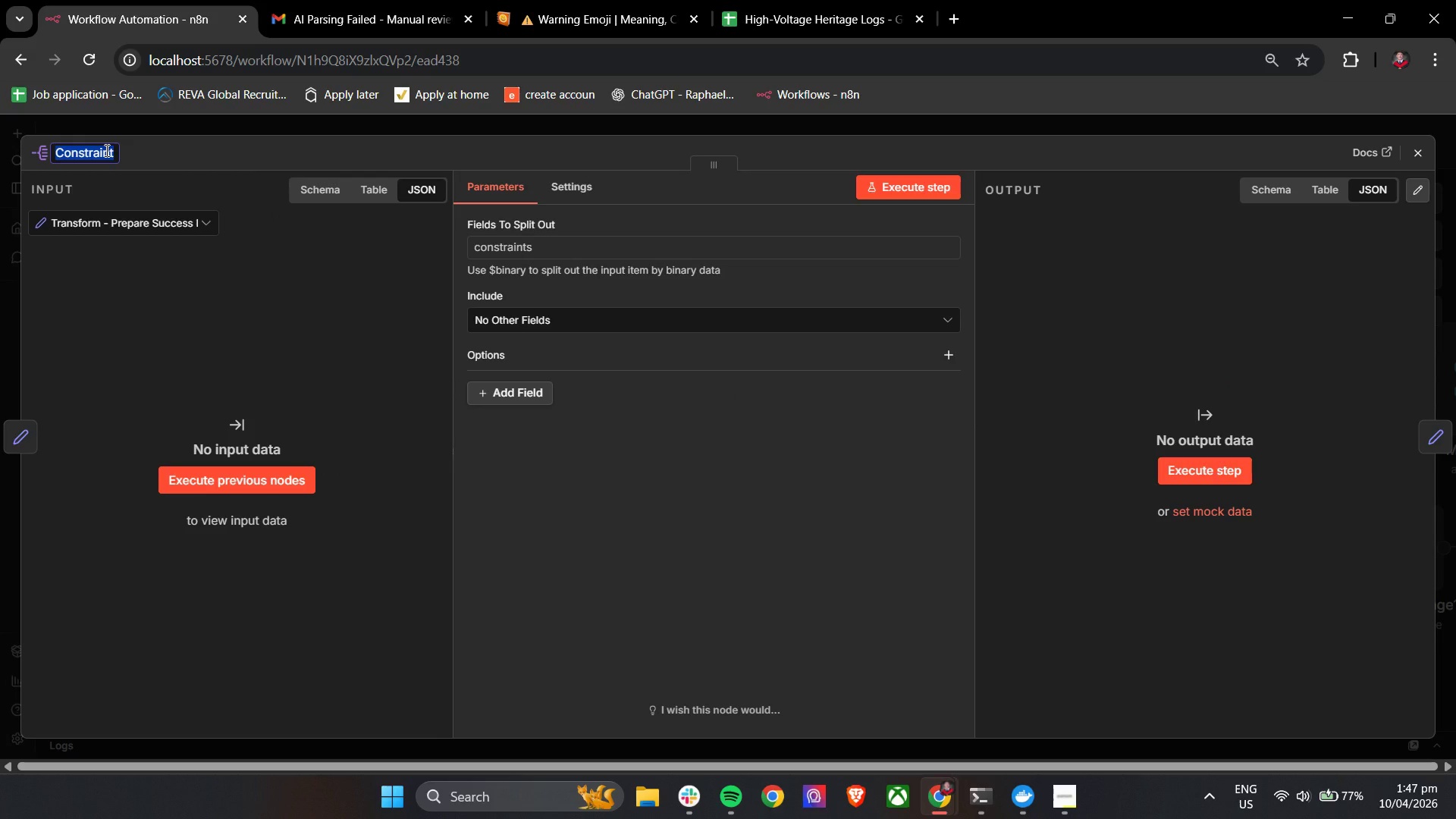 
type(Split - Constraints)
 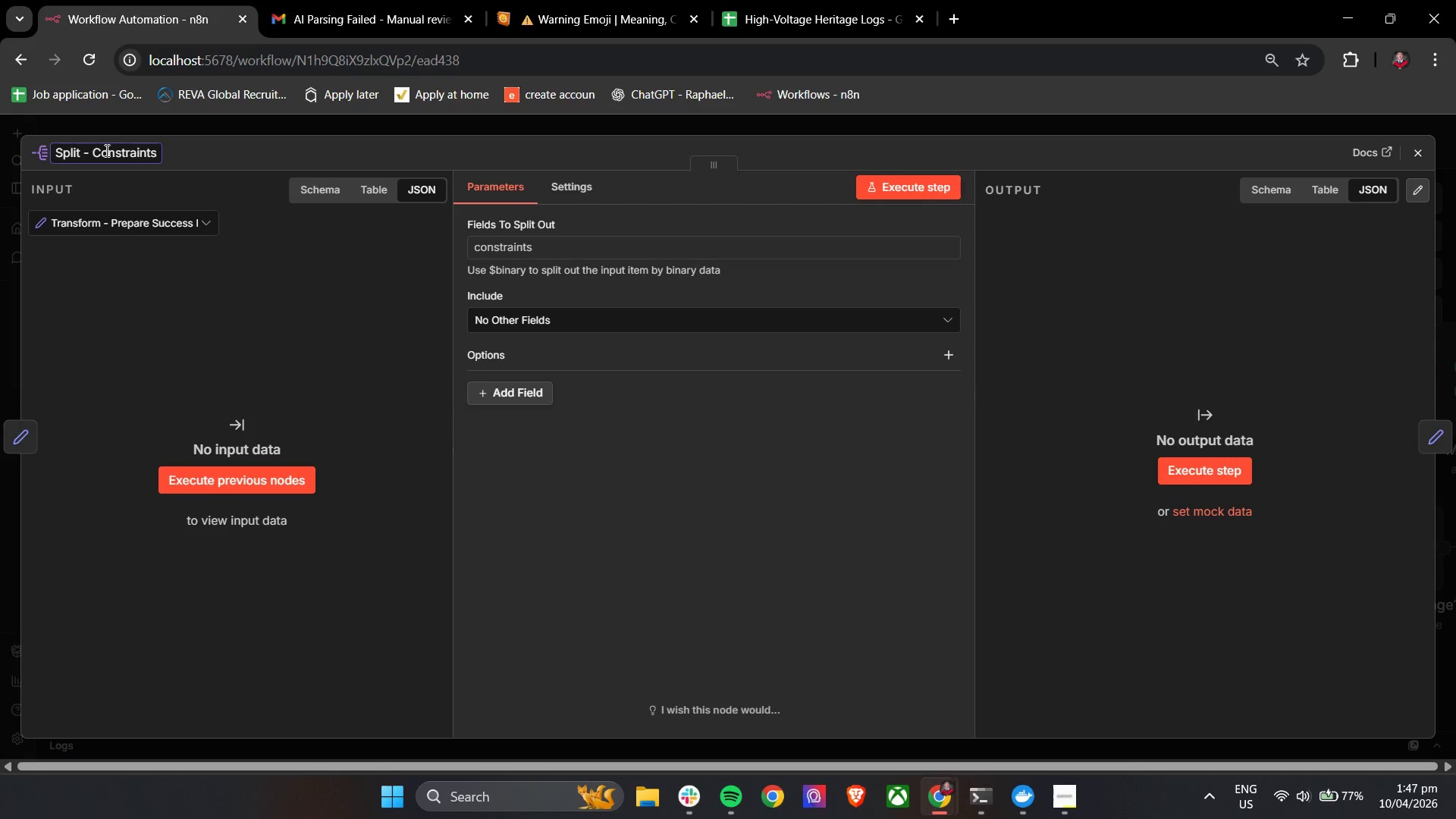 
left_click([235, 152])
 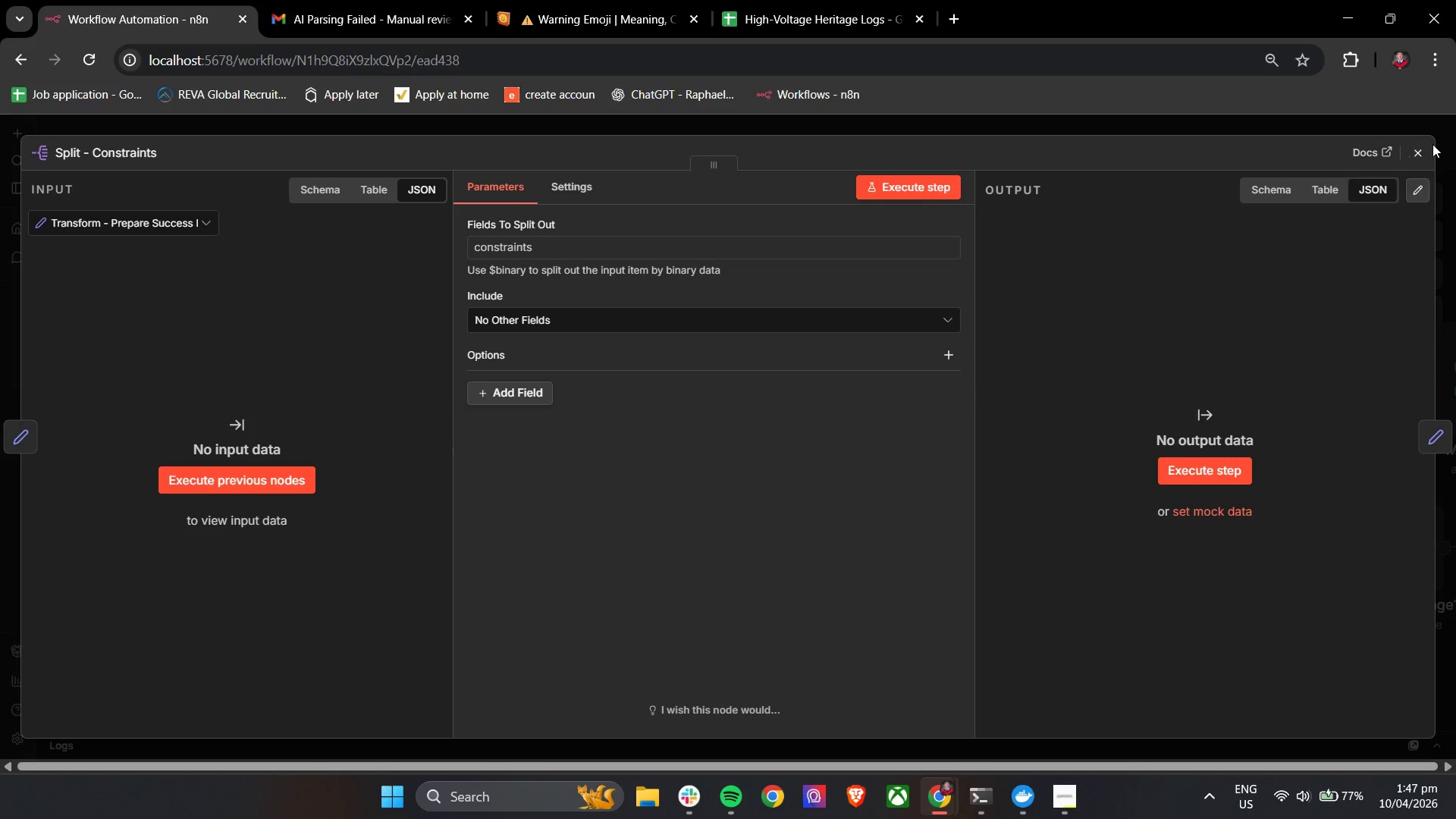 
left_click([1423, 148])
 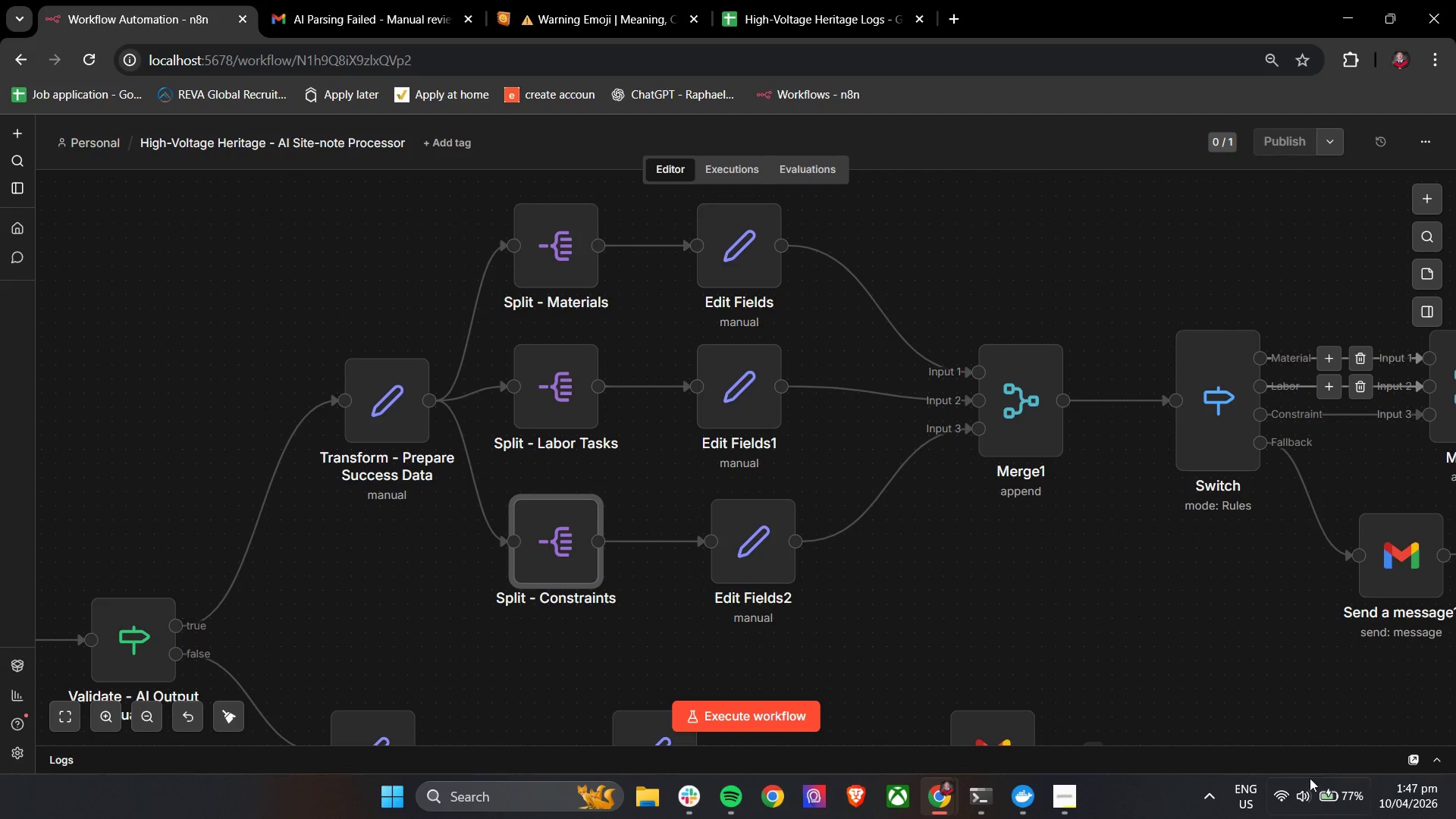 
left_click([1304, 800])
 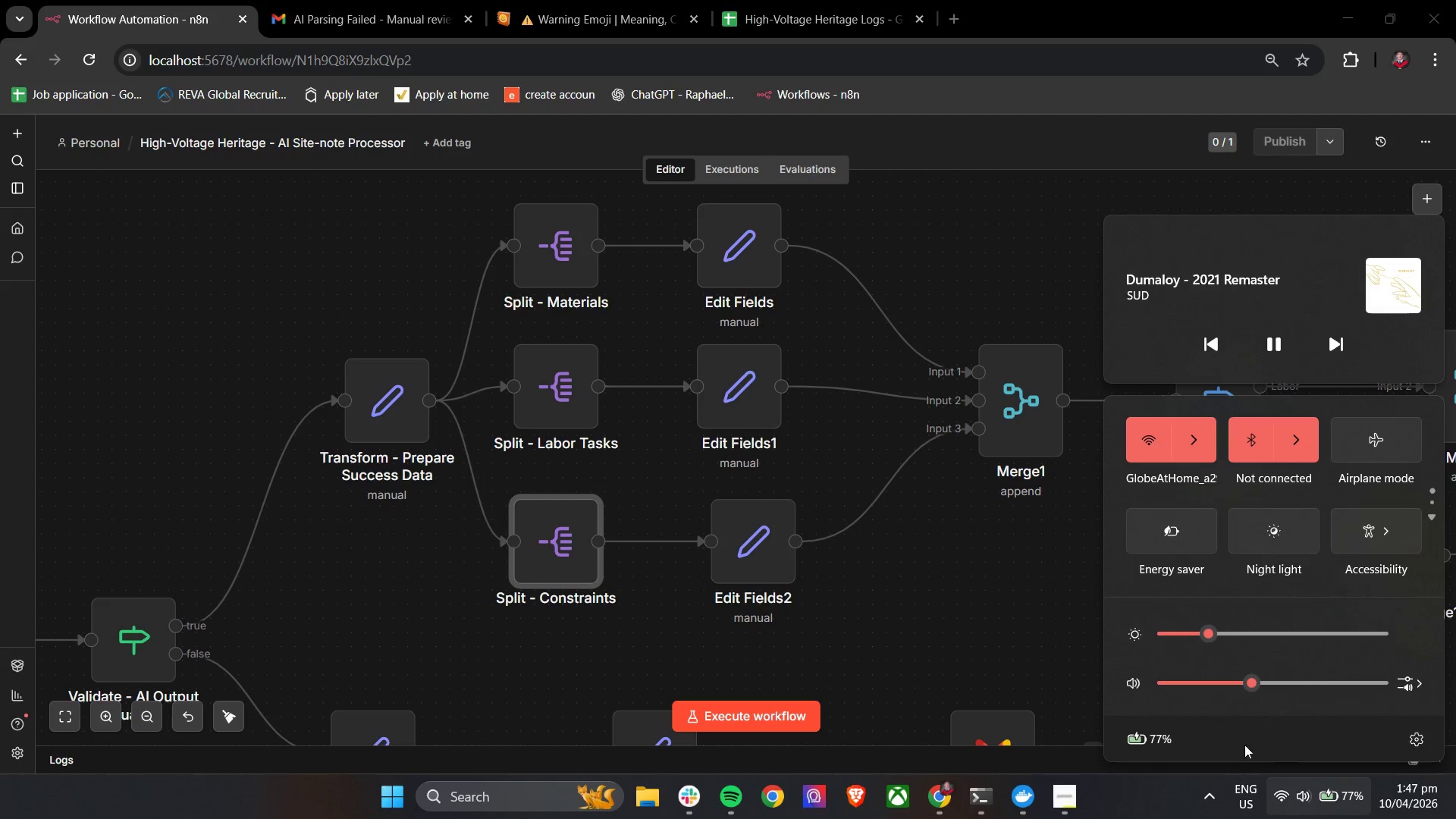 
left_click_drag(start_coordinate=[1250, 686], to_coordinate=[1228, 685])
 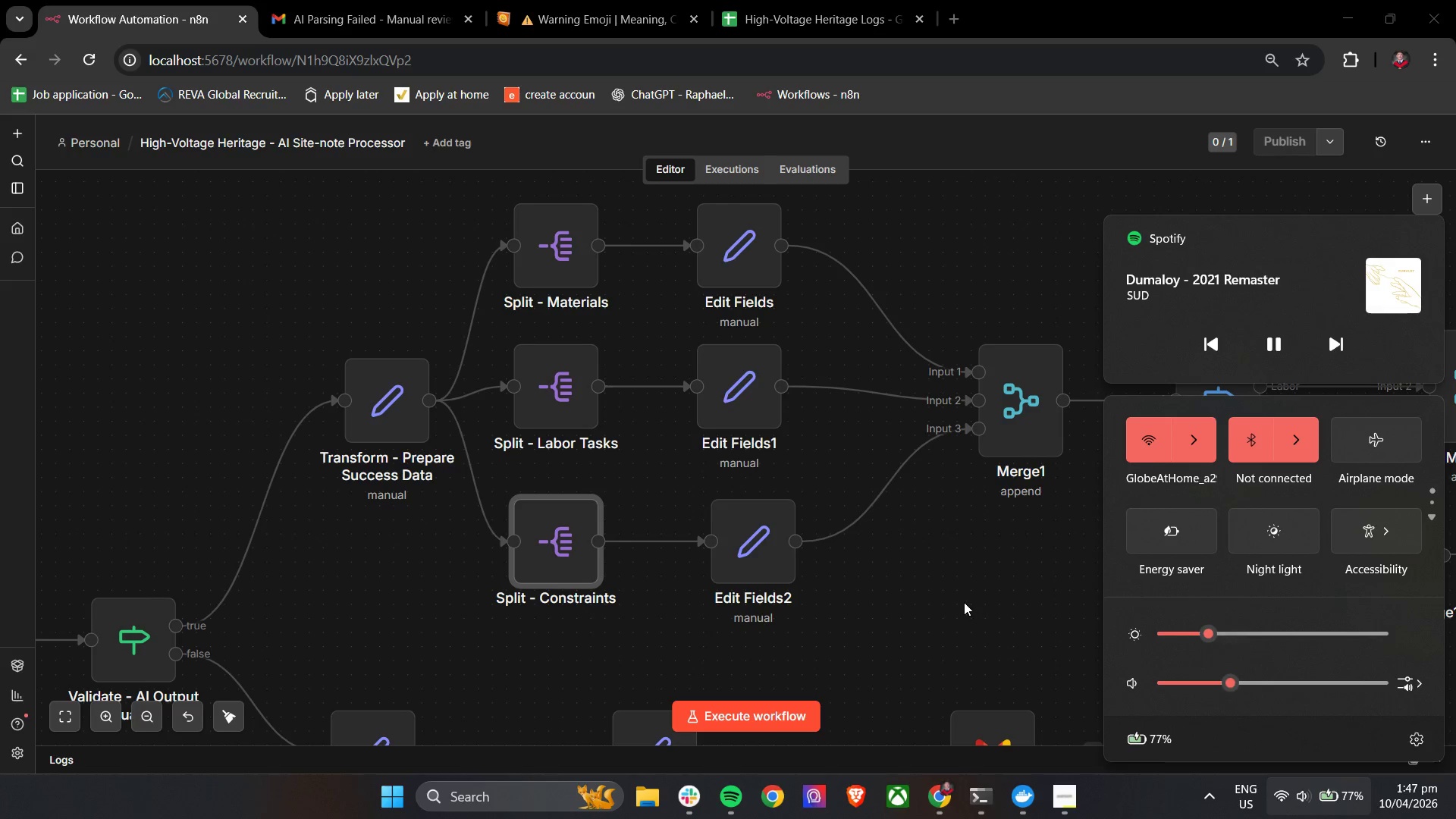 
left_click([964, 602])
 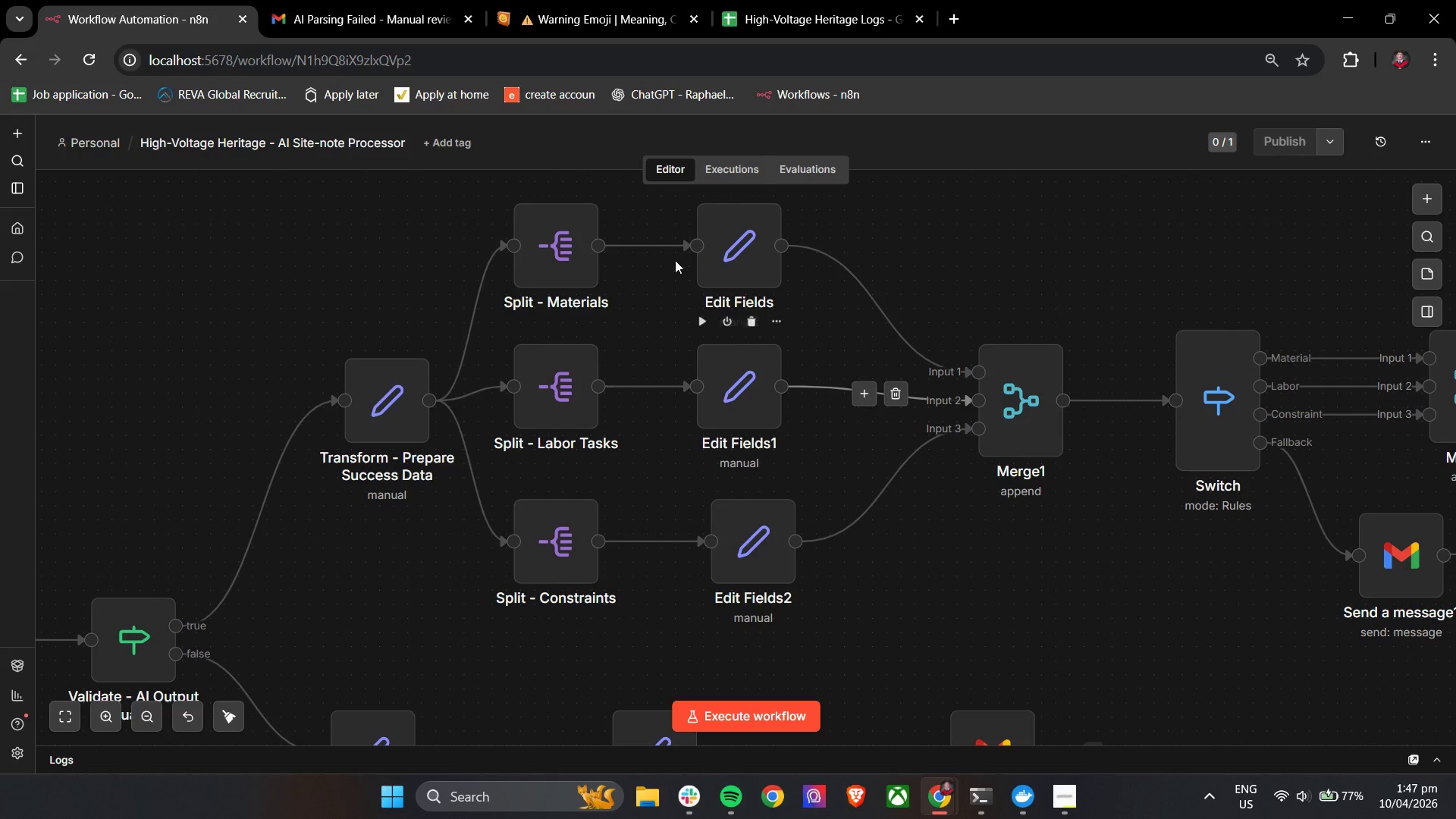 
double_click([749, 258])
 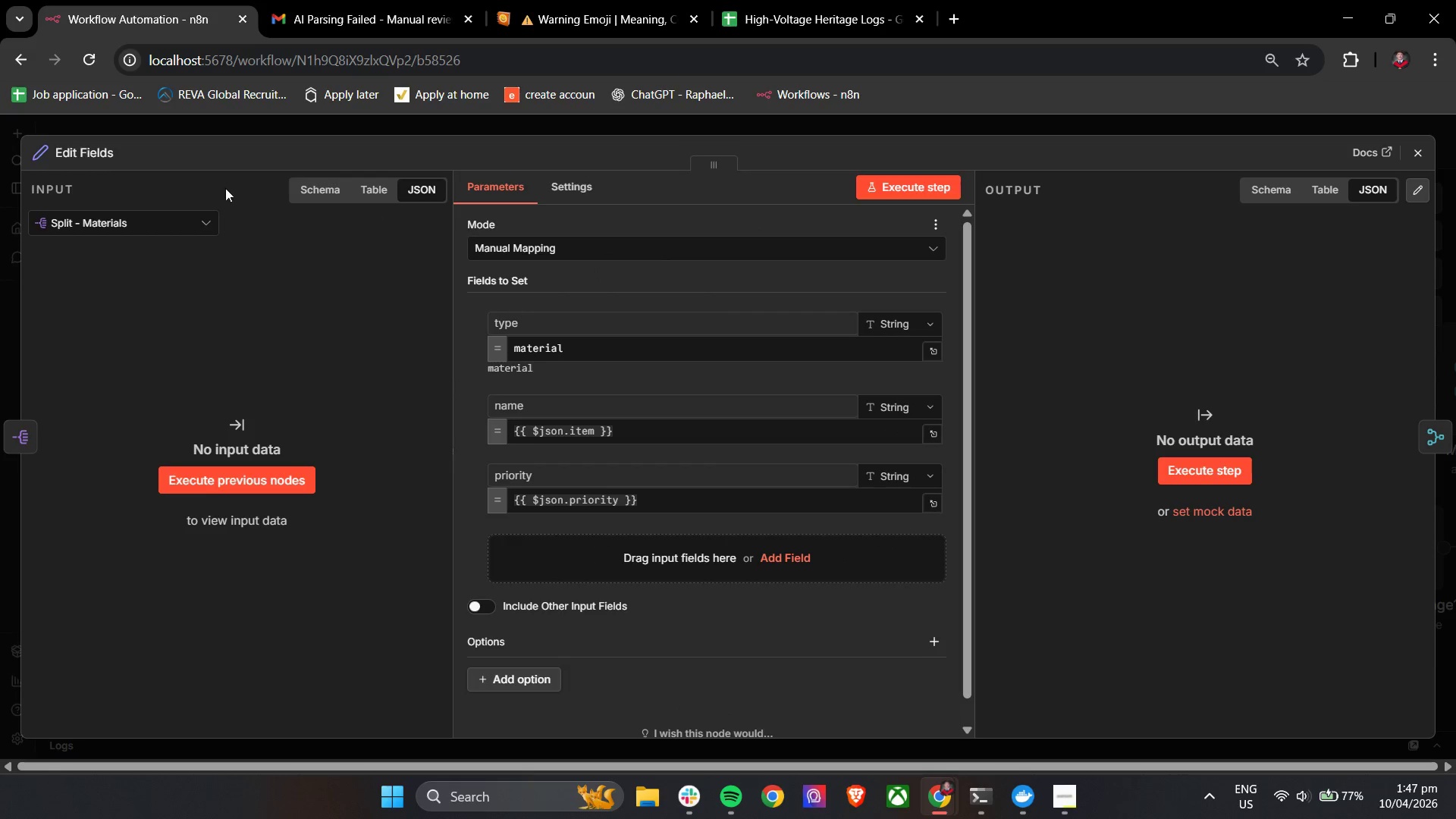 
left_click([115, 149])
 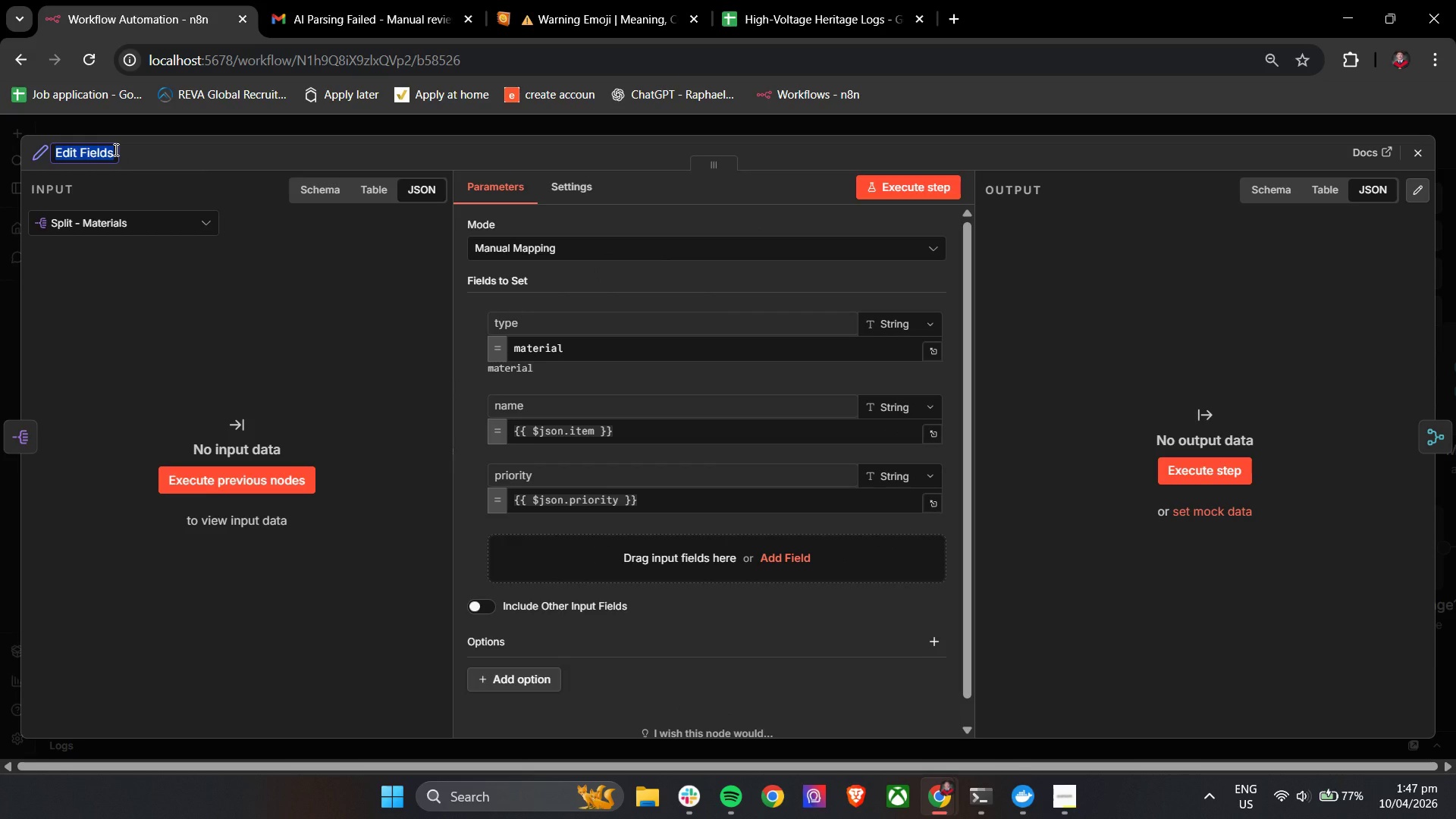 
type(Forama)
key(Backspace)
key(Backspace)
key(Backspace)
type(mat - Material Record)
 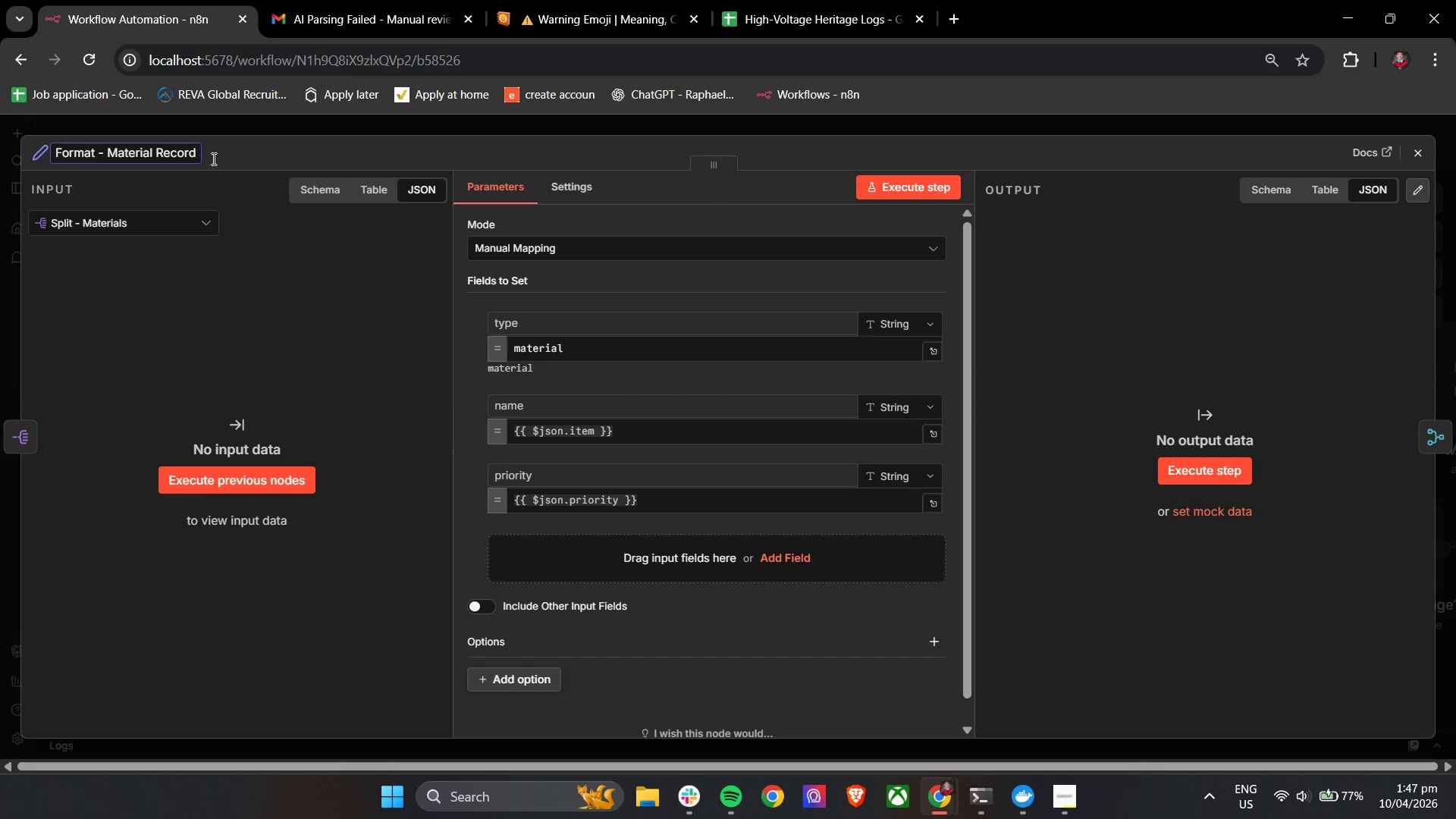 
left_click([378, 130])
 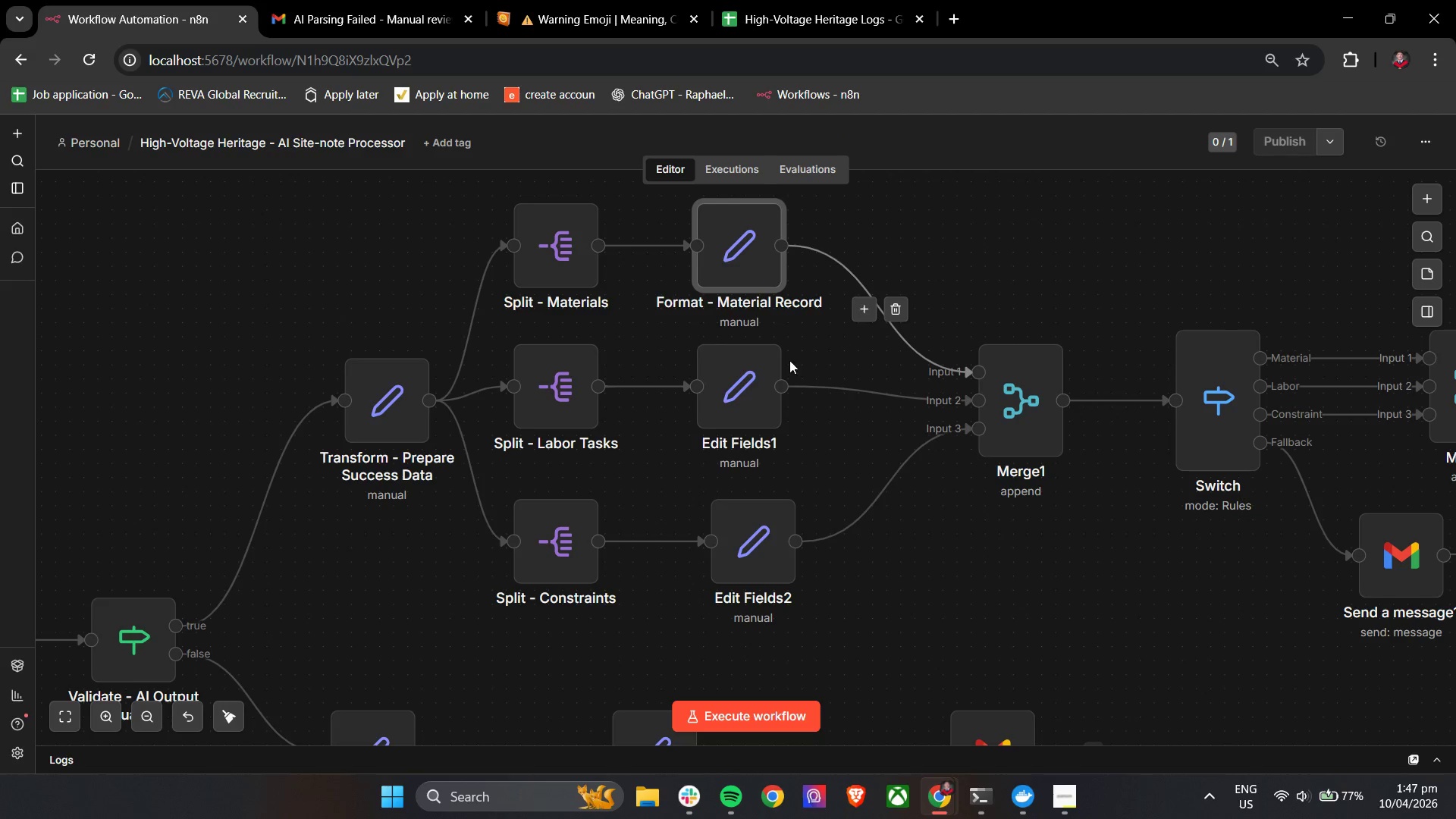 
double_click([752, 383])
 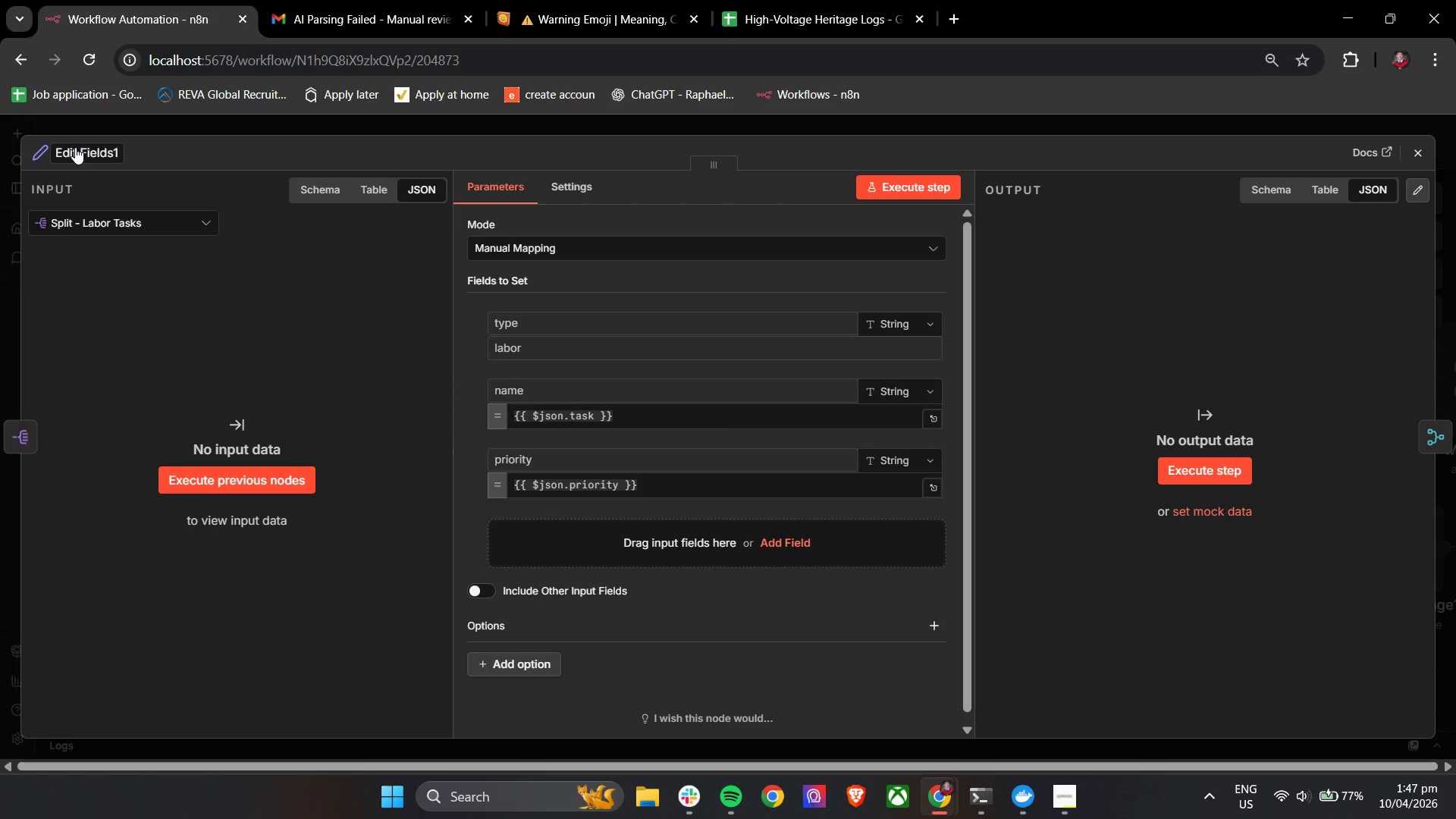 
left_click([83, 153])
 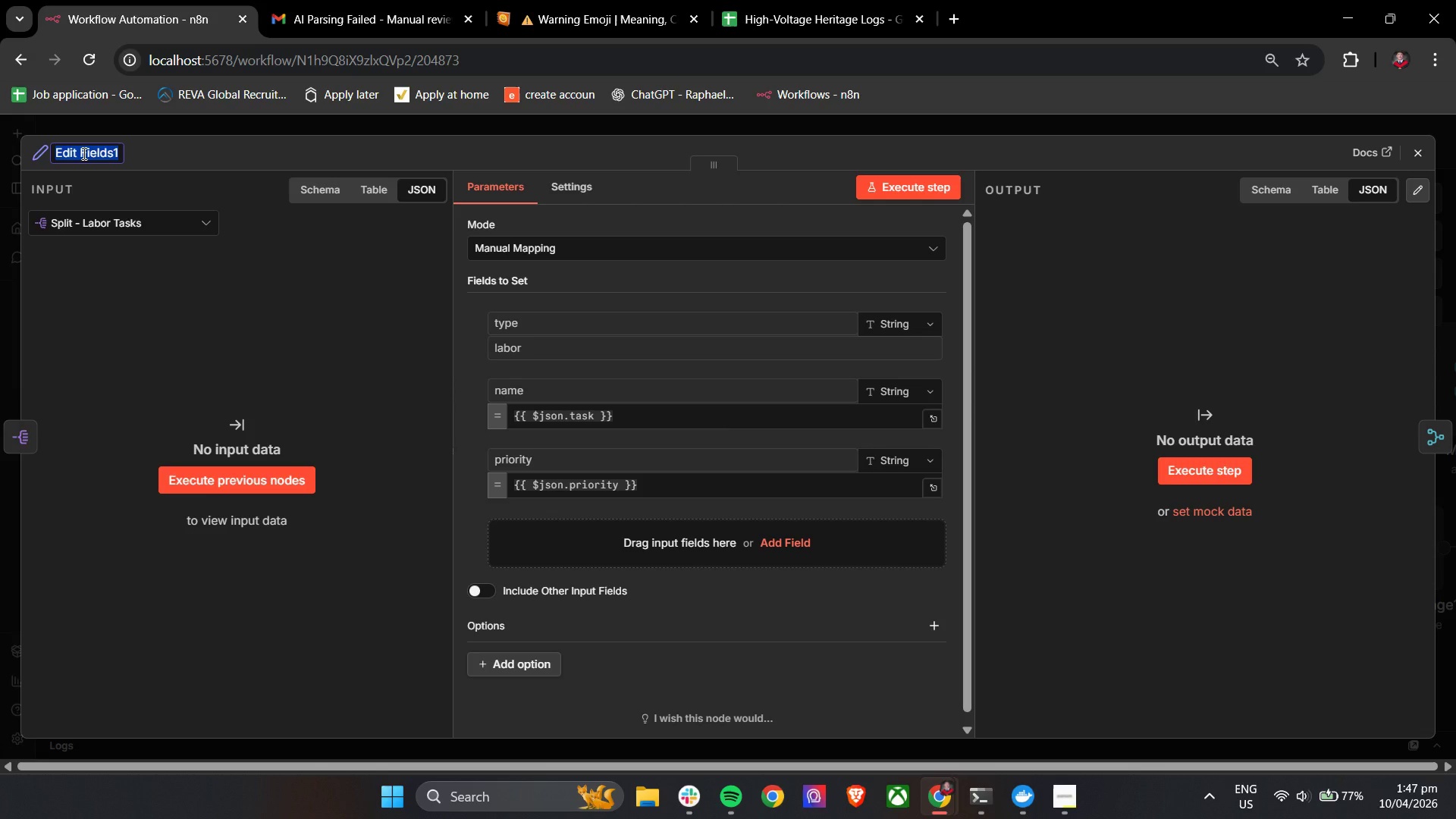 
type(Froma)
key(Backspace)
key(Backspace)
key(Backspace)
key(Backspace)
type(ormat - Labor re)
key(Backspace)
key(Backspace)
type(Record)
 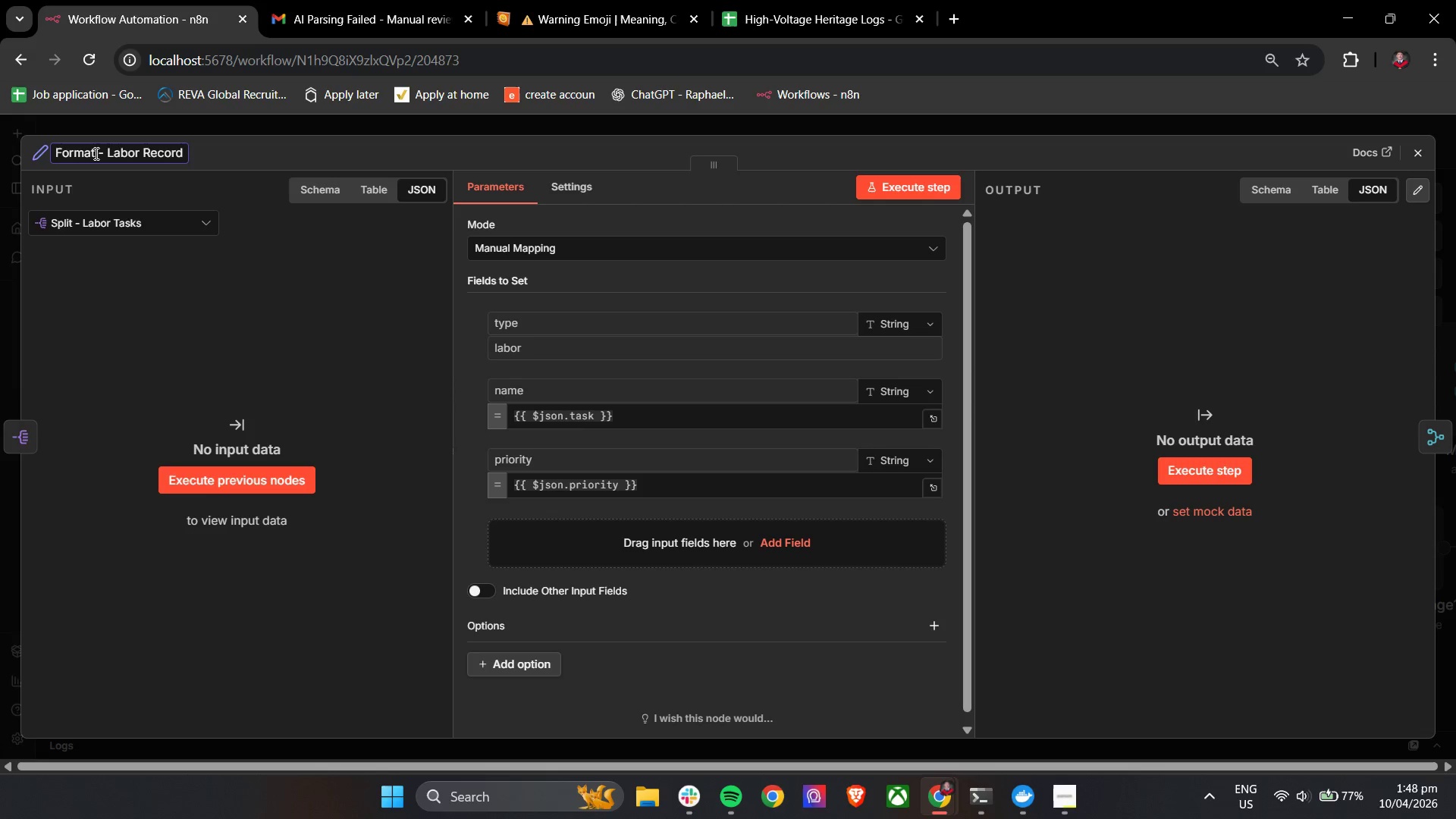 
left_click([268, 148])
 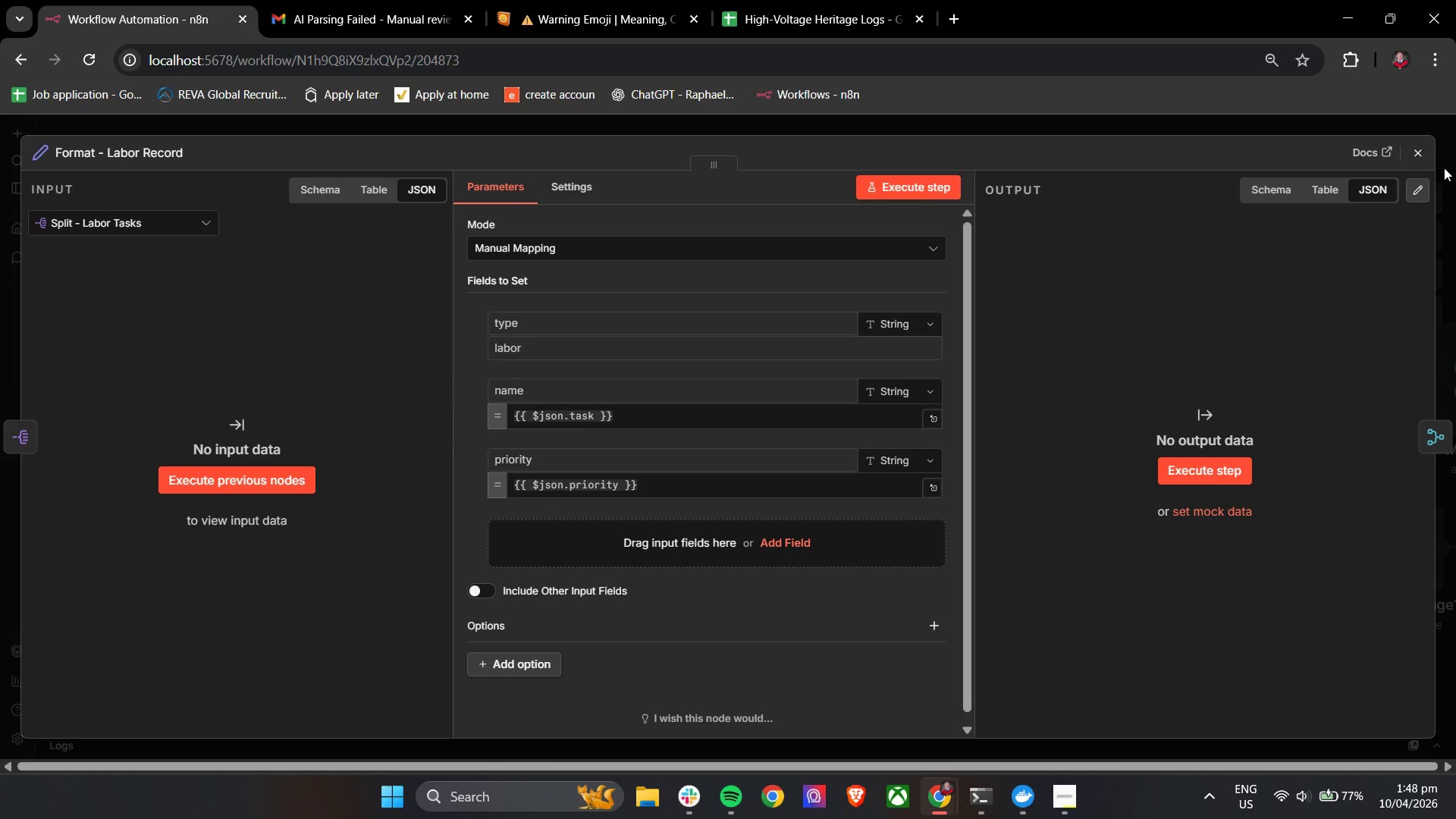 
left_click([1423, 160])
 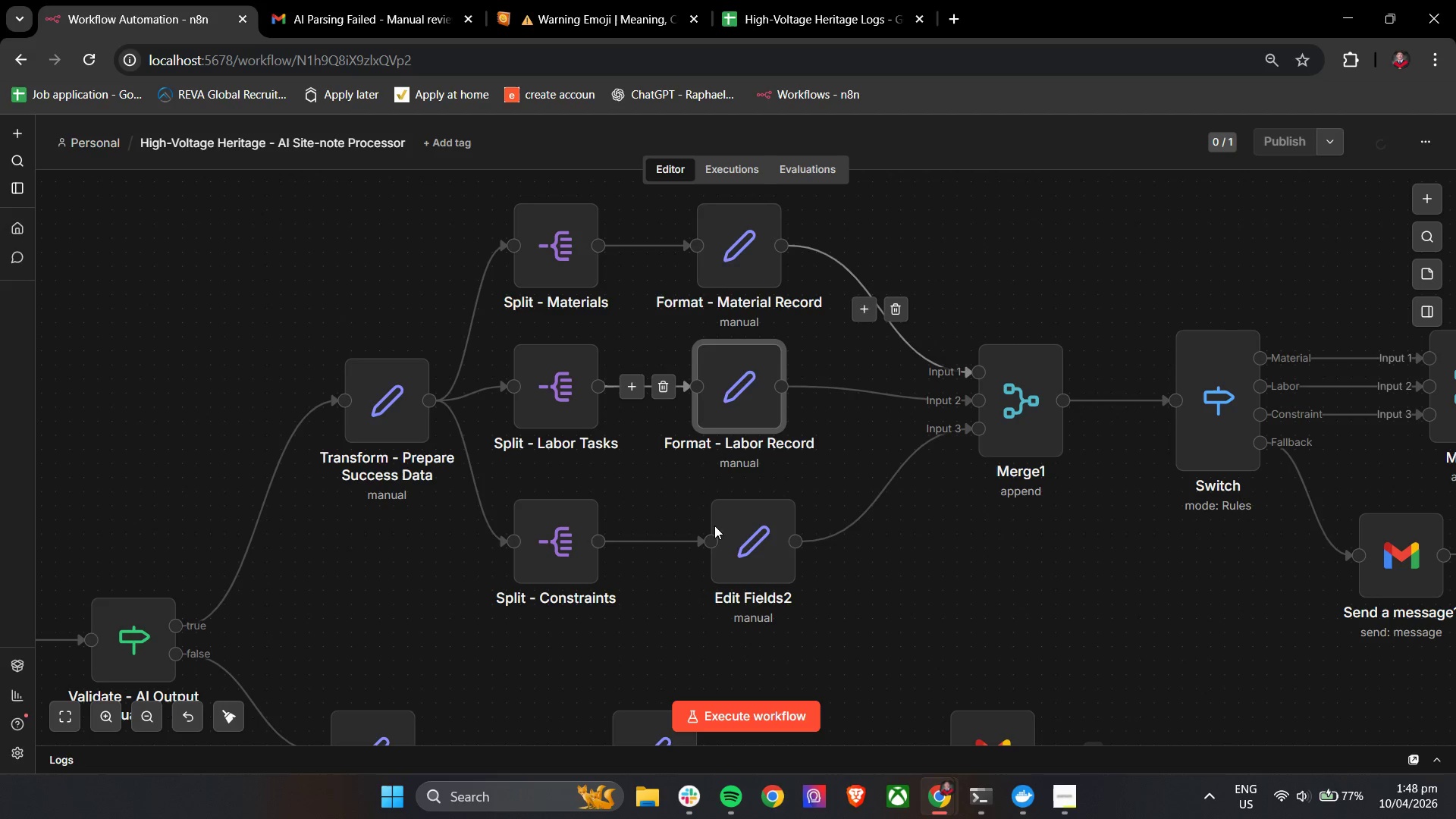 
double_click([727, 538])
 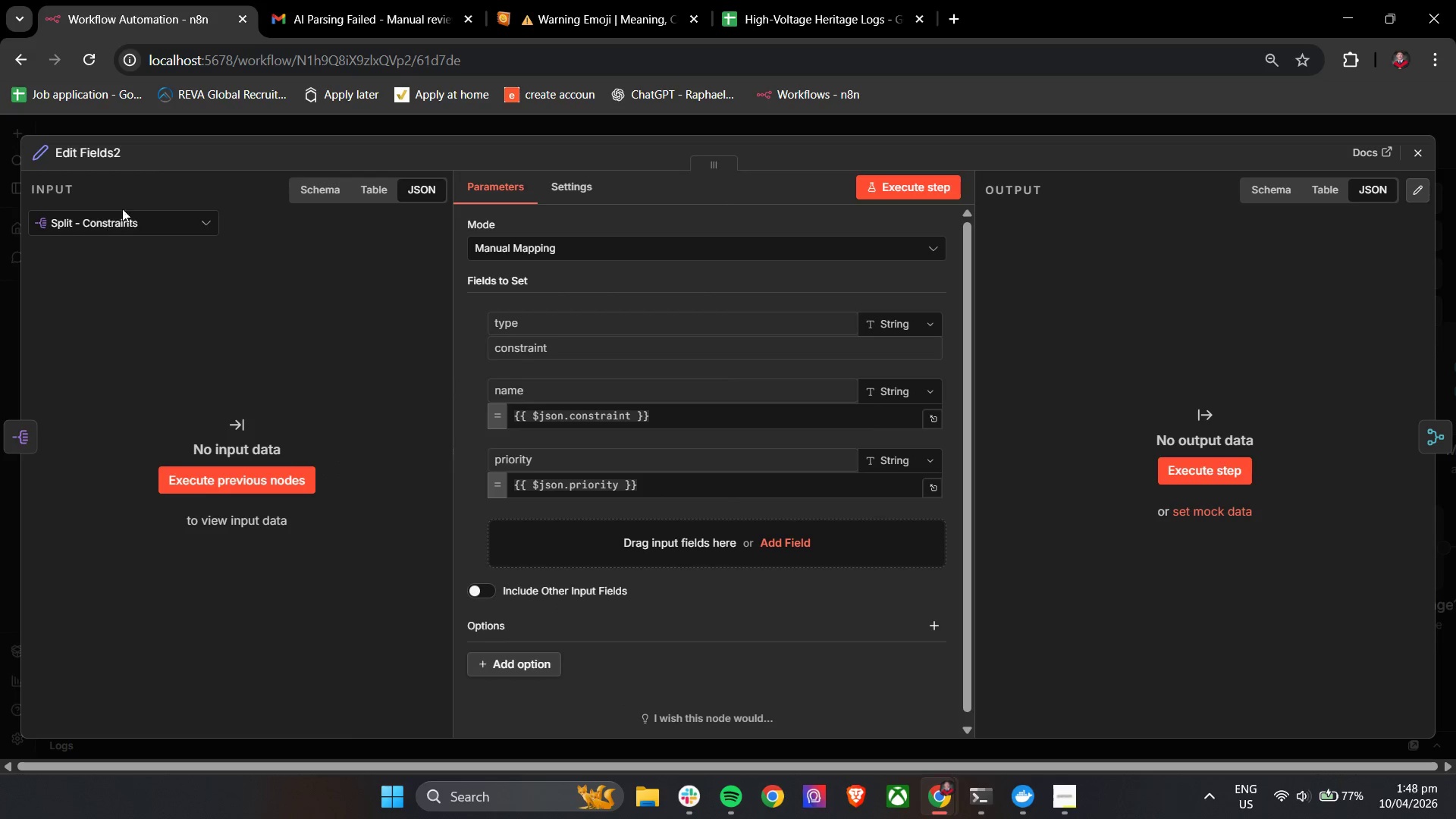 
left_click([117, 151])
 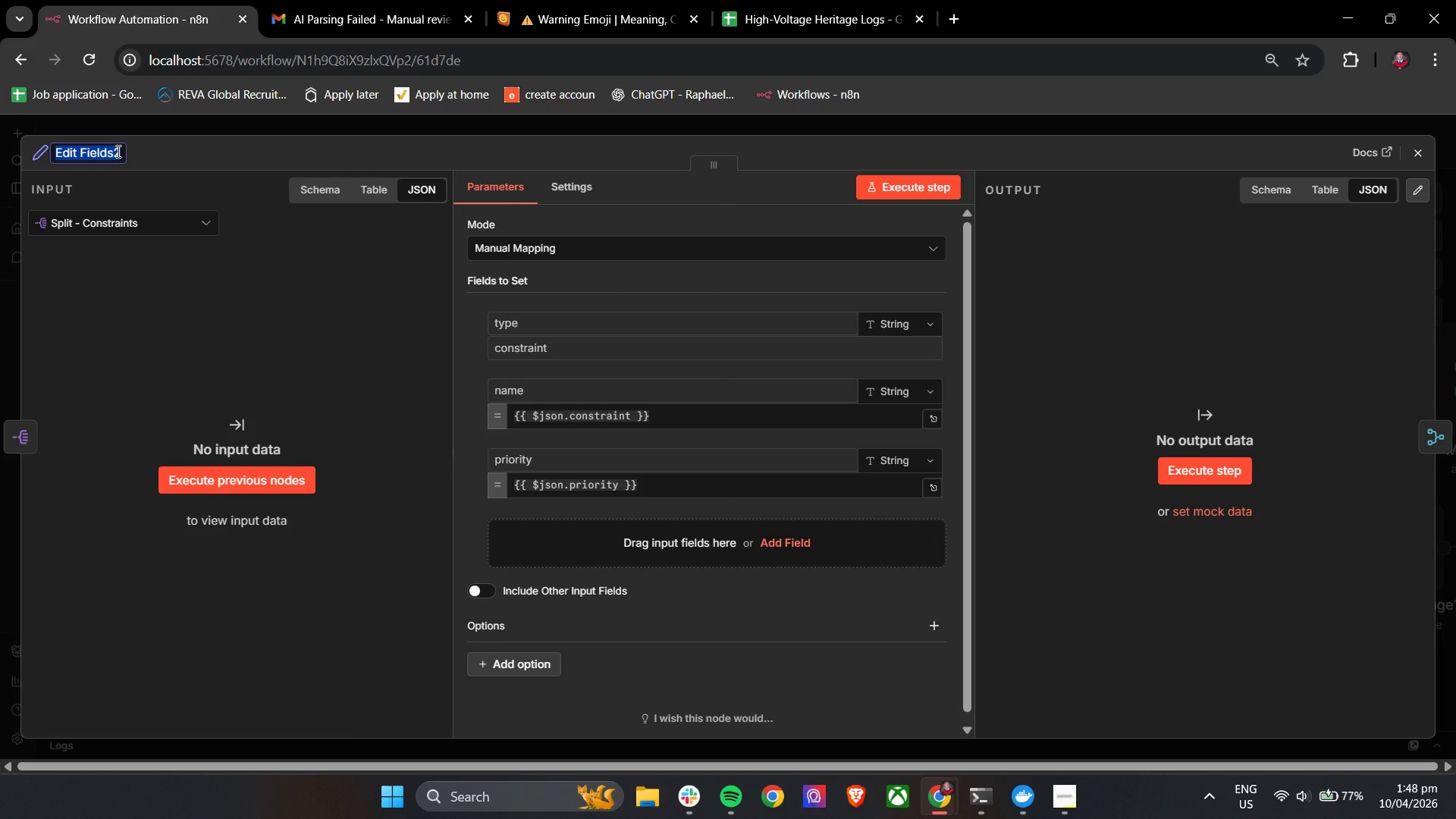 
type(Format - COnst)
key(Backspace)
key(Backspace)
key(Backspace)
key(Backspace)
type(onstraints Record)
 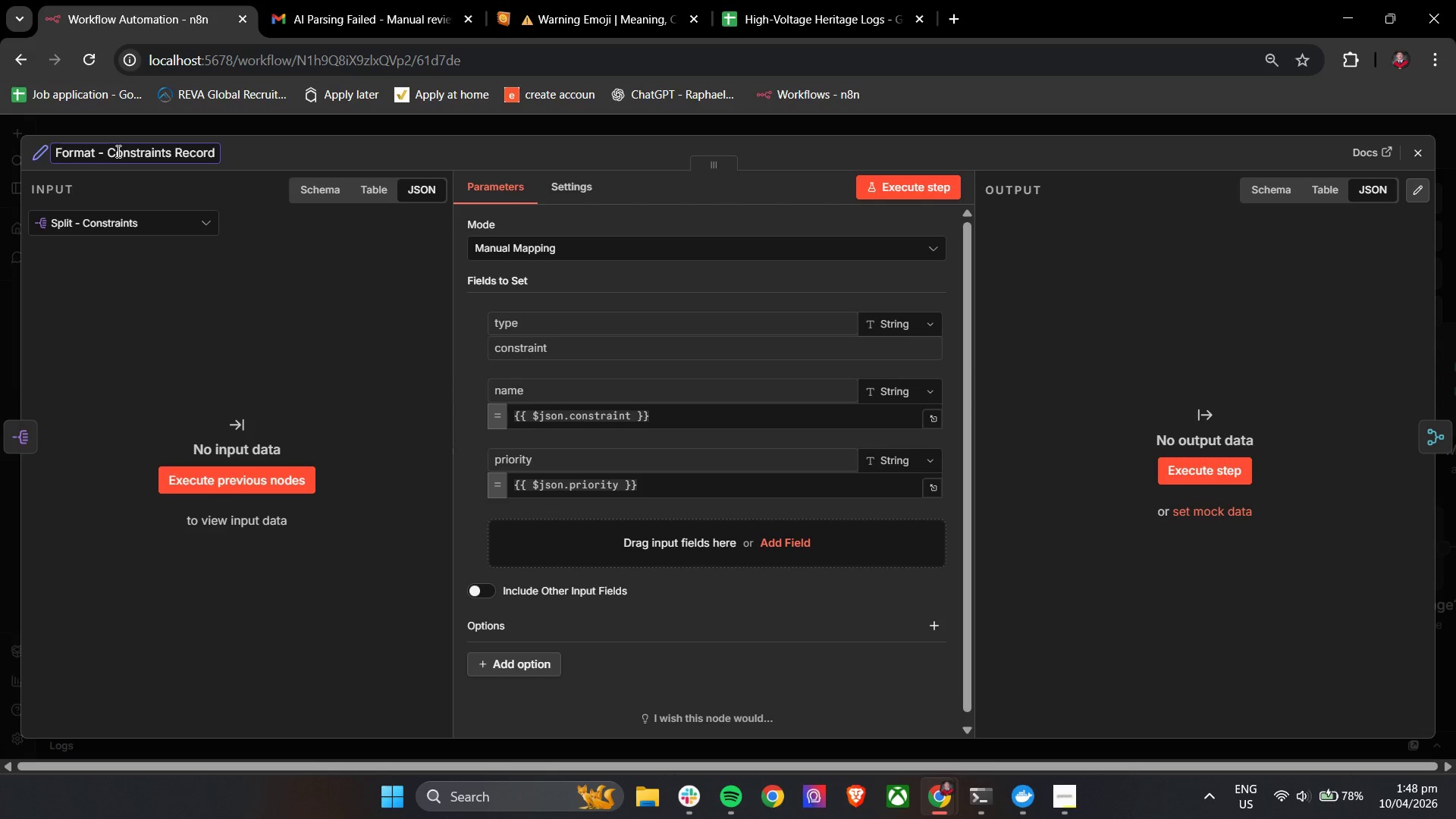 
left_click([249, 148])
 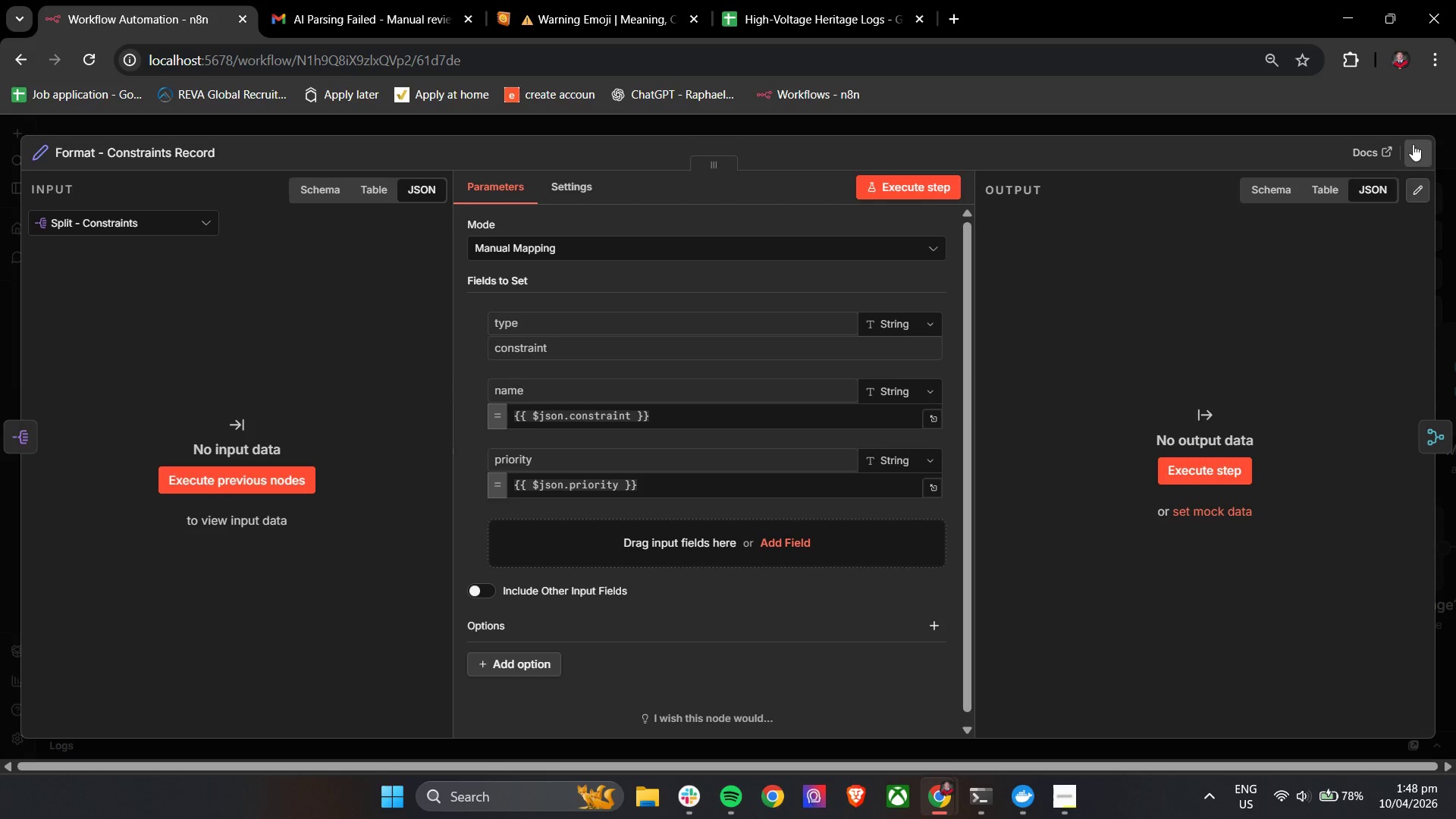 
hold_key(key=ControlLeft, duration=0.53)
scroll: coordinate [1255, 328], scroll_direction: down, amount: 1.0
 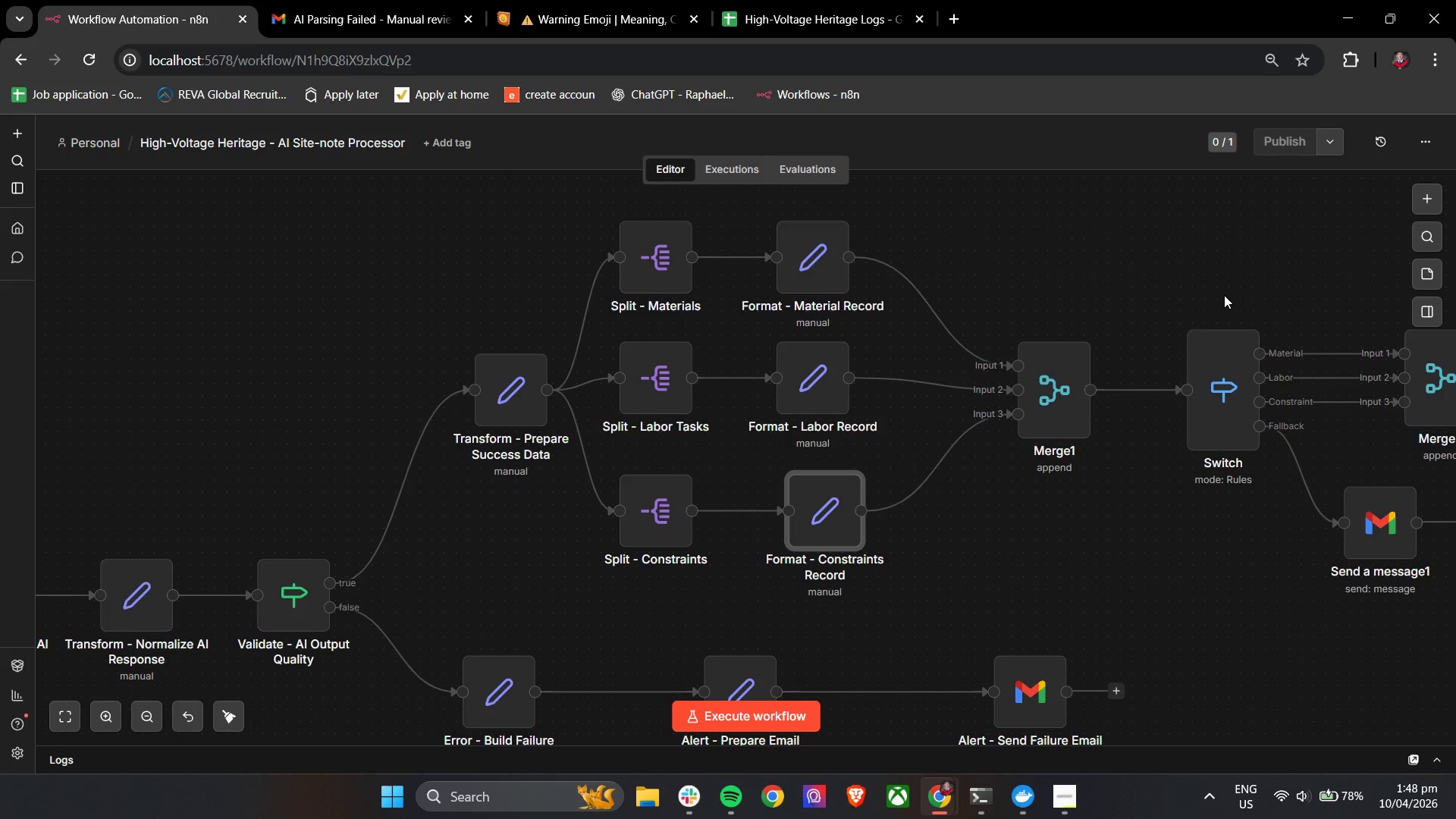 
double_click([1054, 402])
 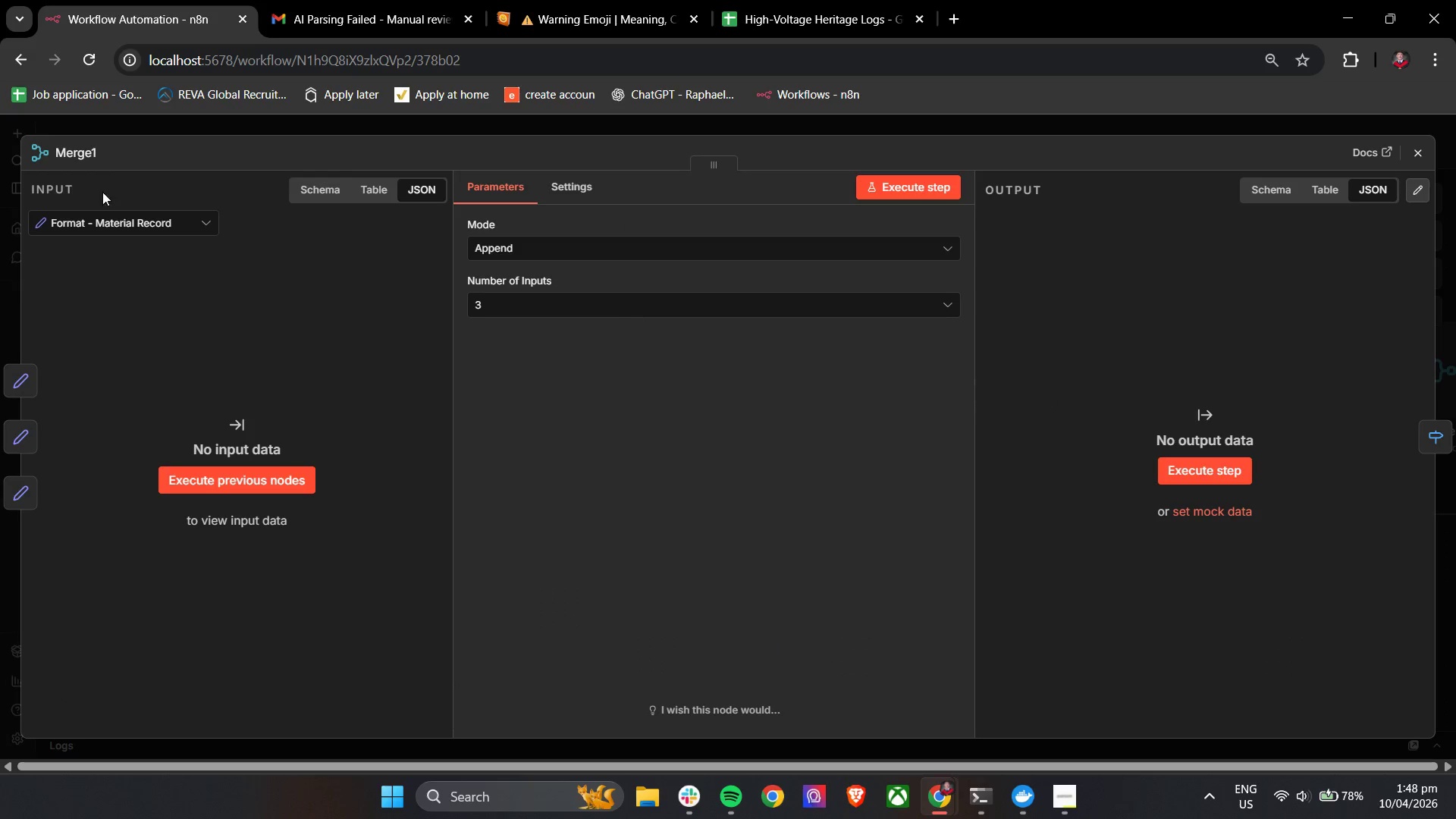 
left_click([75, 152])
 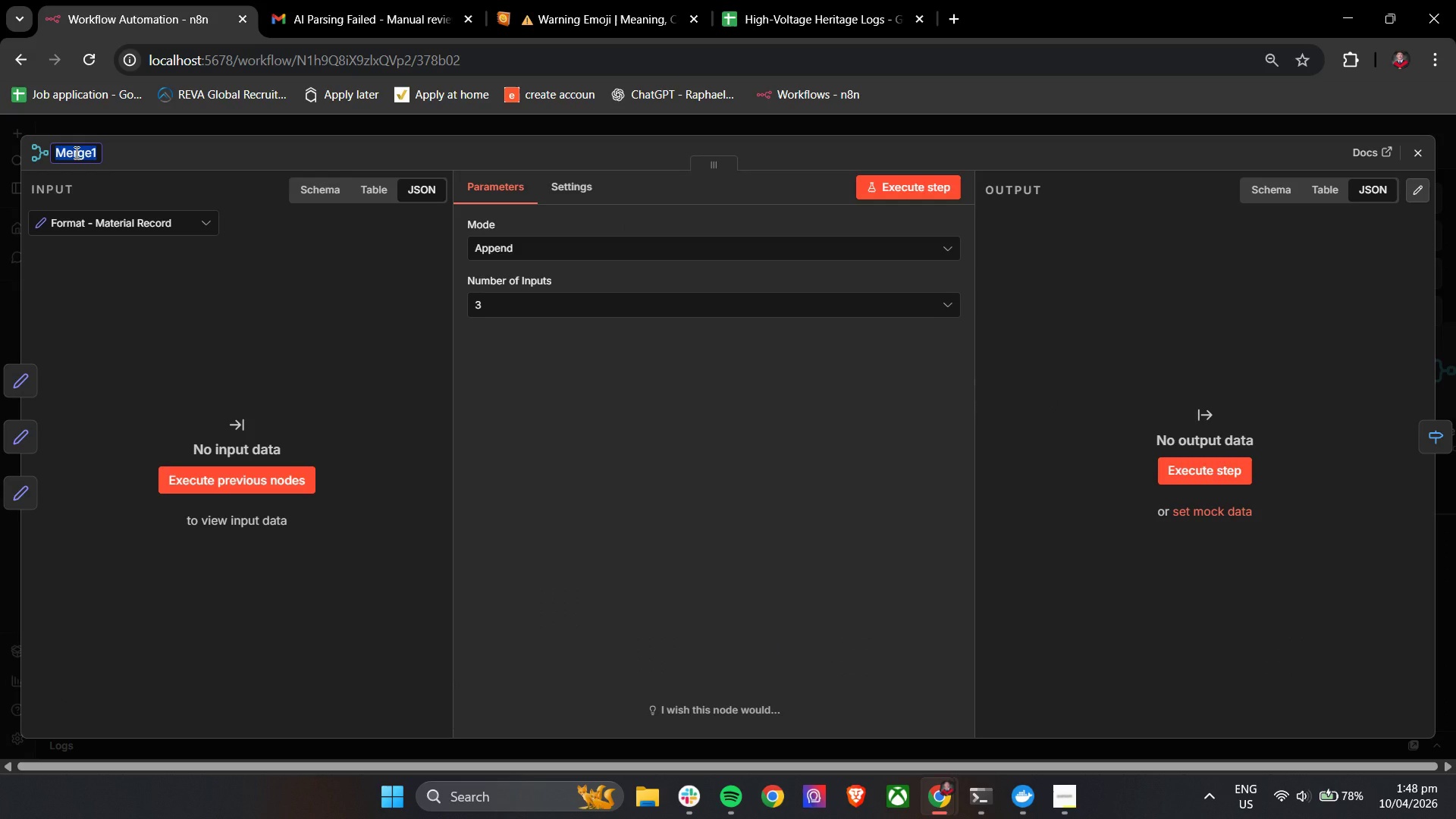 
type(Transform - COmbine)
key(Backspace)
key(Backspace)
key(Backspace)
key(Backspace)
key(Backspace)
key(Backspace)
type(ombine All Record)
 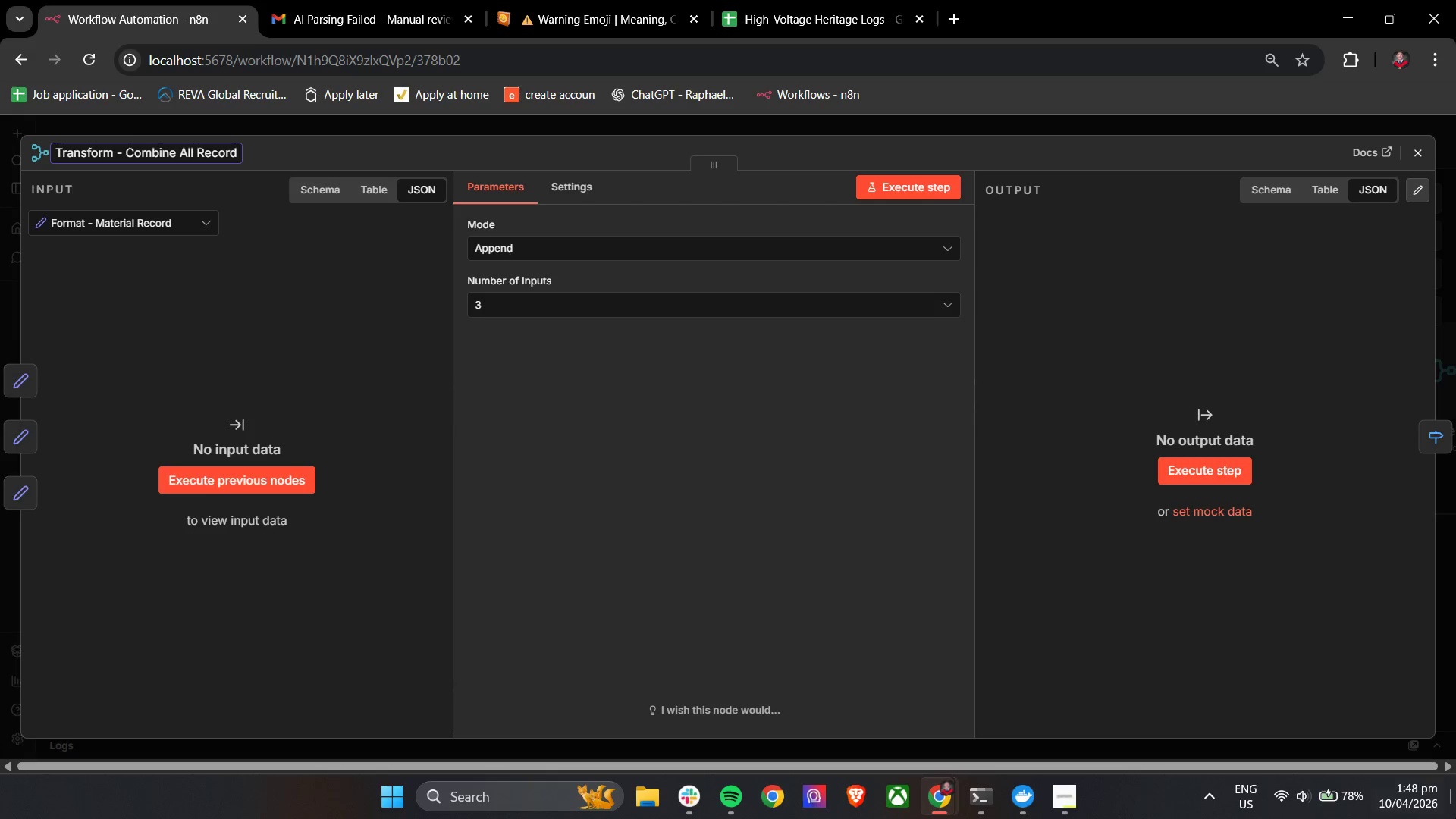 
key(S)
 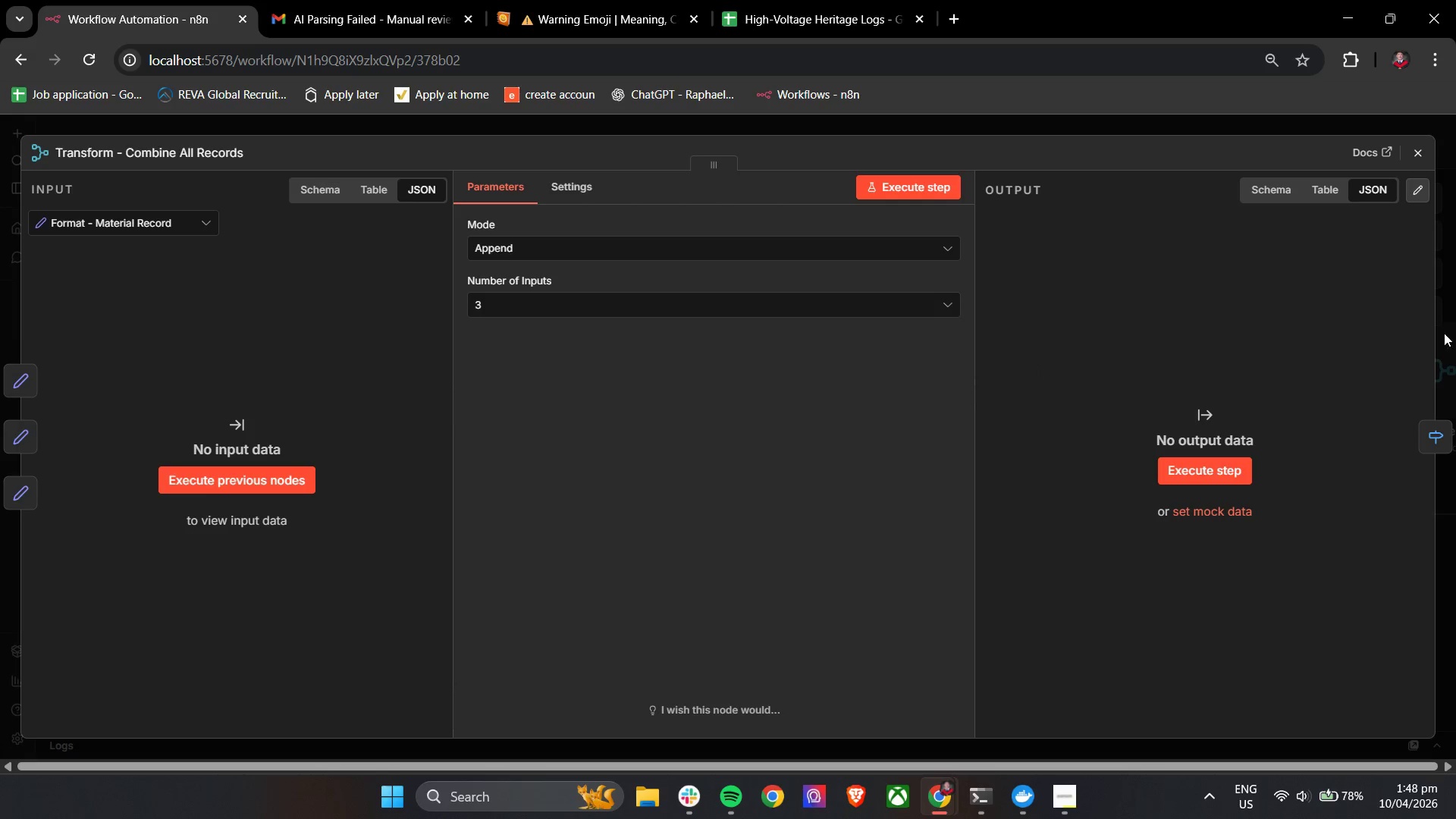 
left_click([1425, 438])
 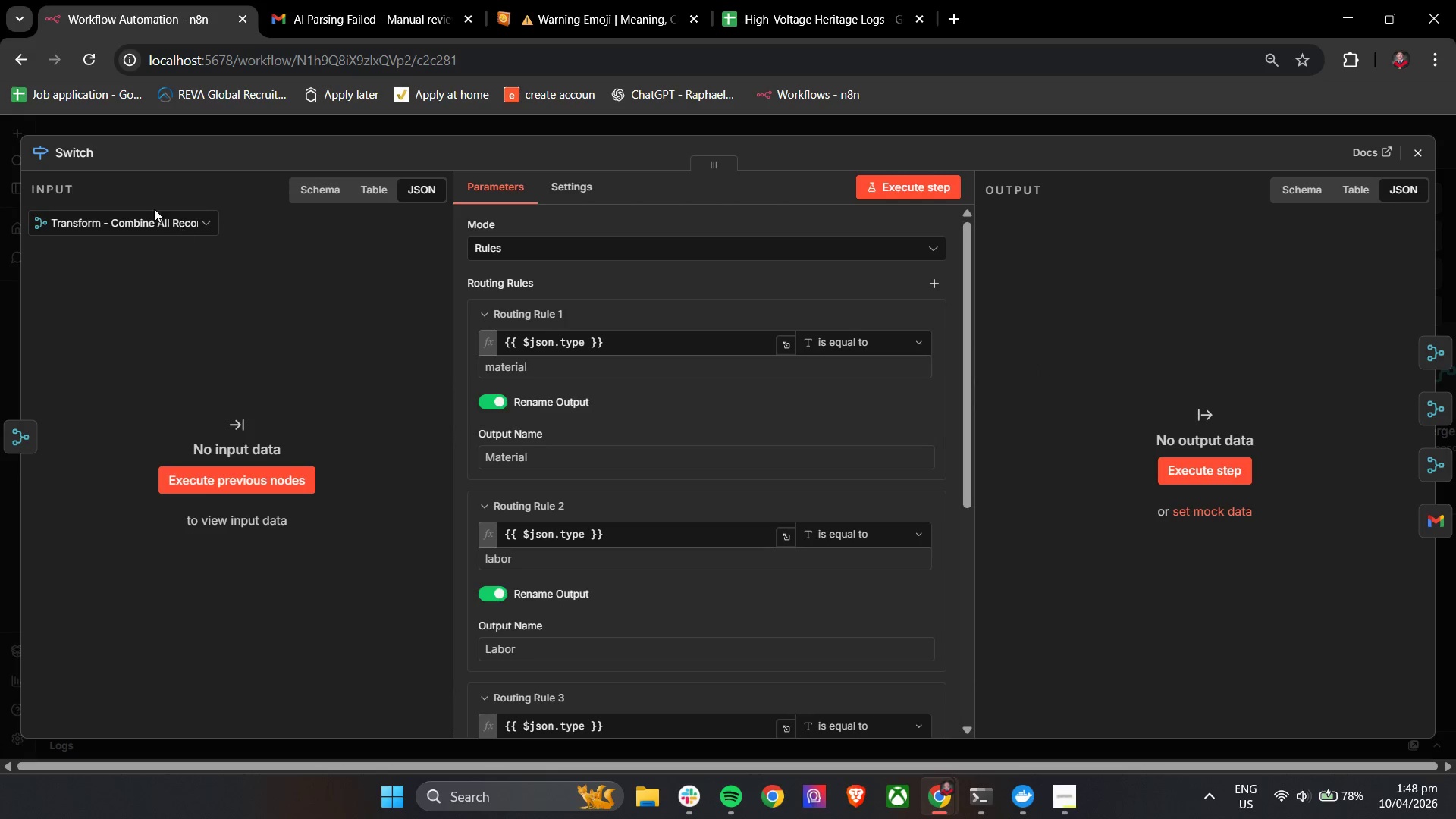 
left_click([80, 153])
 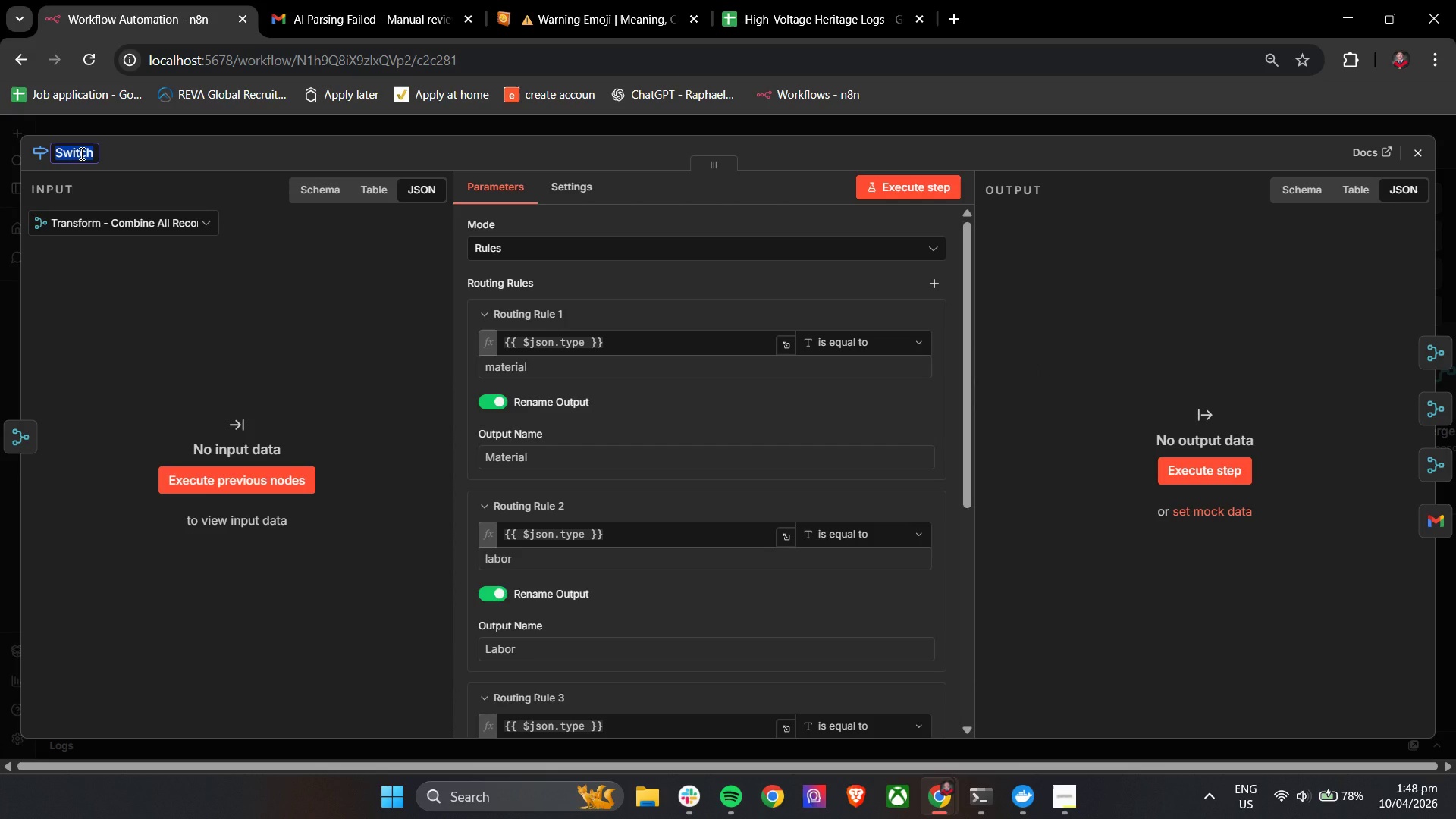 
type(Route - By Record Type)
 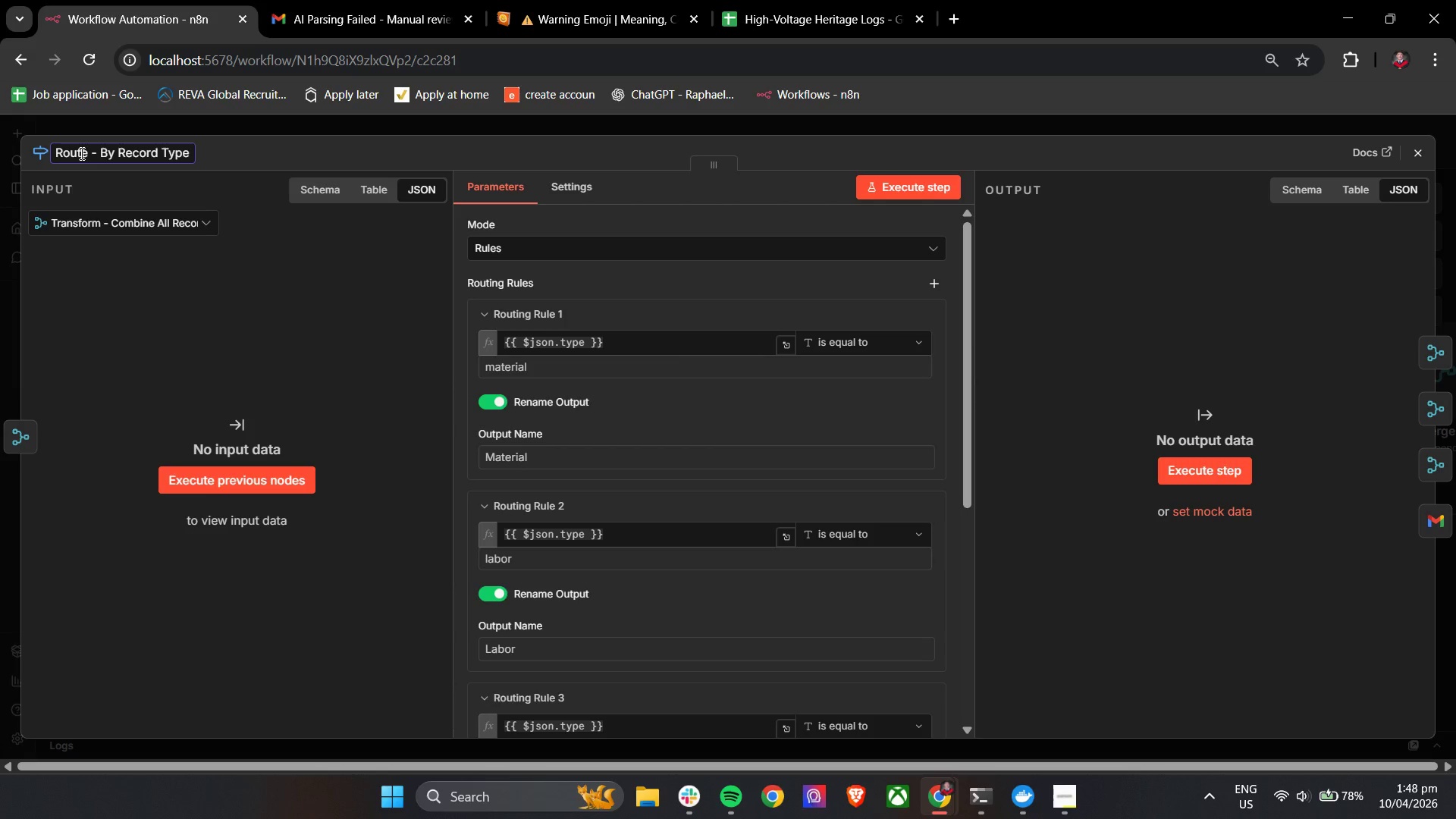 
left_click([239, 162])
 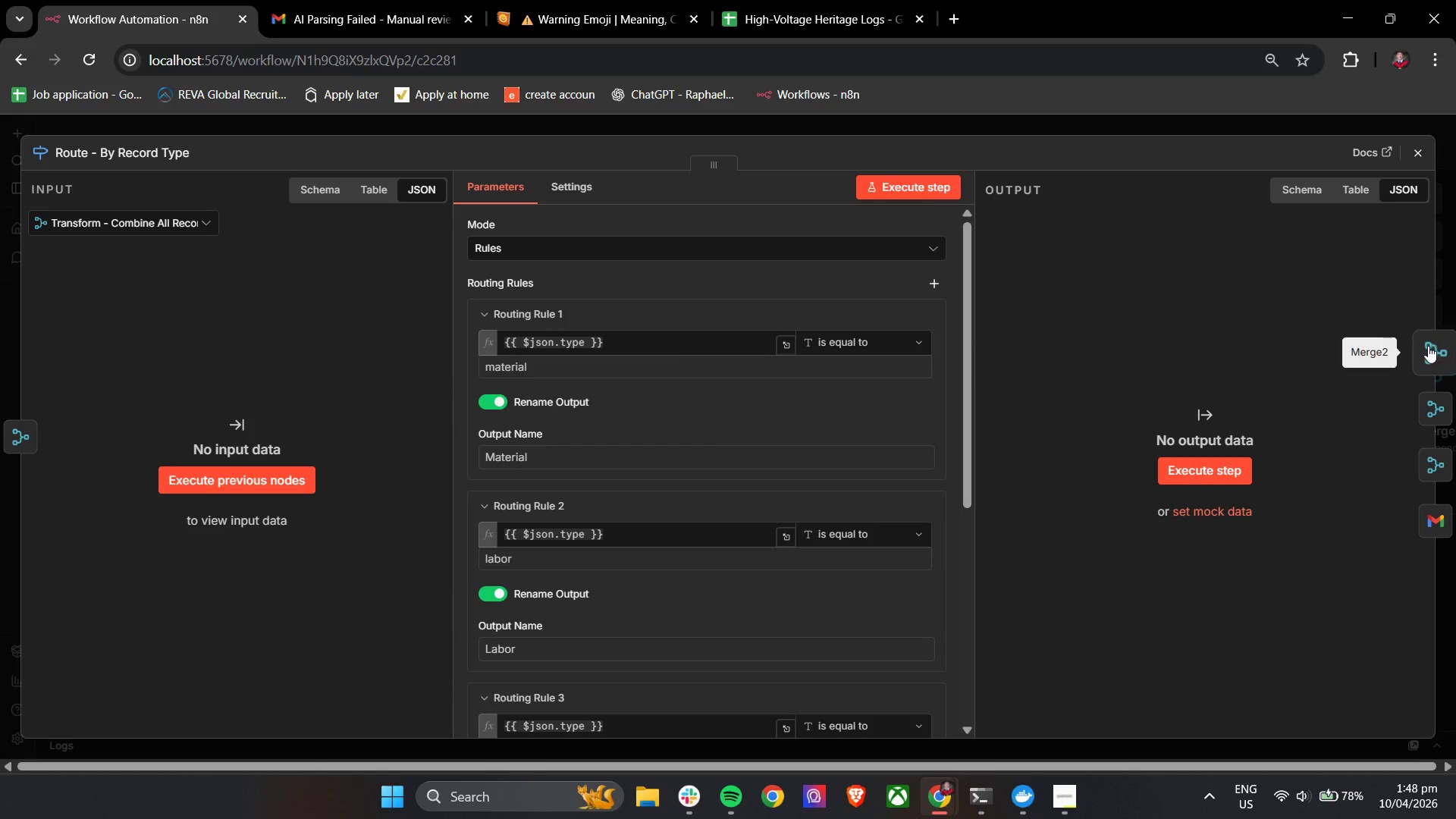 
left_click([1417, 152])
 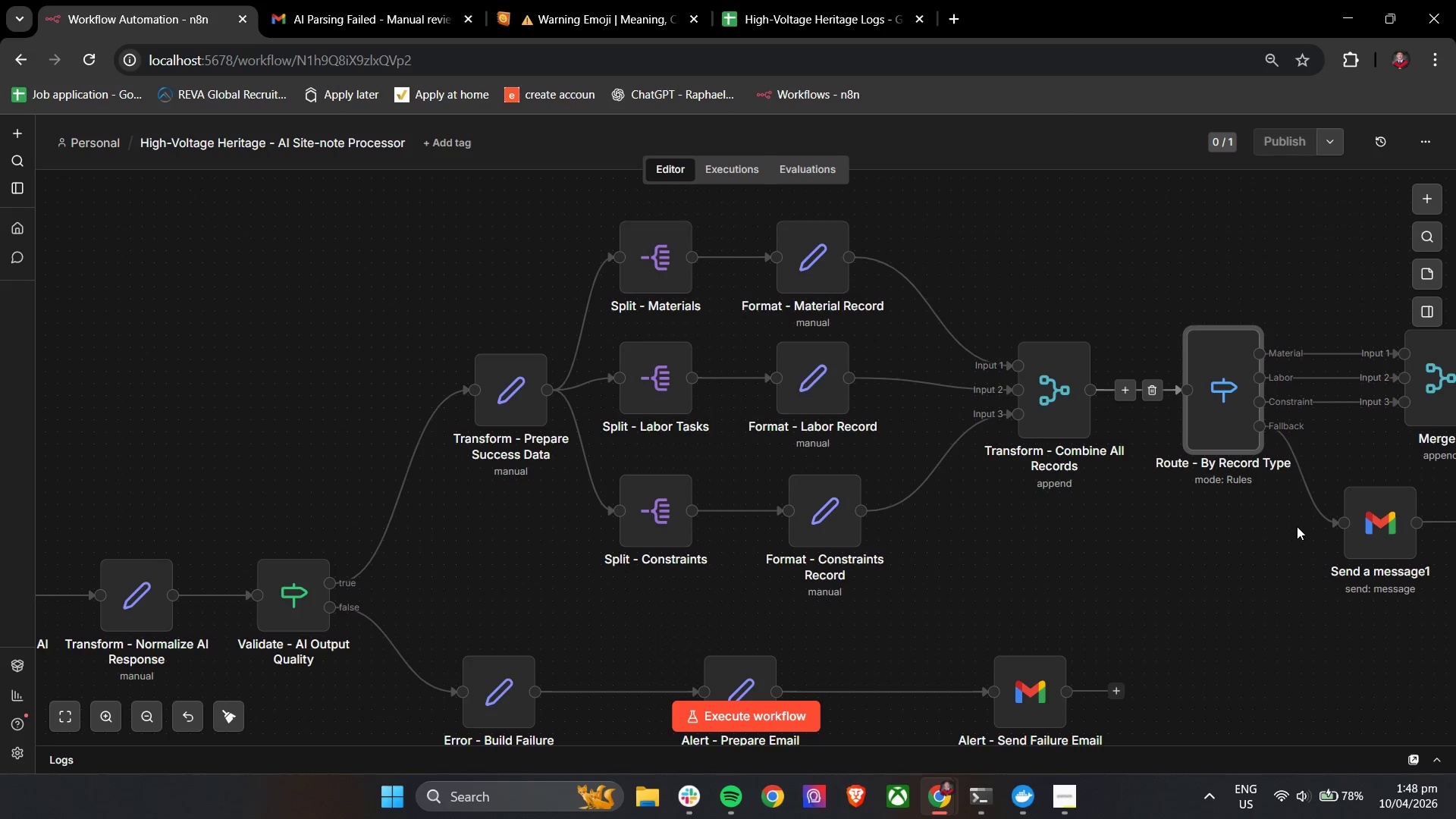 
hold_key(key=ControlLeft, duration=1.26)
left_click_drag(start_coordinate=[1259, 539], to_coordinate=[901, 535])
 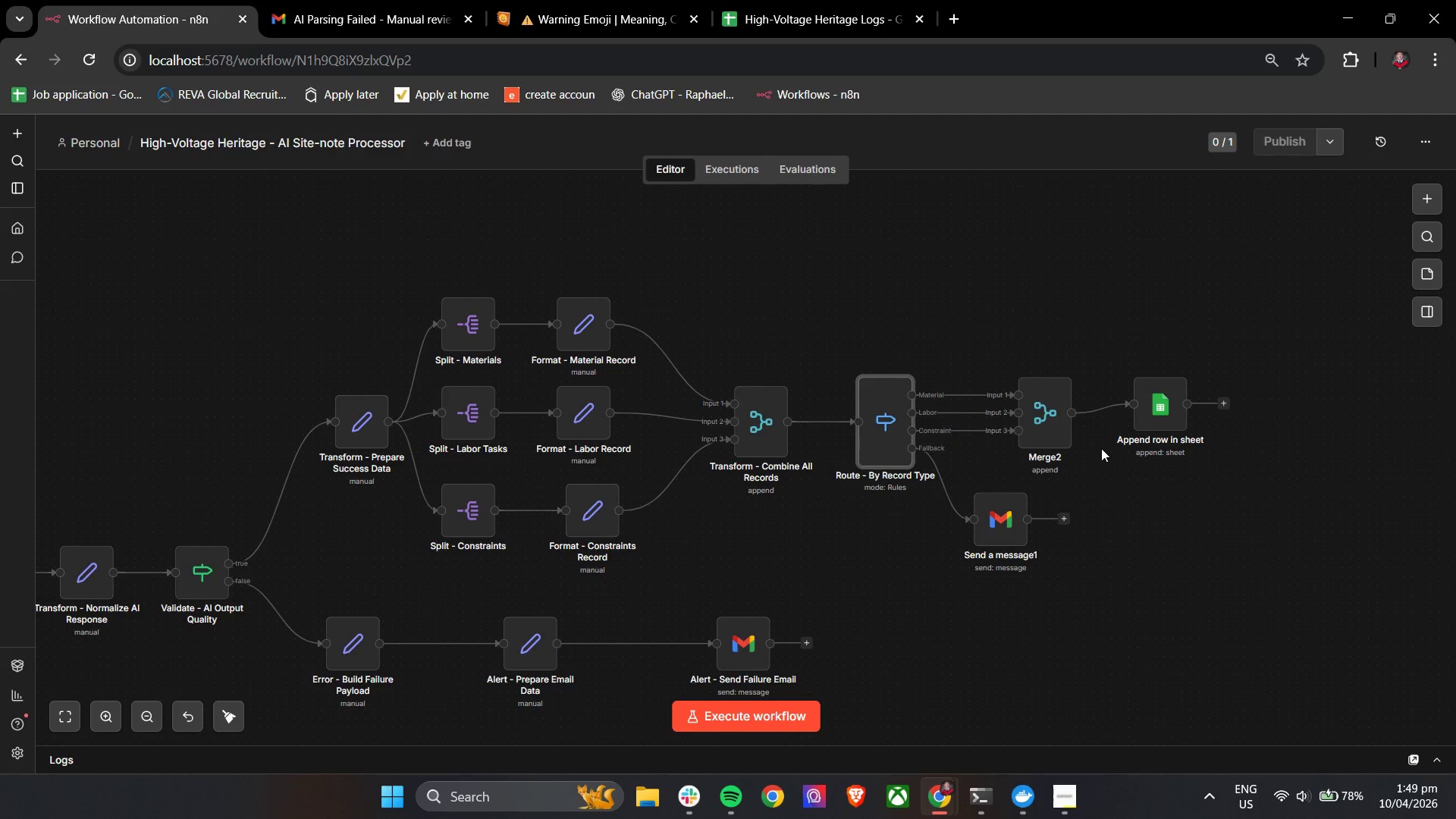 
scroll: coordinate [1297, 526], scroll_direction: down, amount: 2.0
 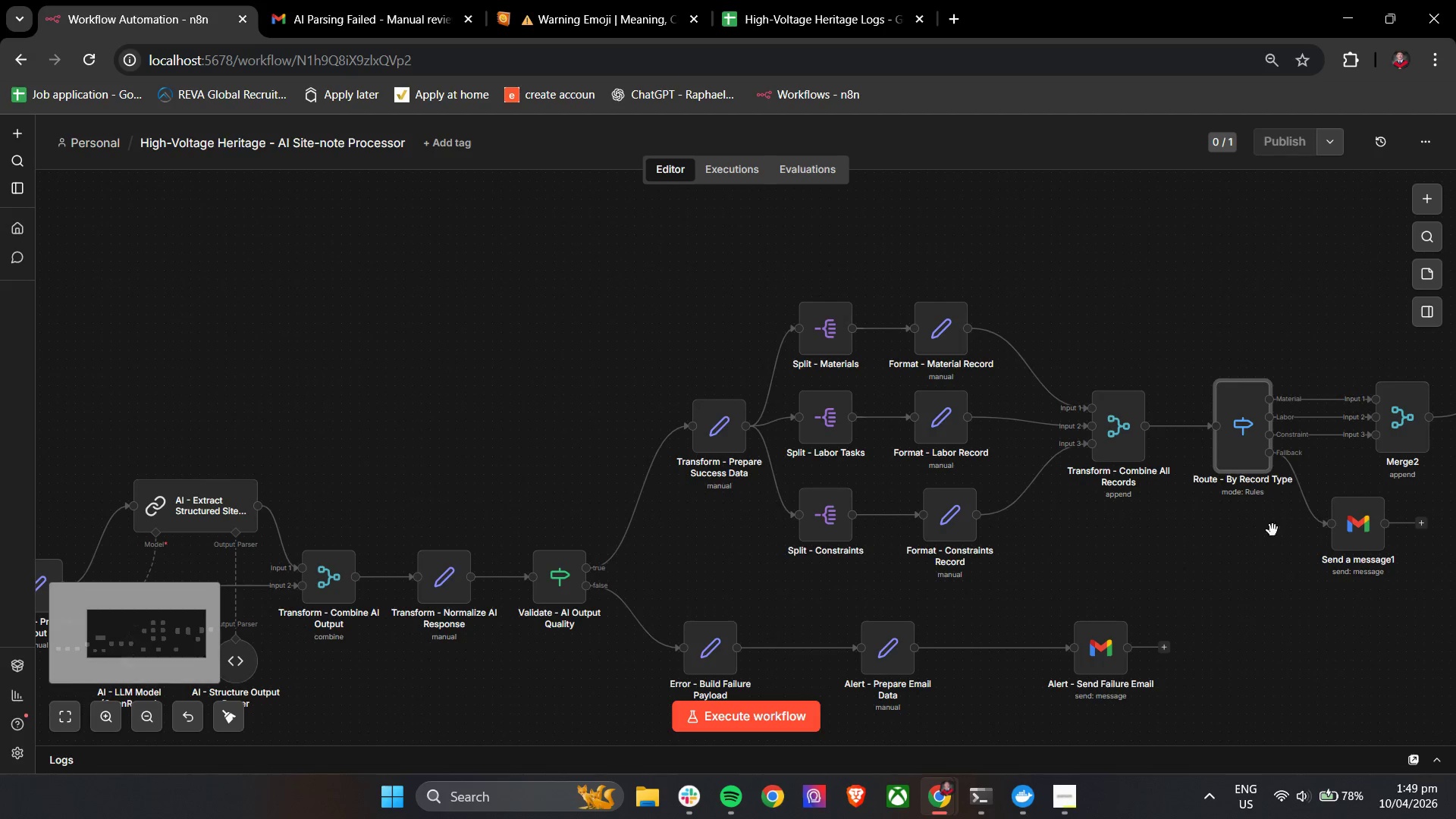 
hold_key(key=ControlLeft, duration=0.48)
scroll: coordinate [929, 463], scroll_direction: up, amount: 3.0
 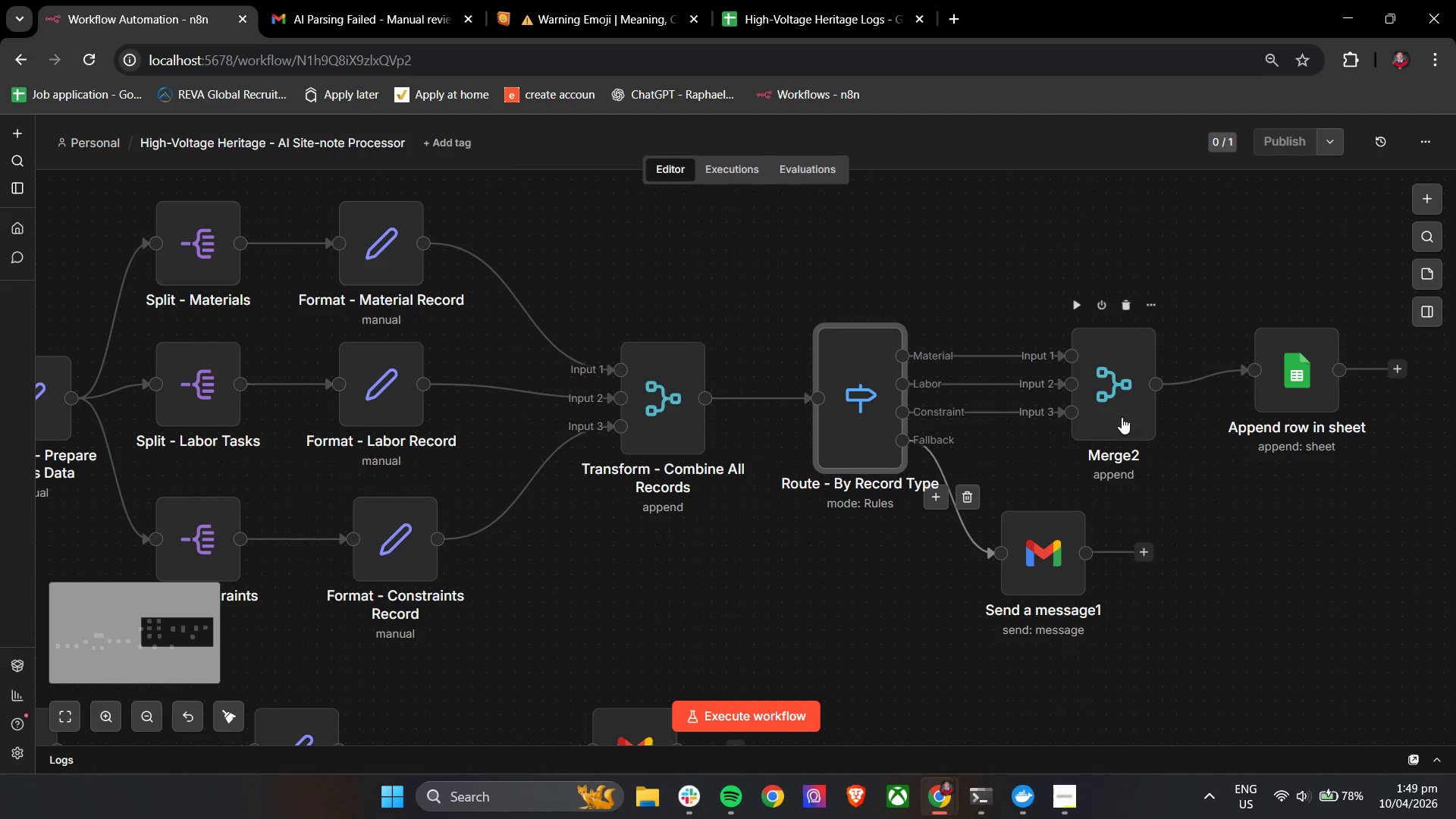 
left_click([1125, 411])
 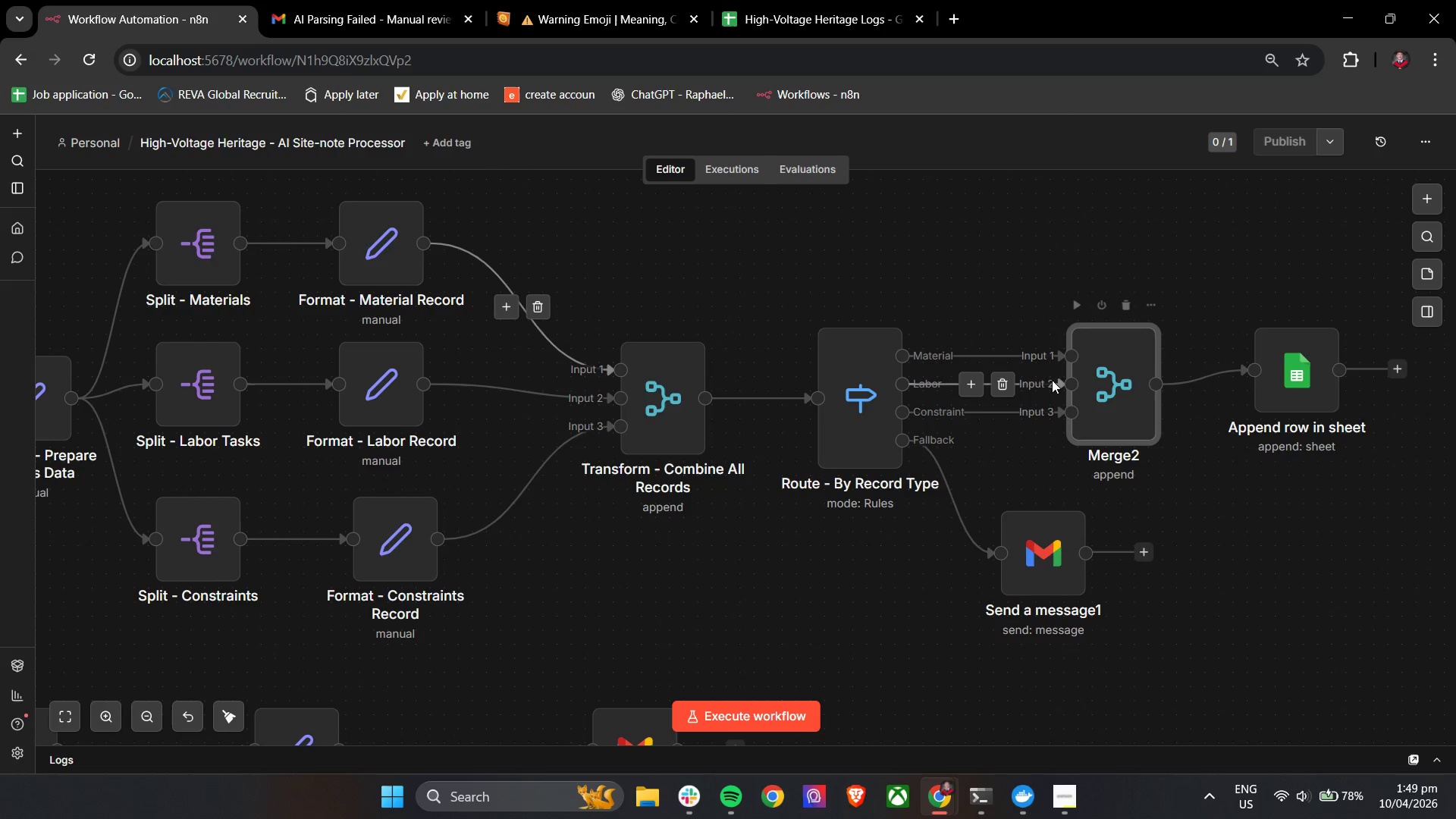 
double_click([1092, 386])
 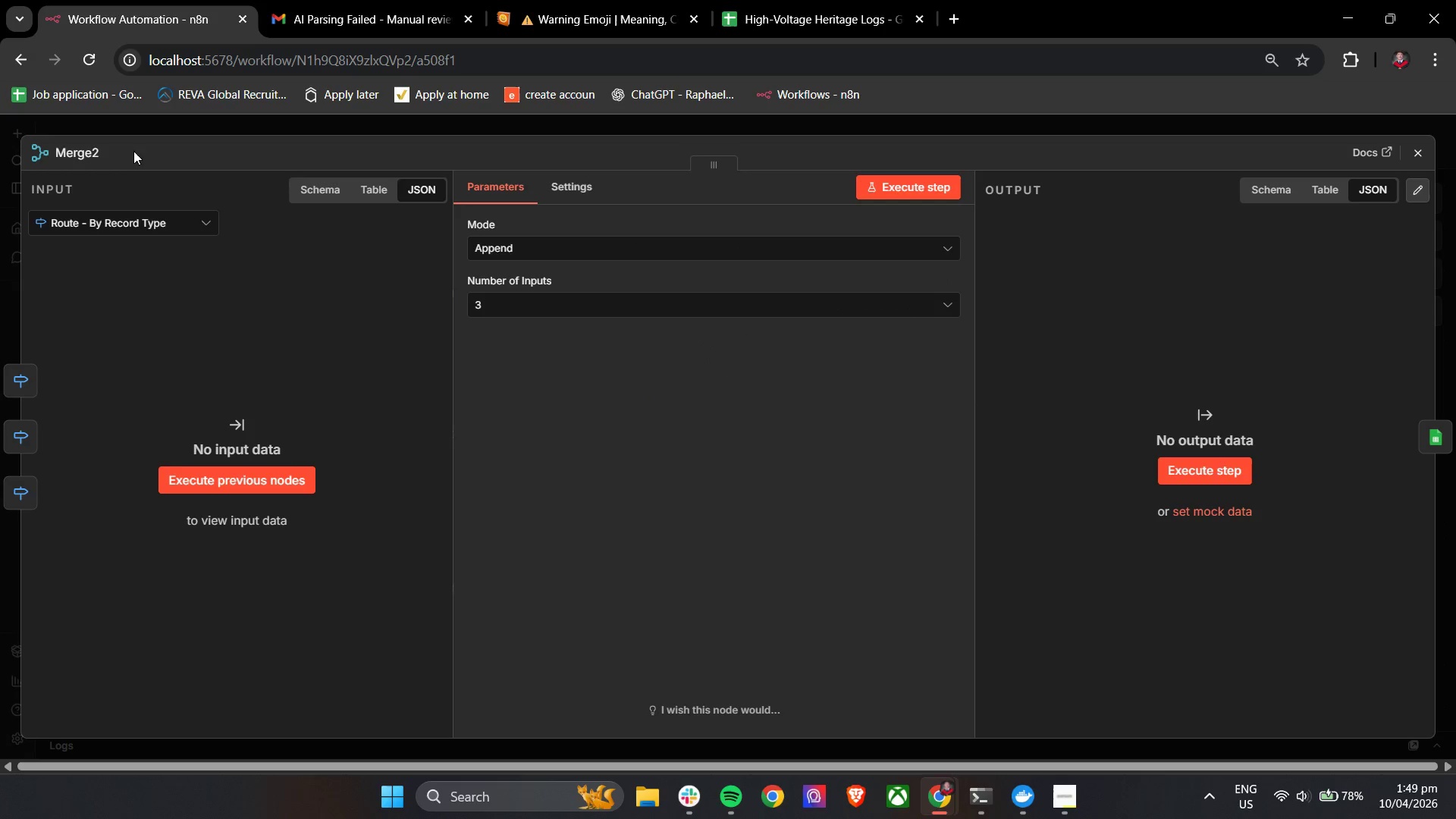 
left_click([82, 146])
 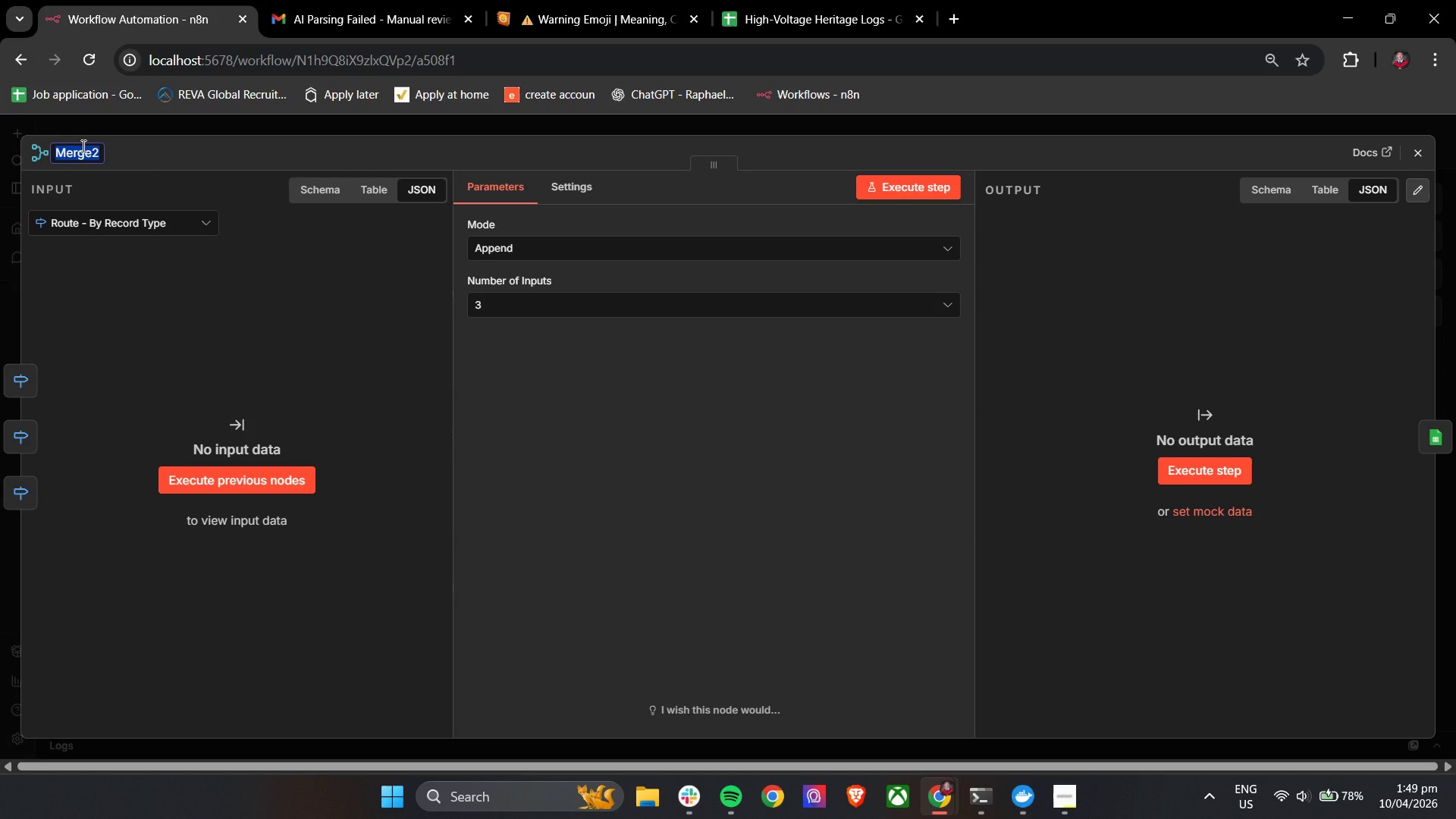 
type(Transfrom - Final)
 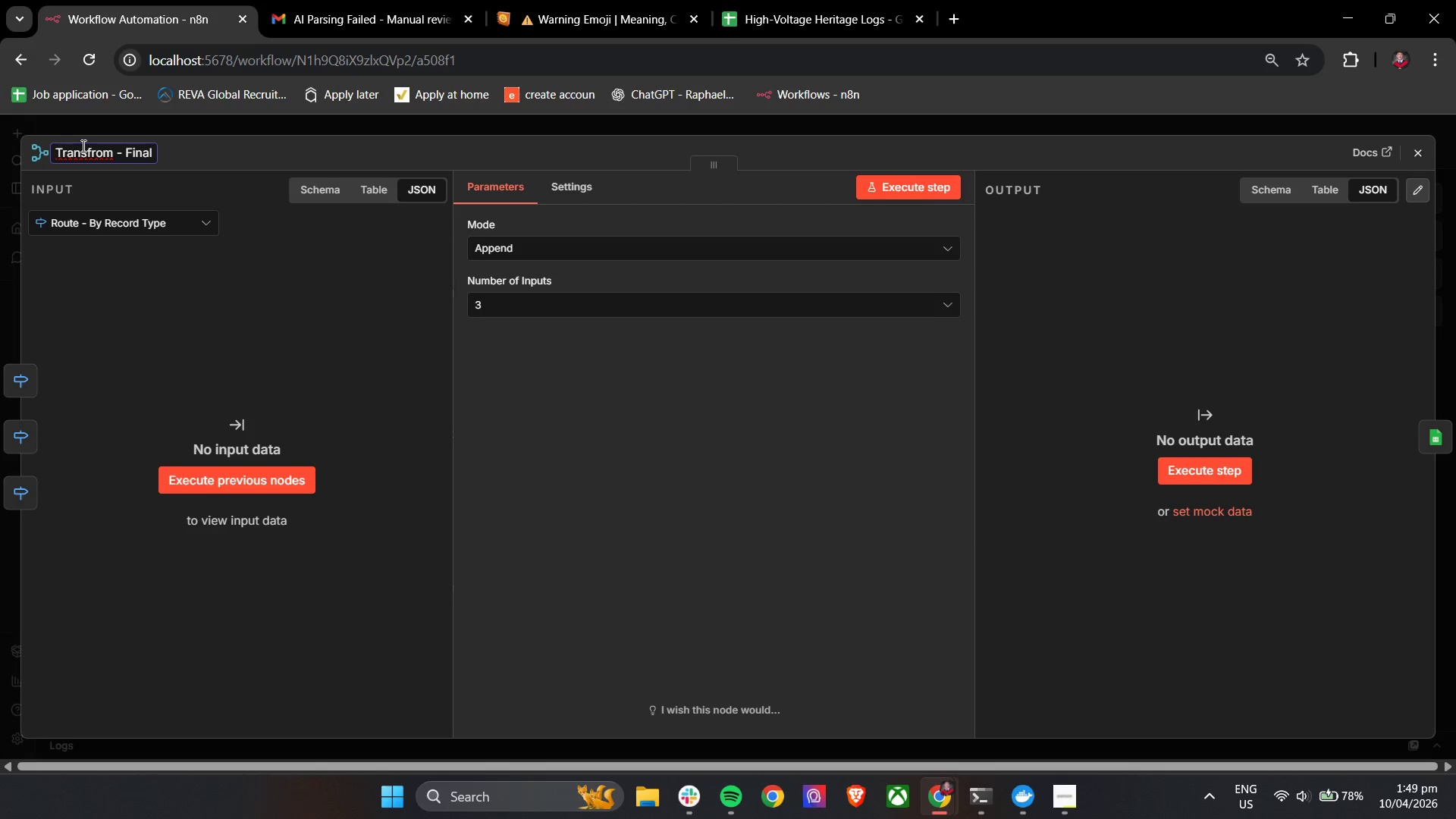 
left_click([96, 156])
 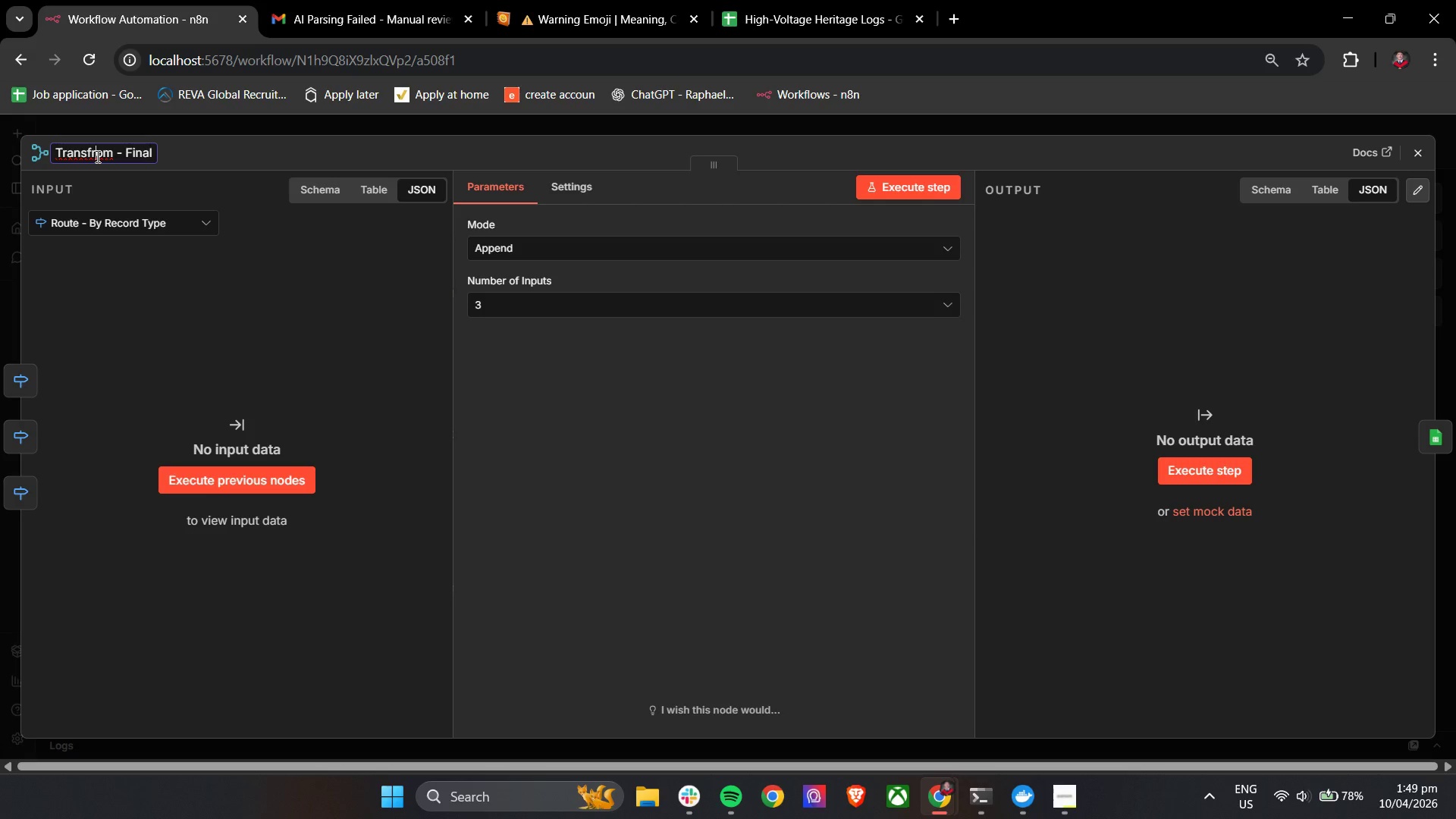 
key(Backspace)
 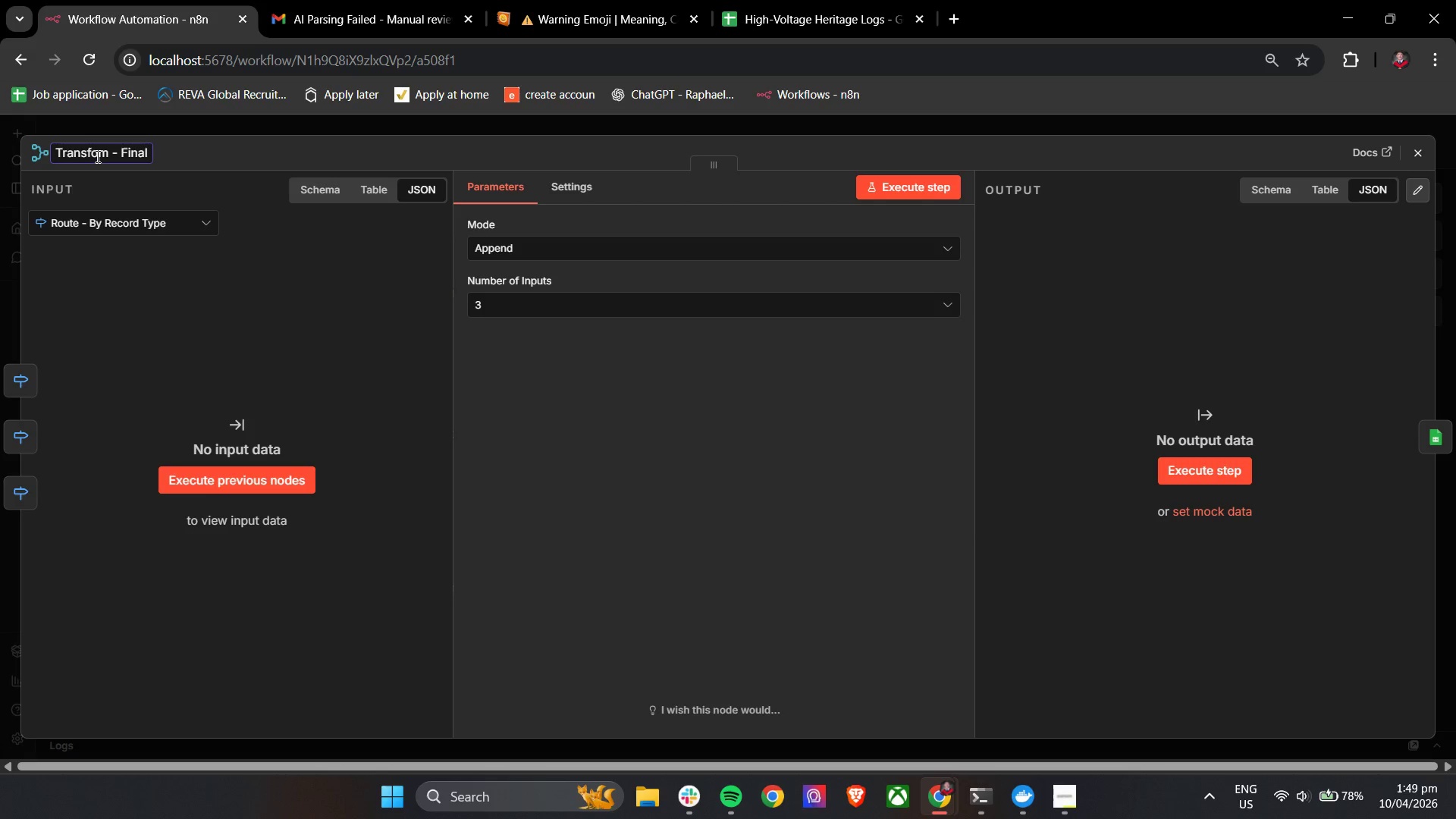 
key(ArrowRight)
 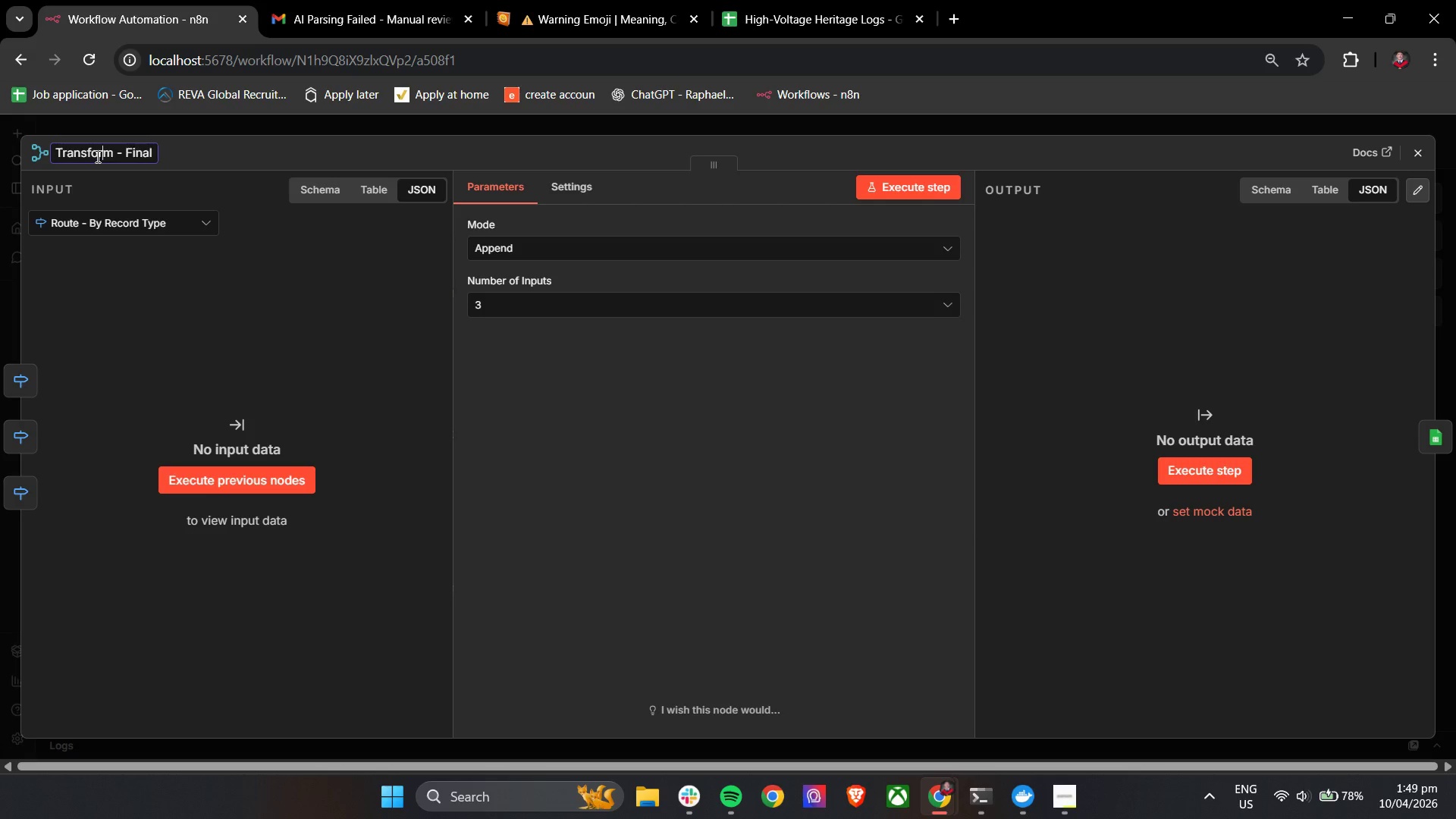 
type(r Data Set)
 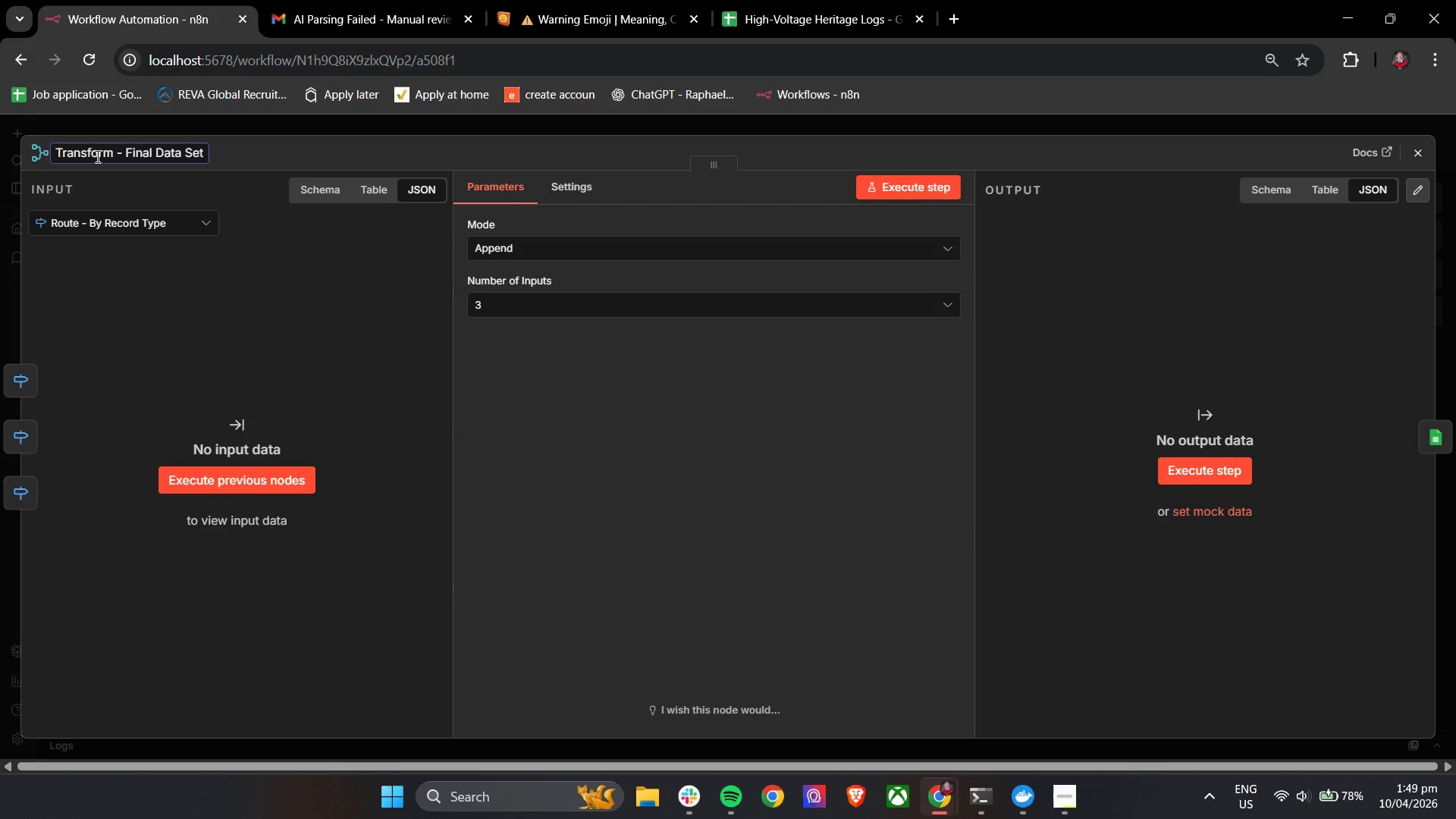 
hold_key(key=ArrowRight, duration=1.03)
 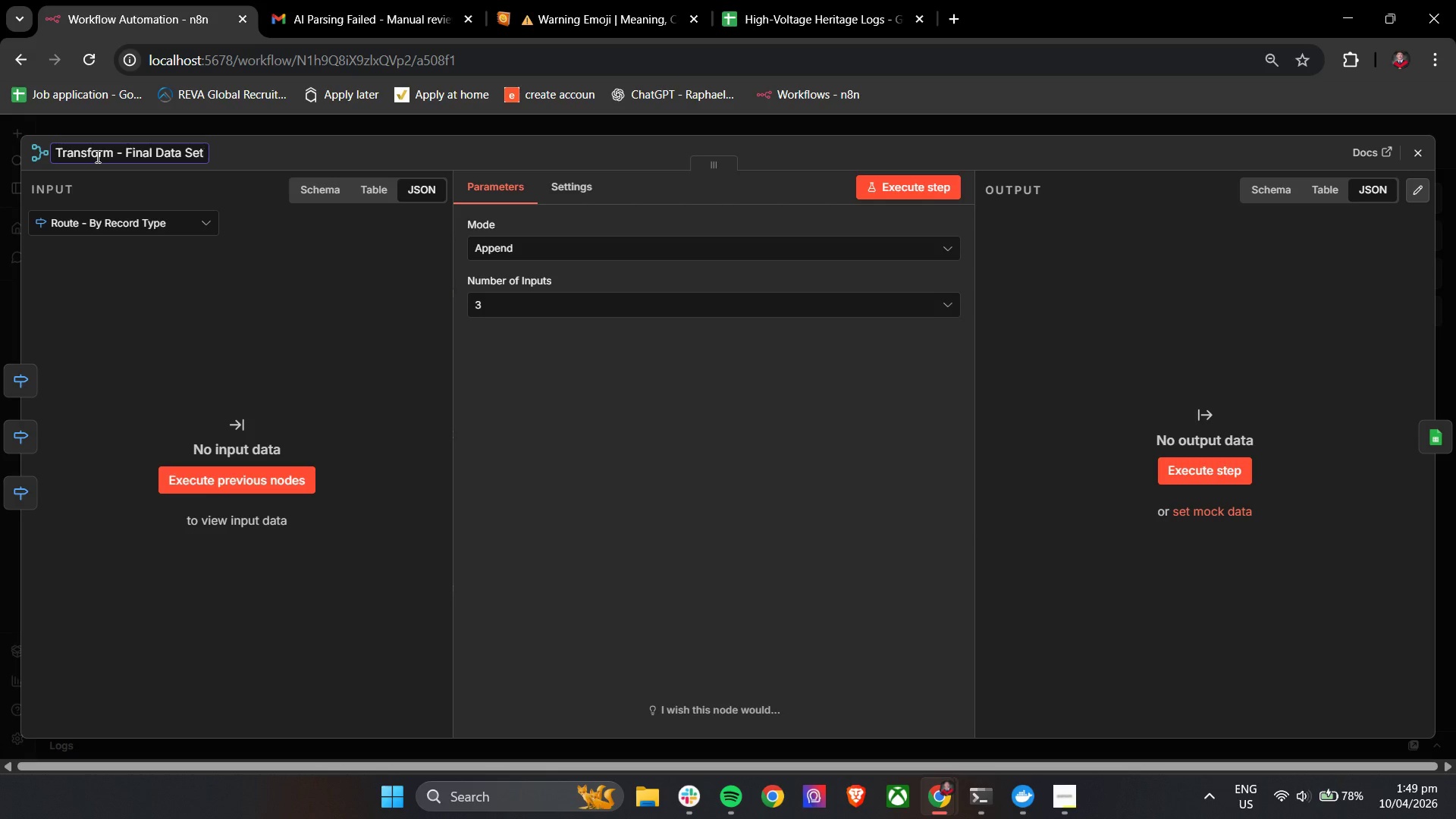 
left_click([288, 133])
 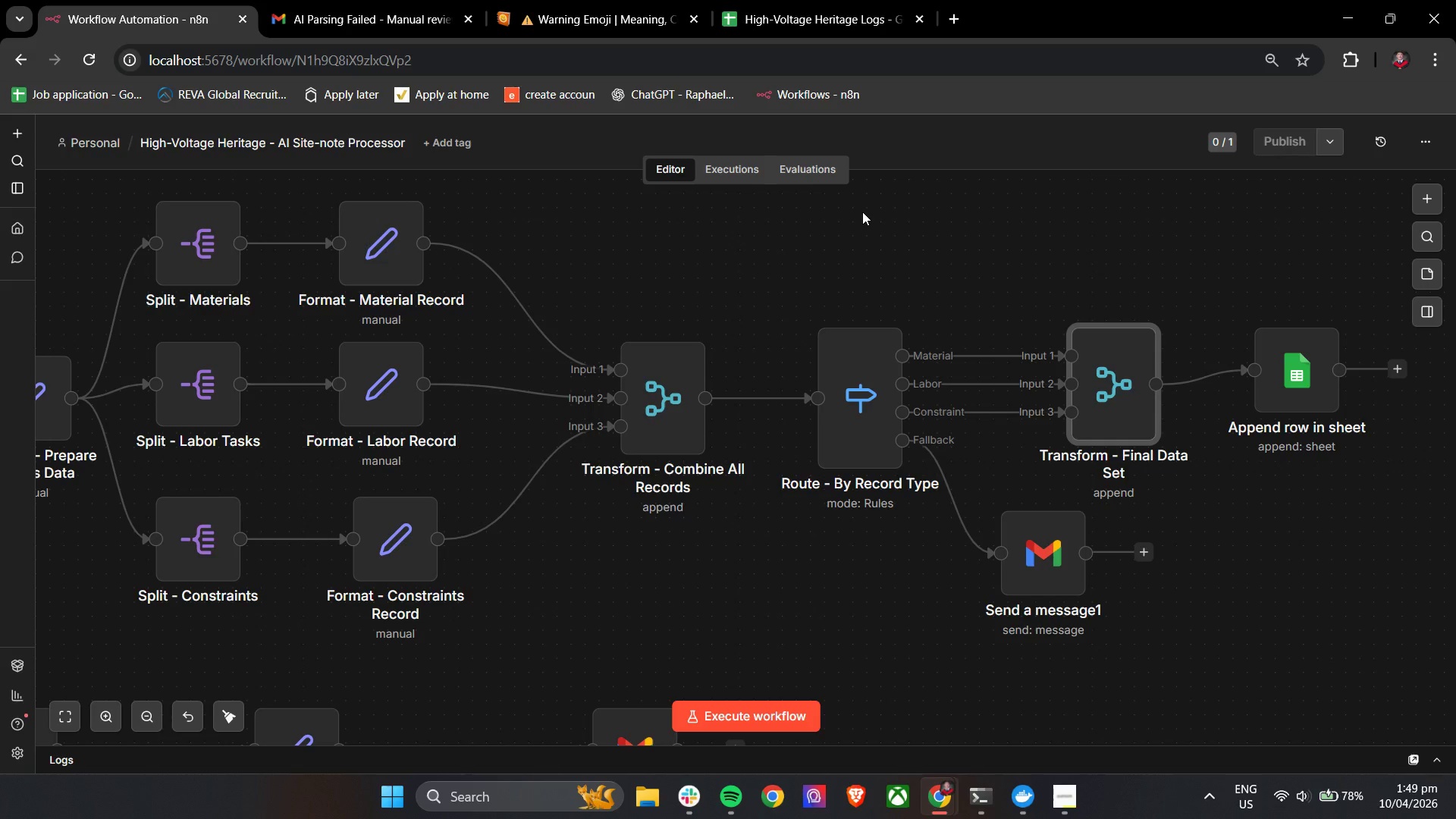 
wait(18.25)
 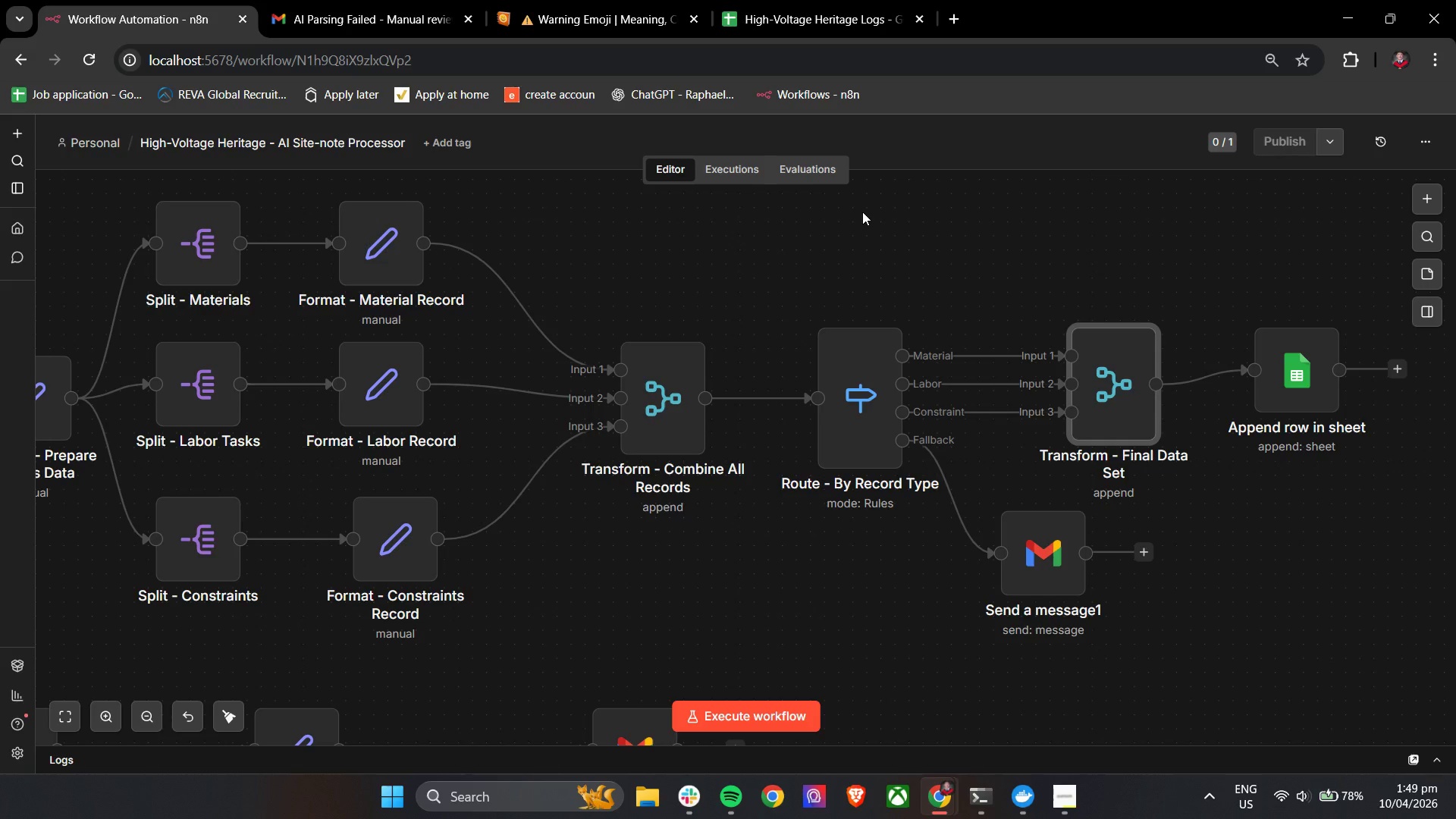 
scroll: coordinate [1011, 453], scroll_direction: down, amount: 4.0
 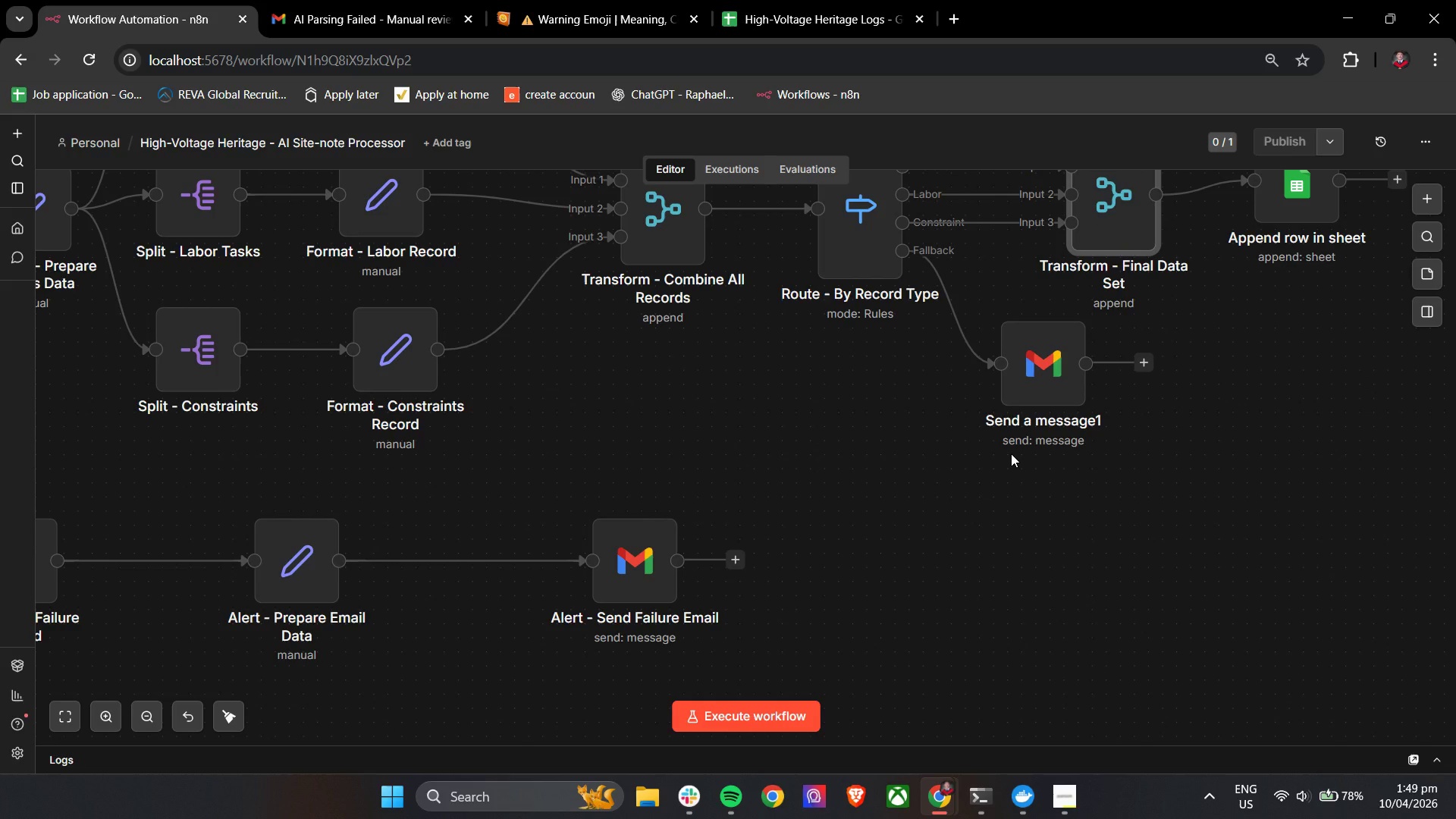 
scroll: coordinate [1011, 453], scroll_direction: up, amount: 2.0
 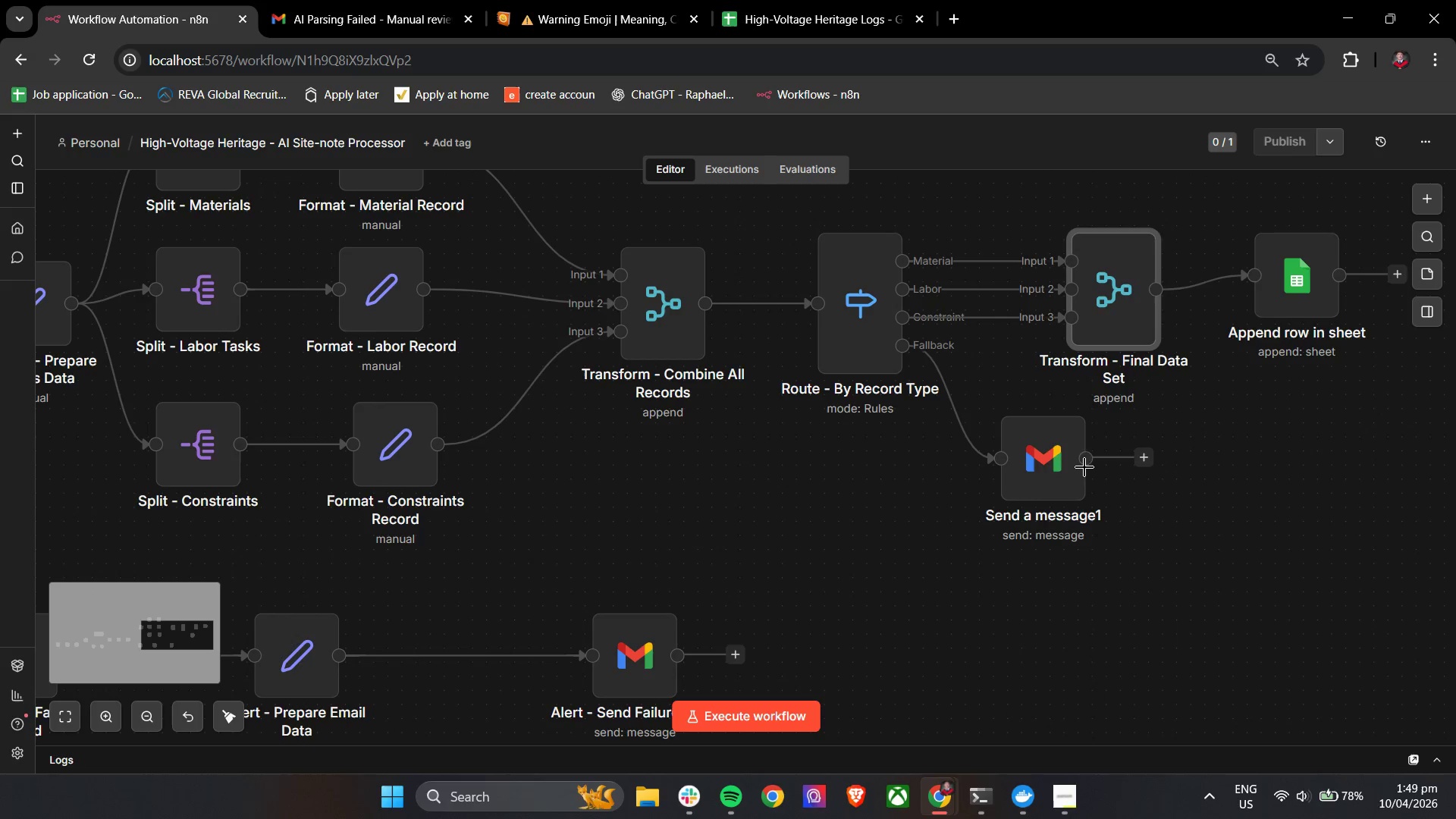 
left_click_drag(start_coordinate=[1043, 466], to_coordinate=[1114, 494])
 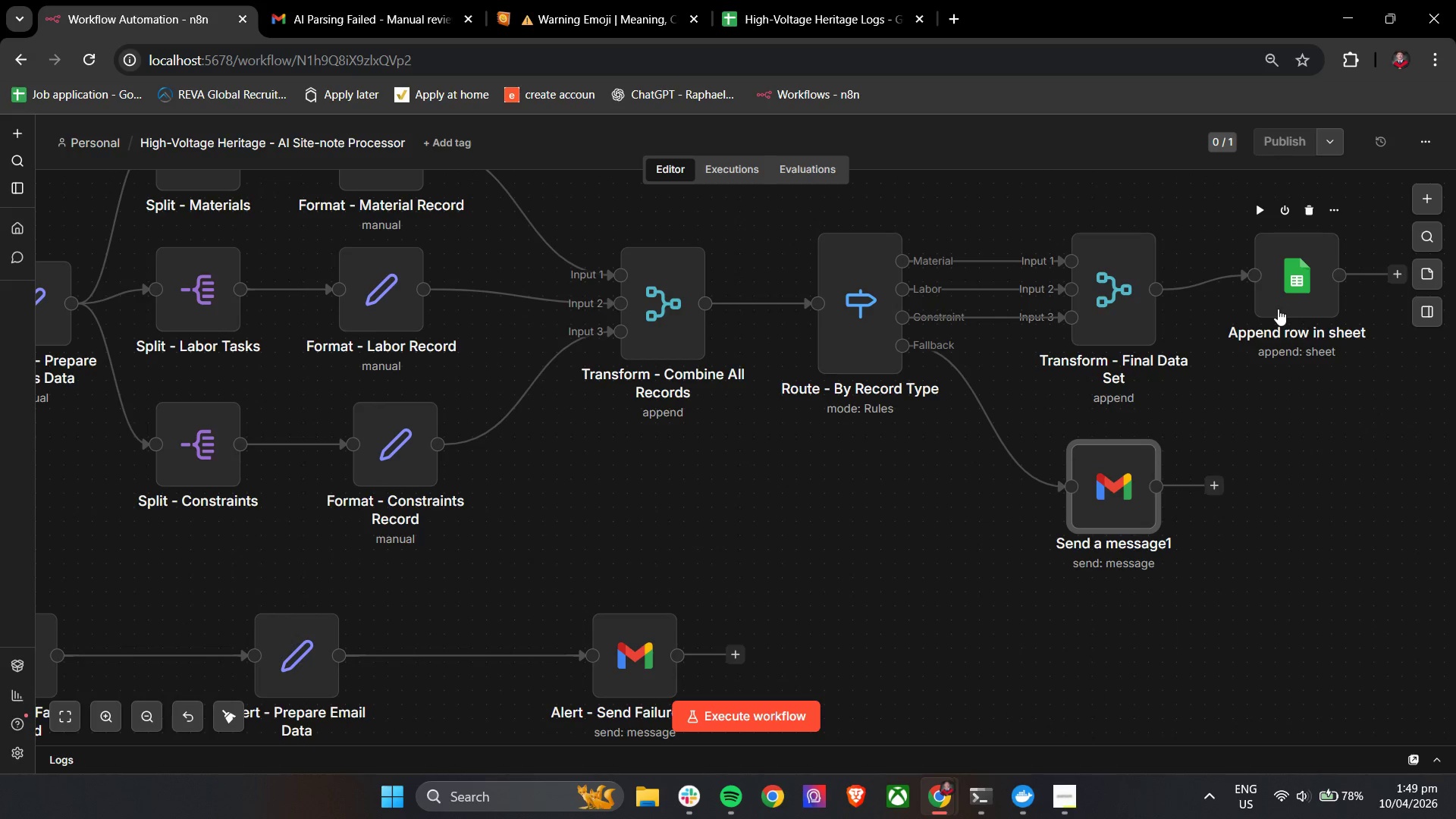 
left_click_drag(start_coordinate=[1284, 300], to_coordinate=[1297, 318])
 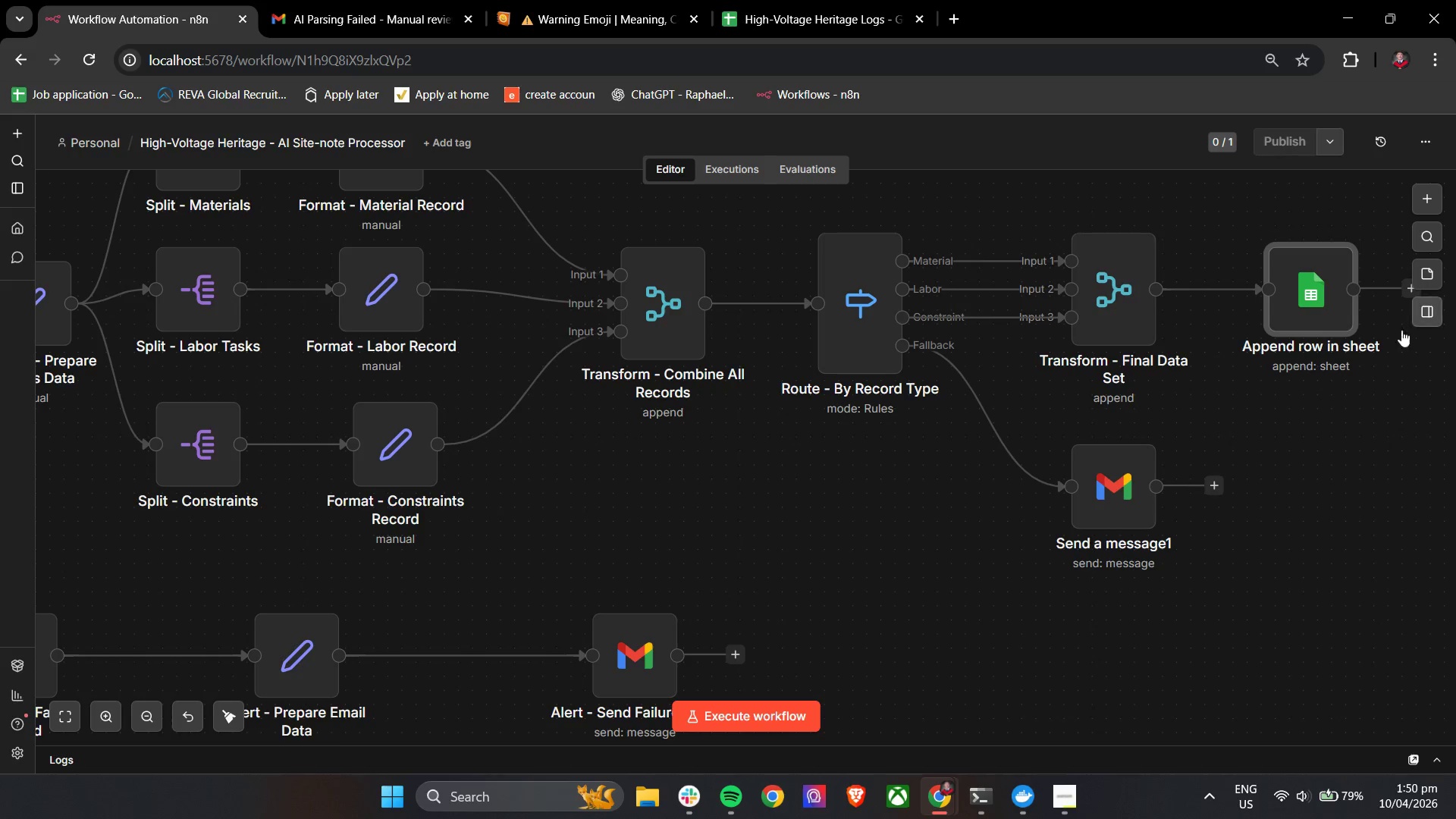 
wait(34.05)
 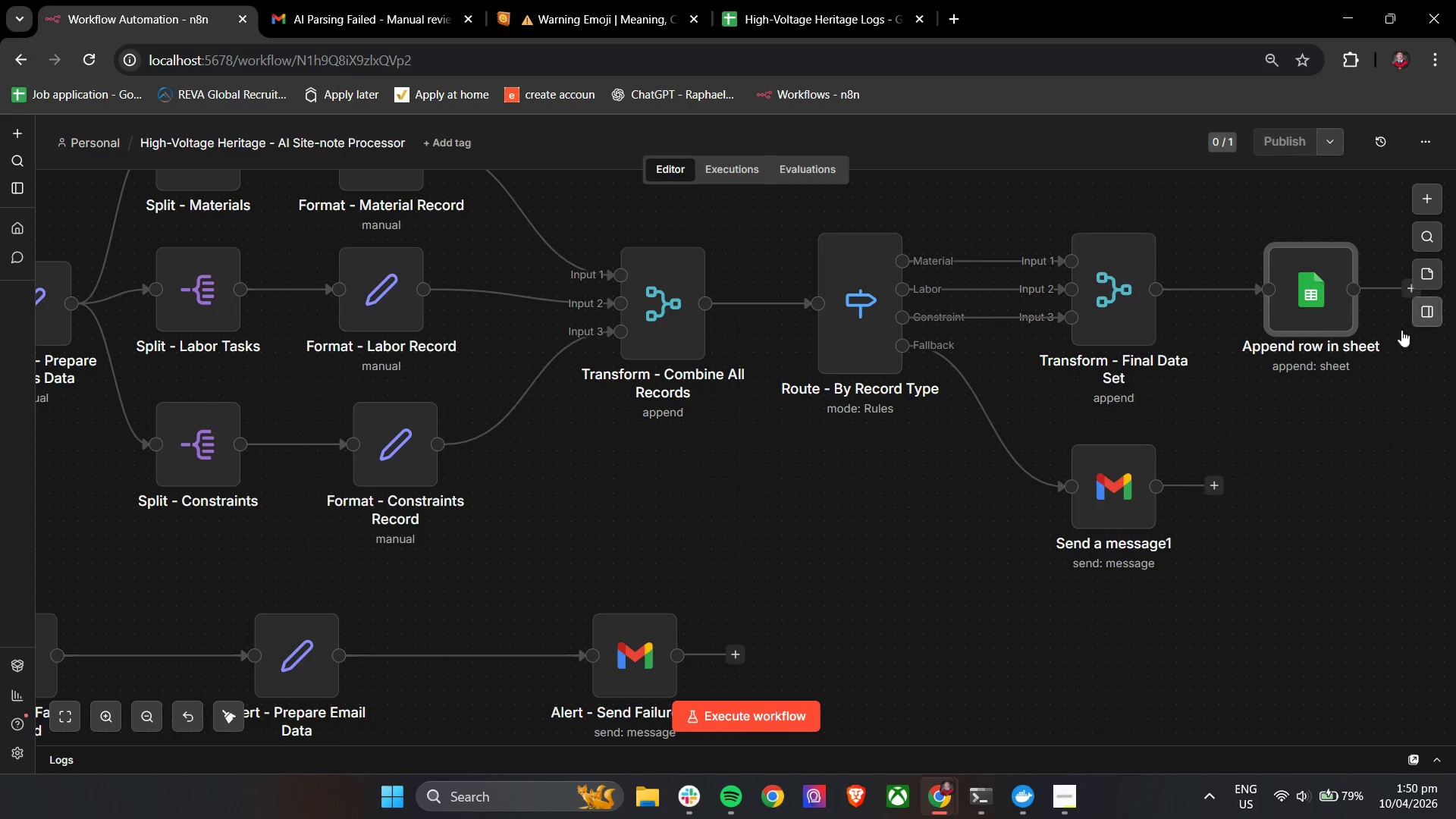 
double_click([1279, 299])
 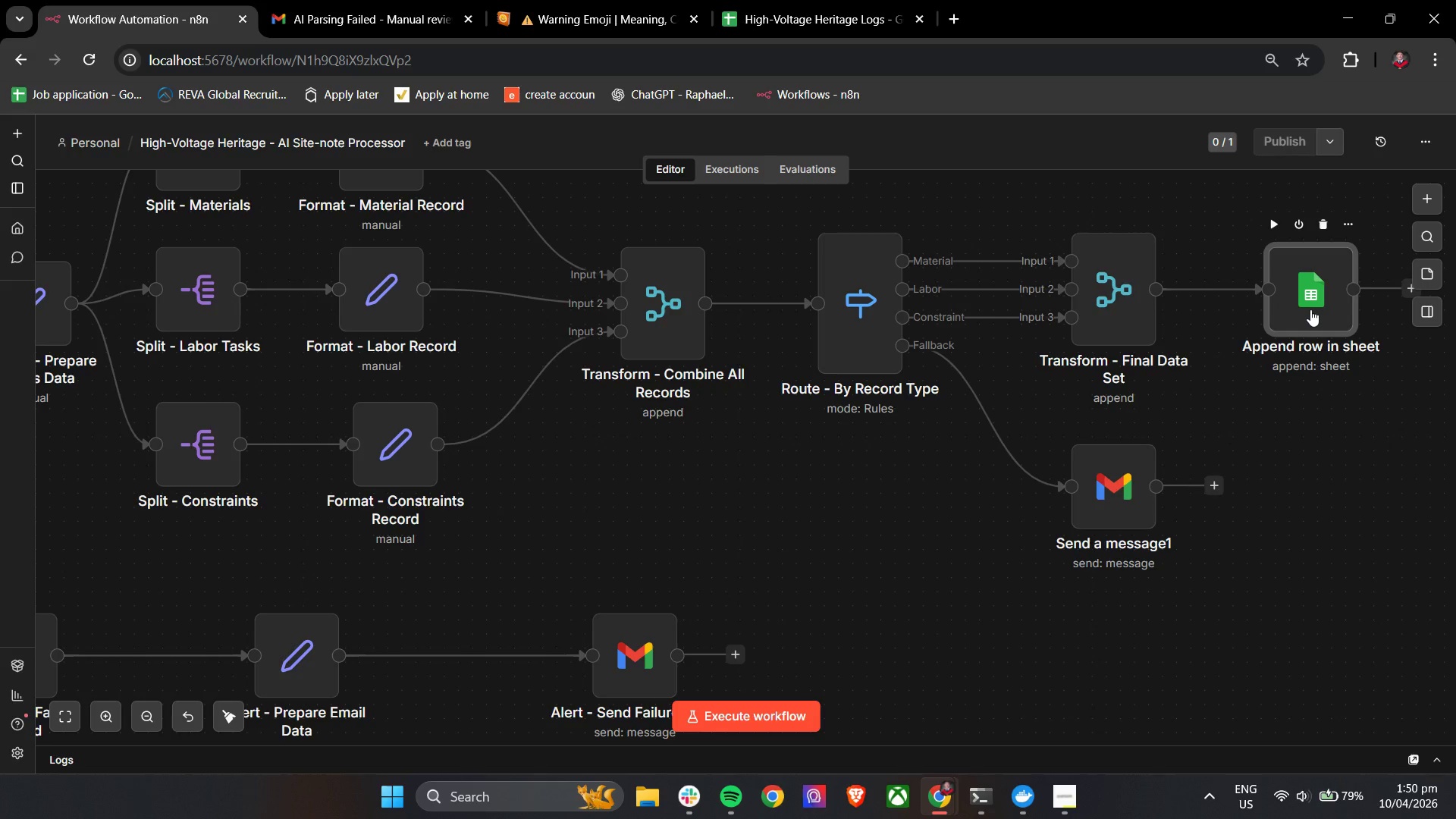 
double_click([1310, 309])
 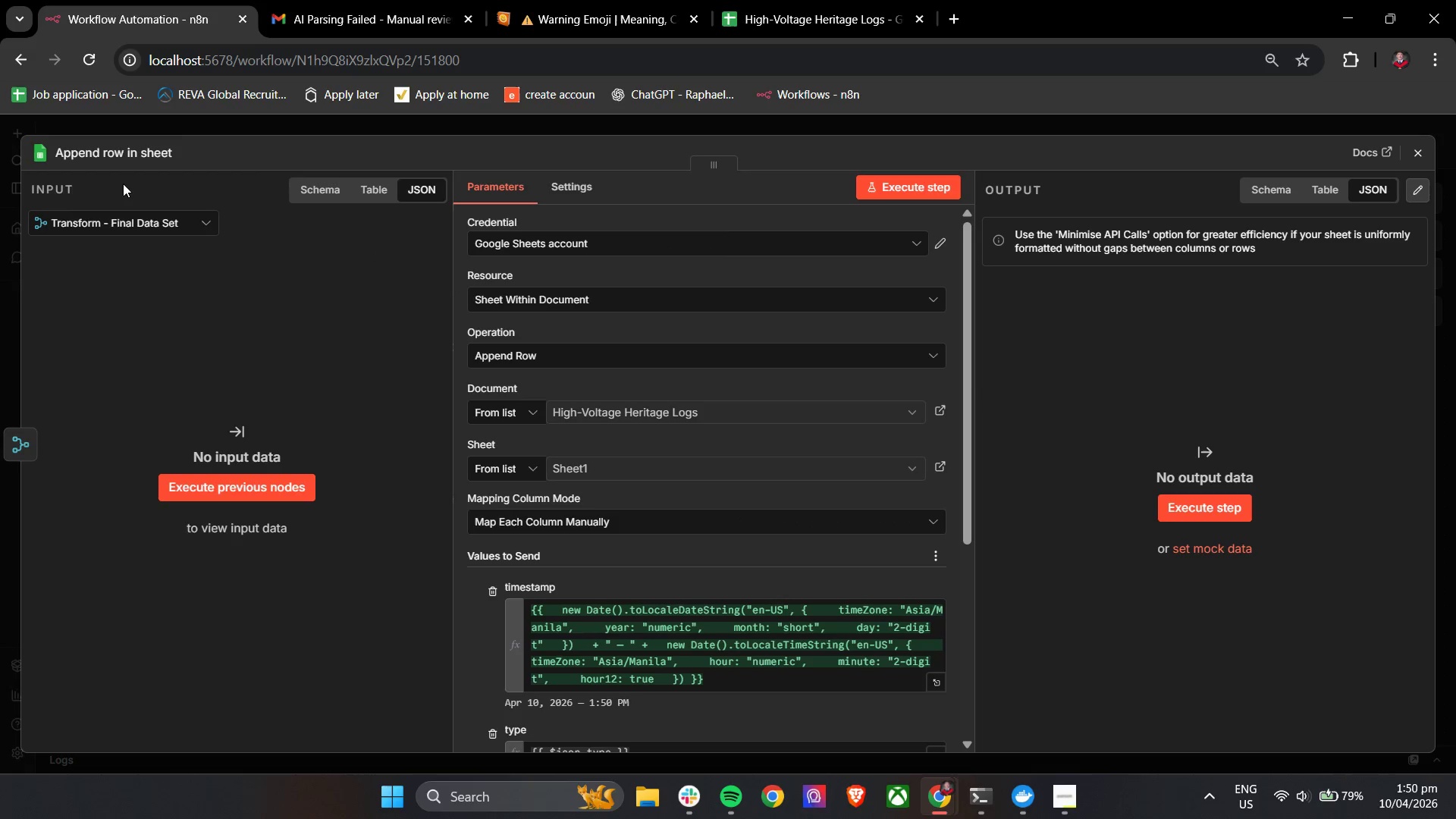 
double_click([123, 157])
 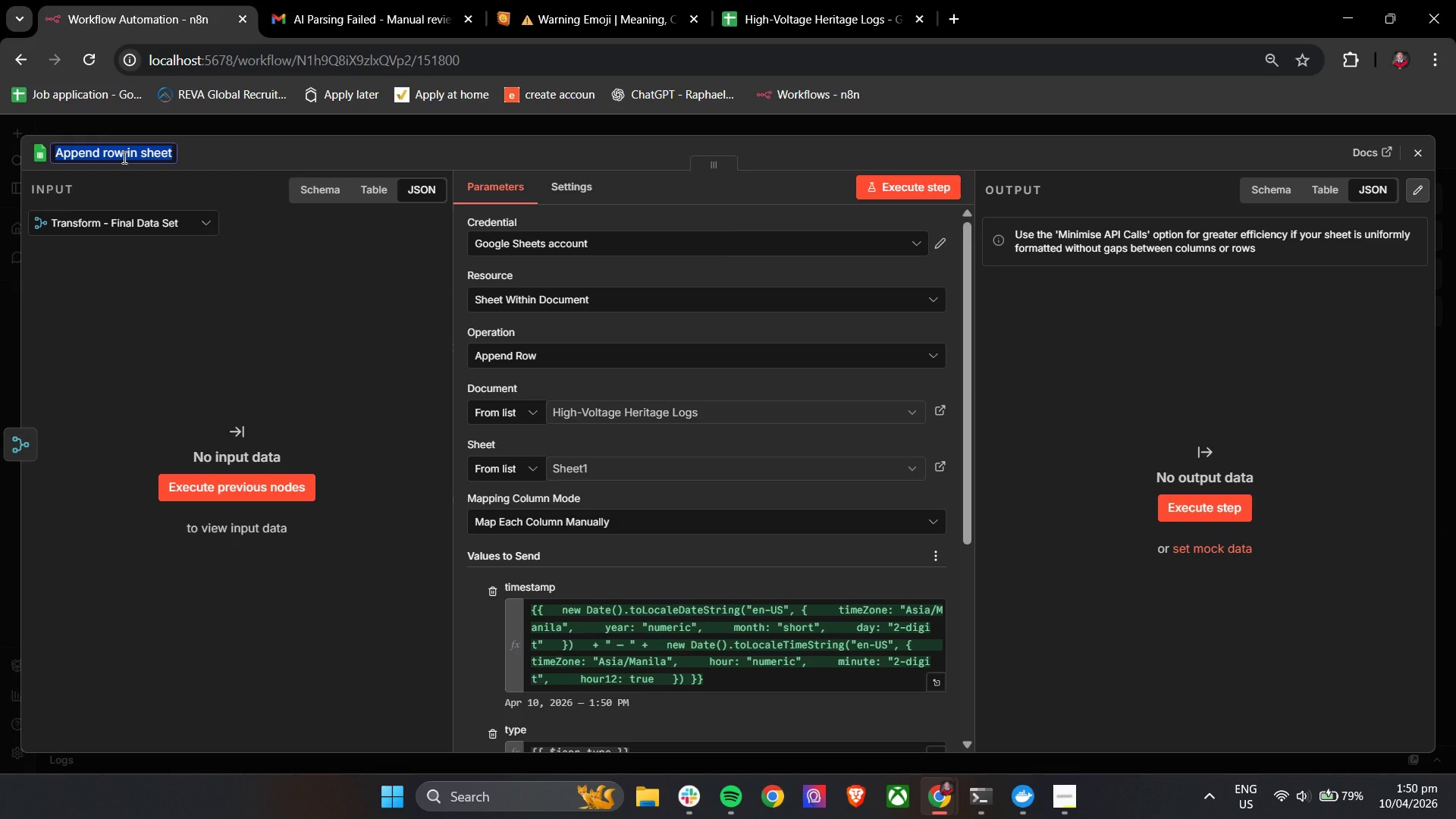 
type(Output - Log to Google Sheets)
 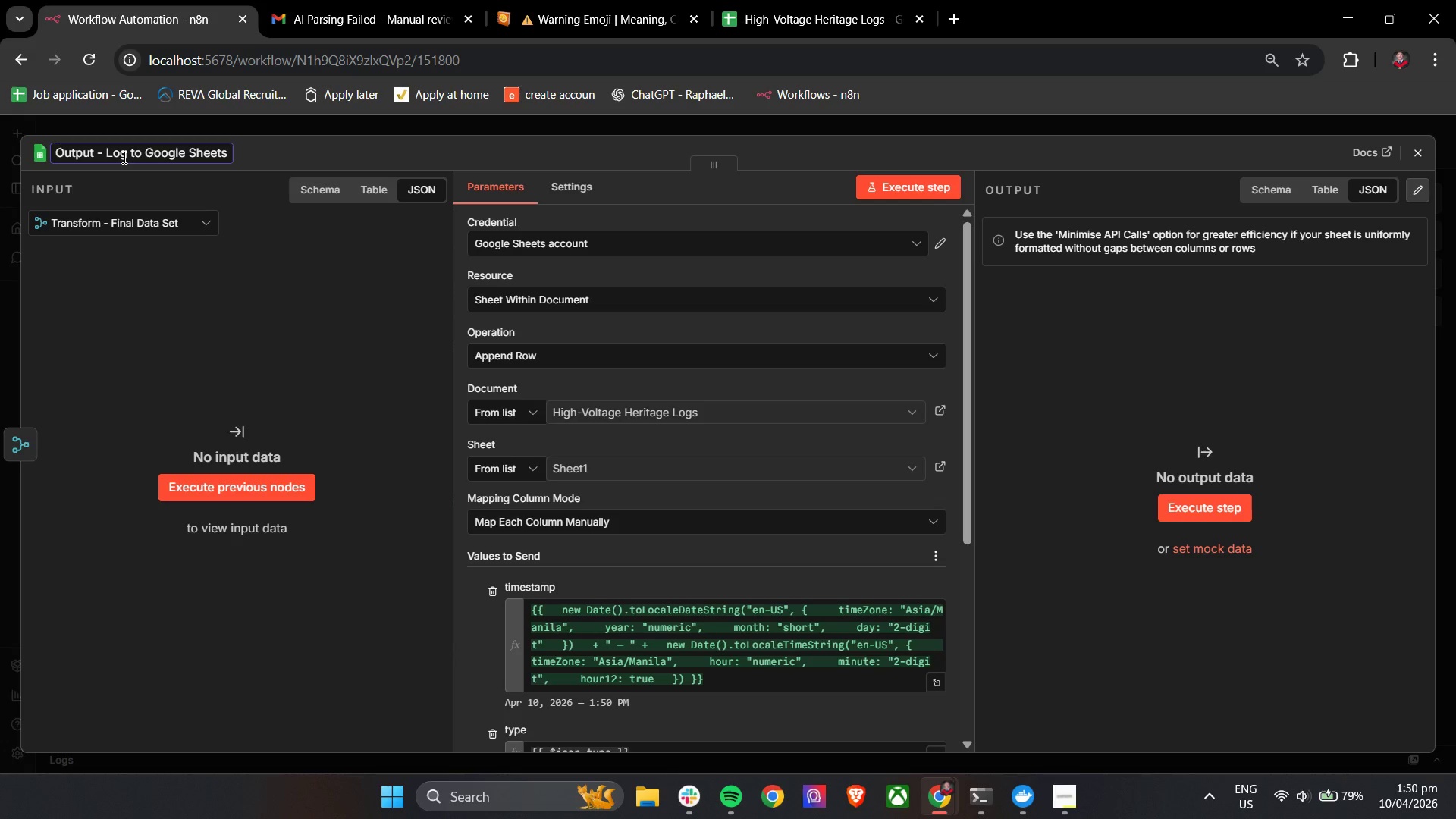 
left_click([272, 148])
 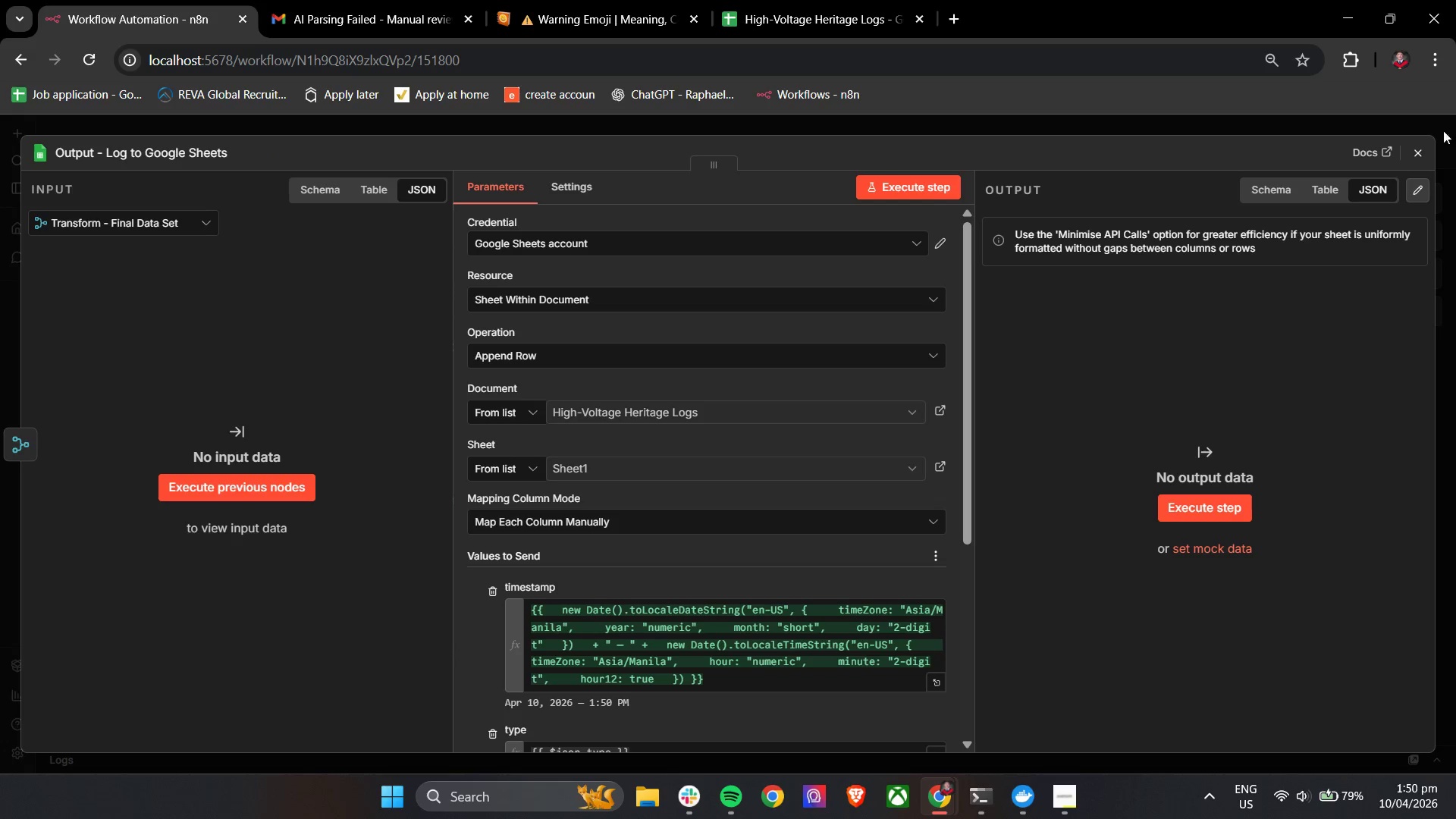 
left_click([1419, 155])
 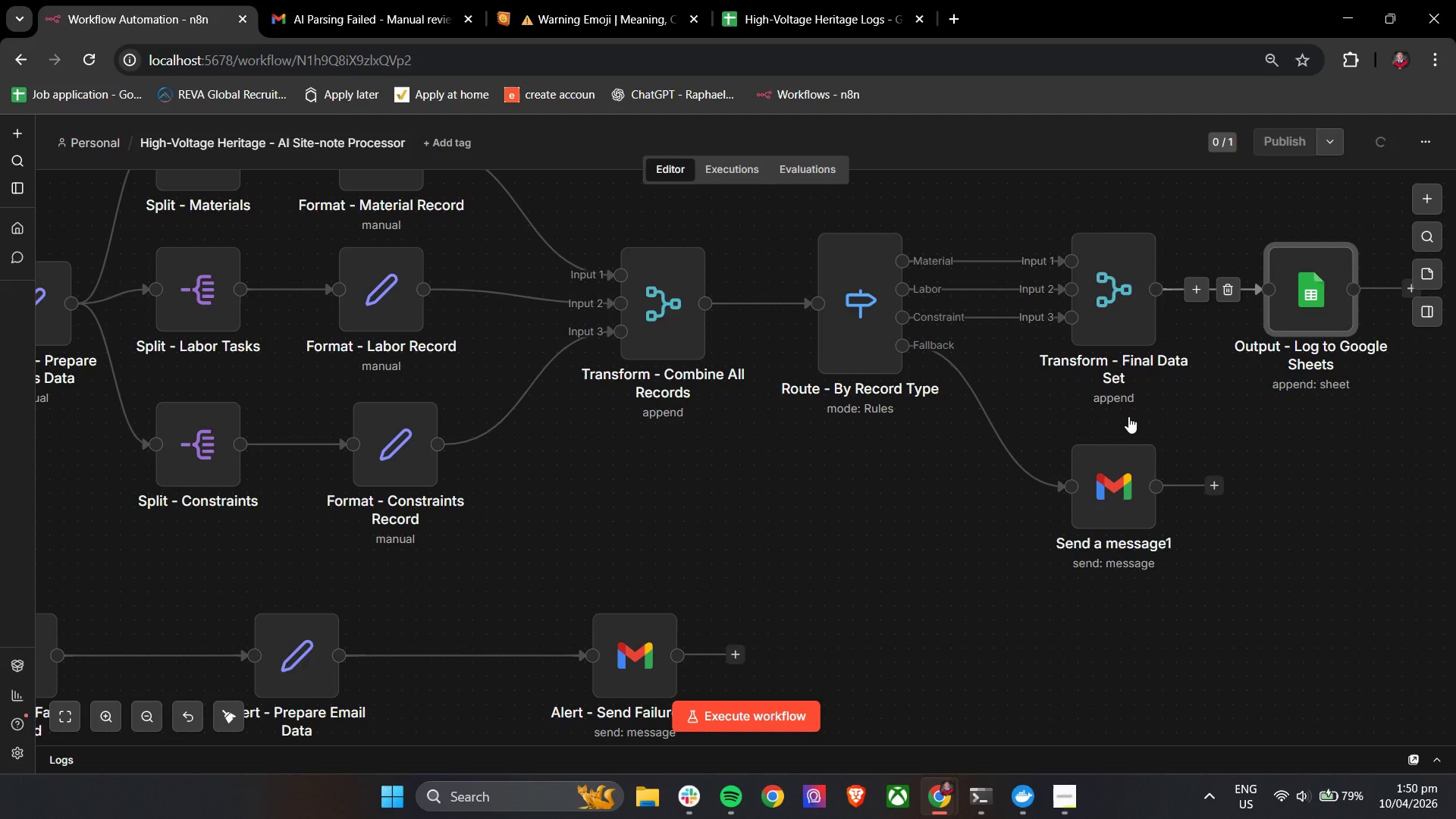 
scroll: coordinate [1128, 417], scroll_direction: down, amount: 4.0
 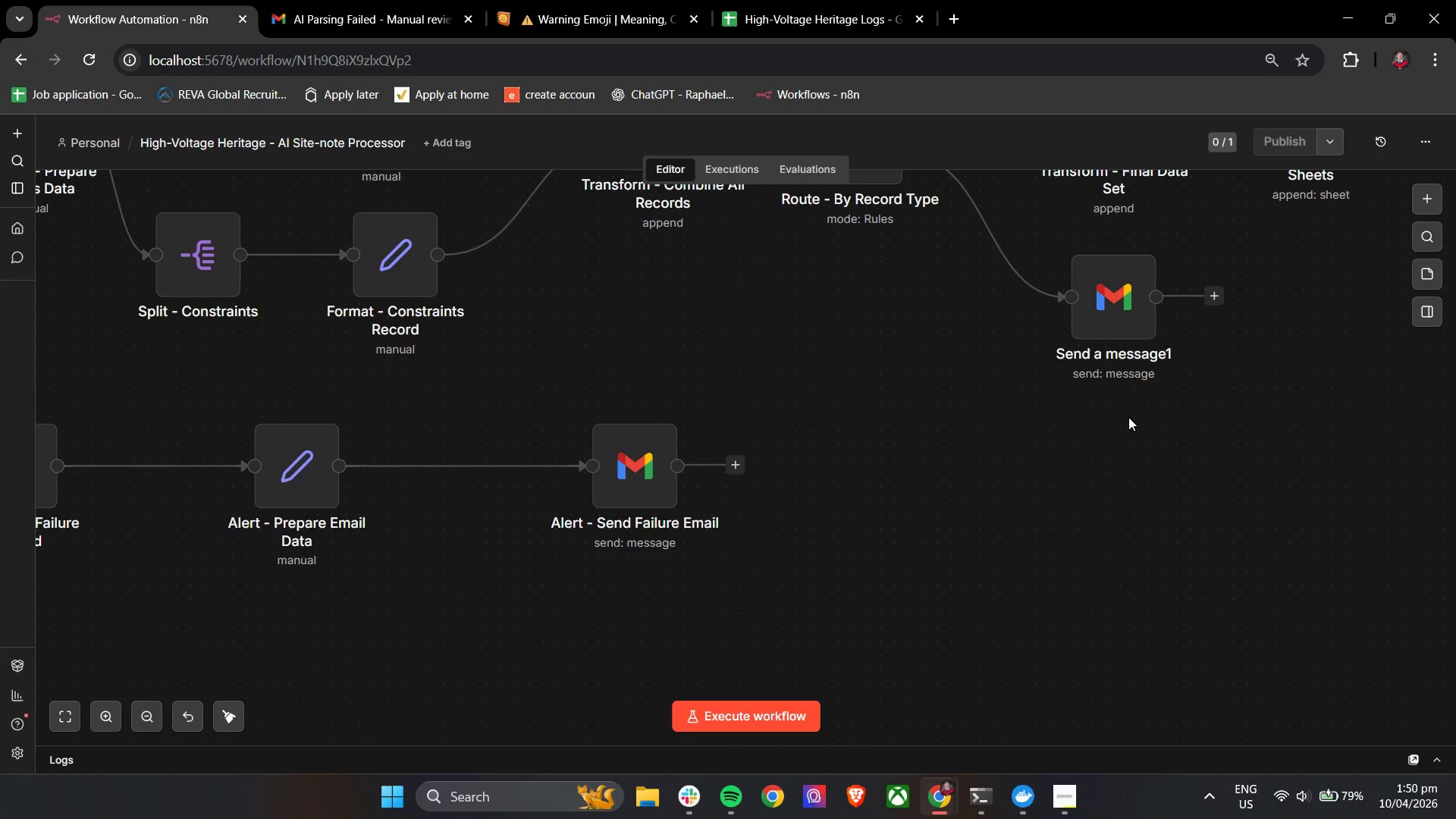 
wait(6.27)
 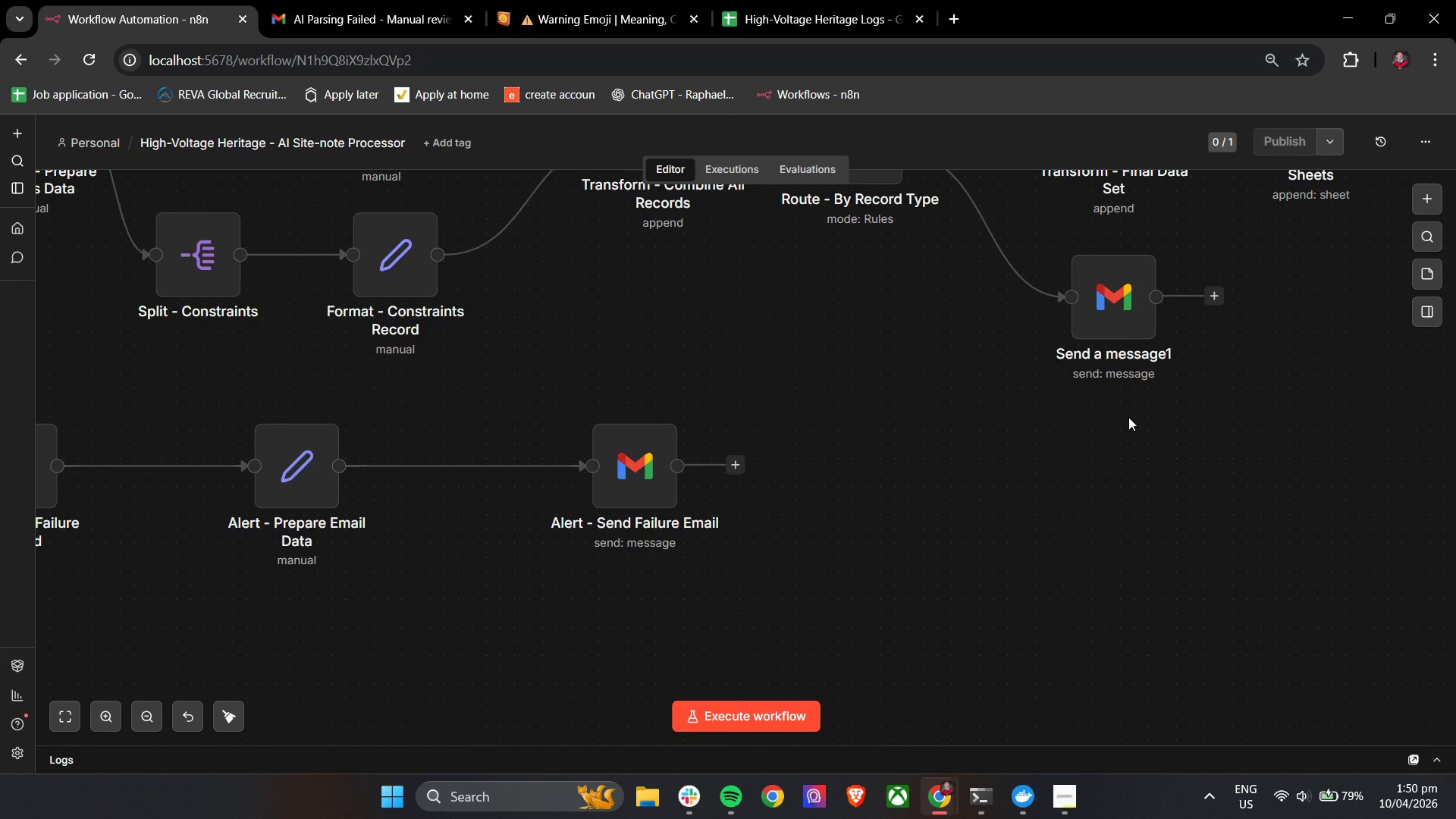 
double_click([1095, 310])
 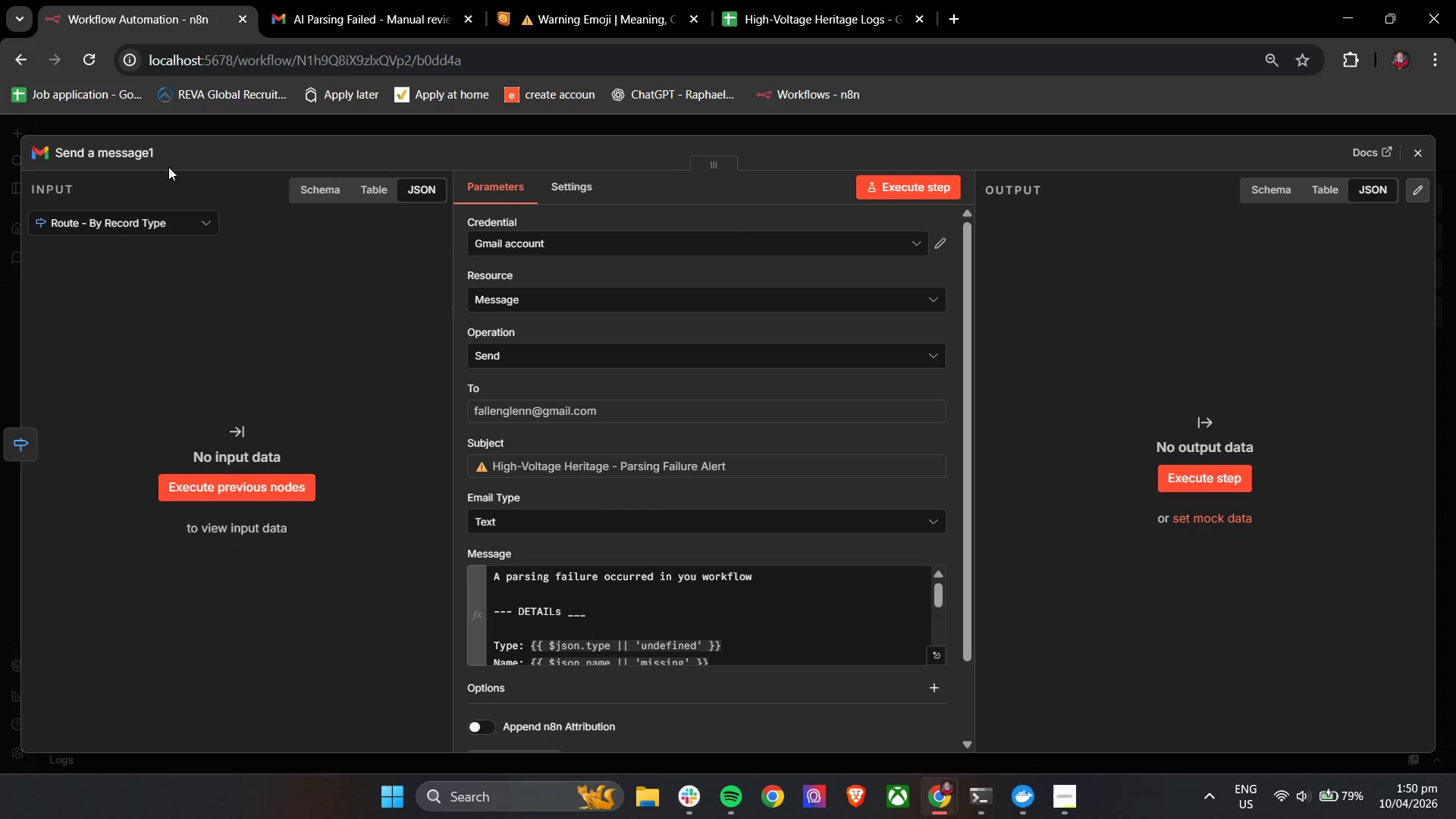 
left_click([126, 154])
 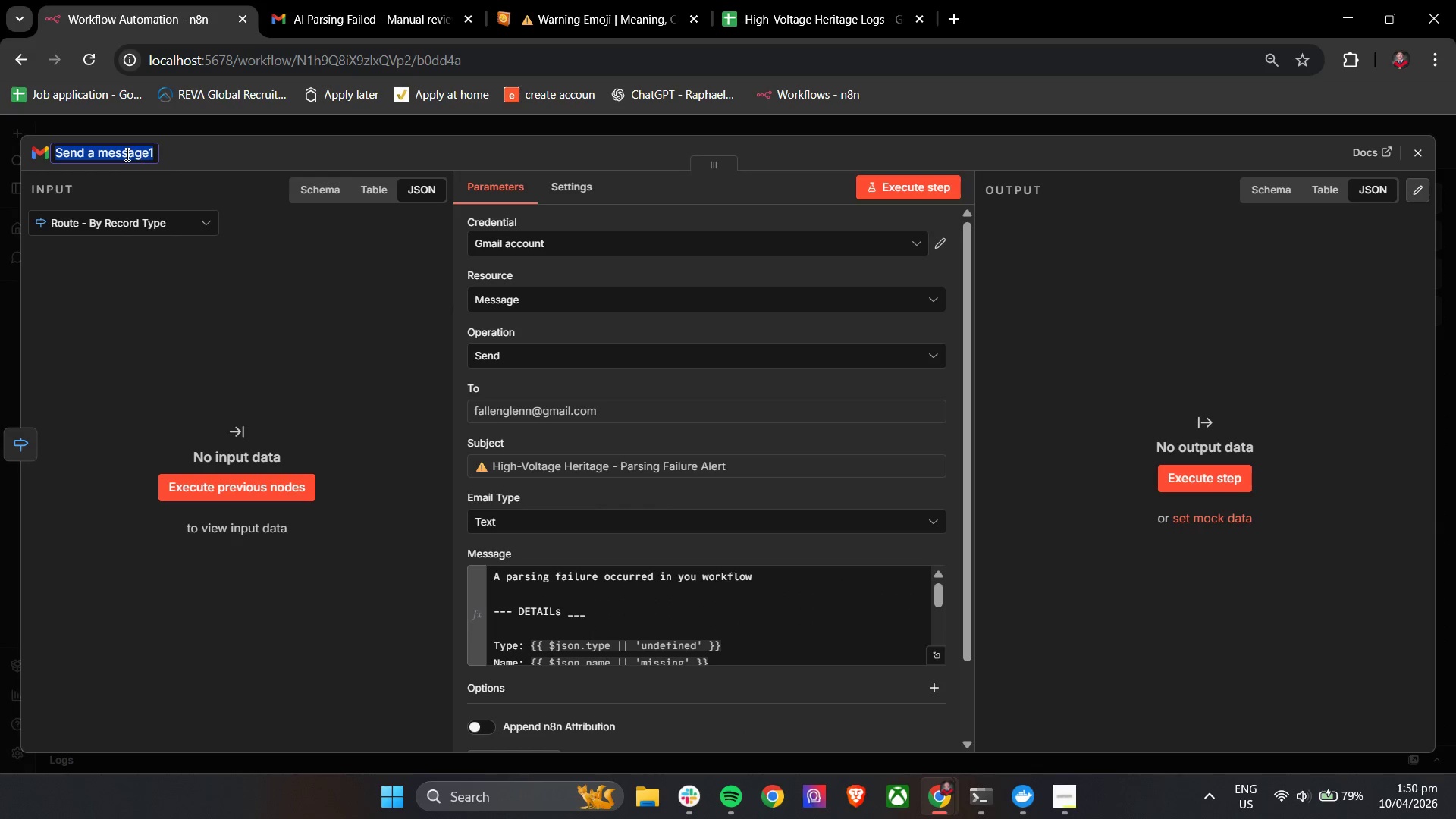 
type(Alert - UNca)
key(Backspace)
key(Backspace)
key(Backspace)
type(nca)
key(Backspace)
type(lasis)
 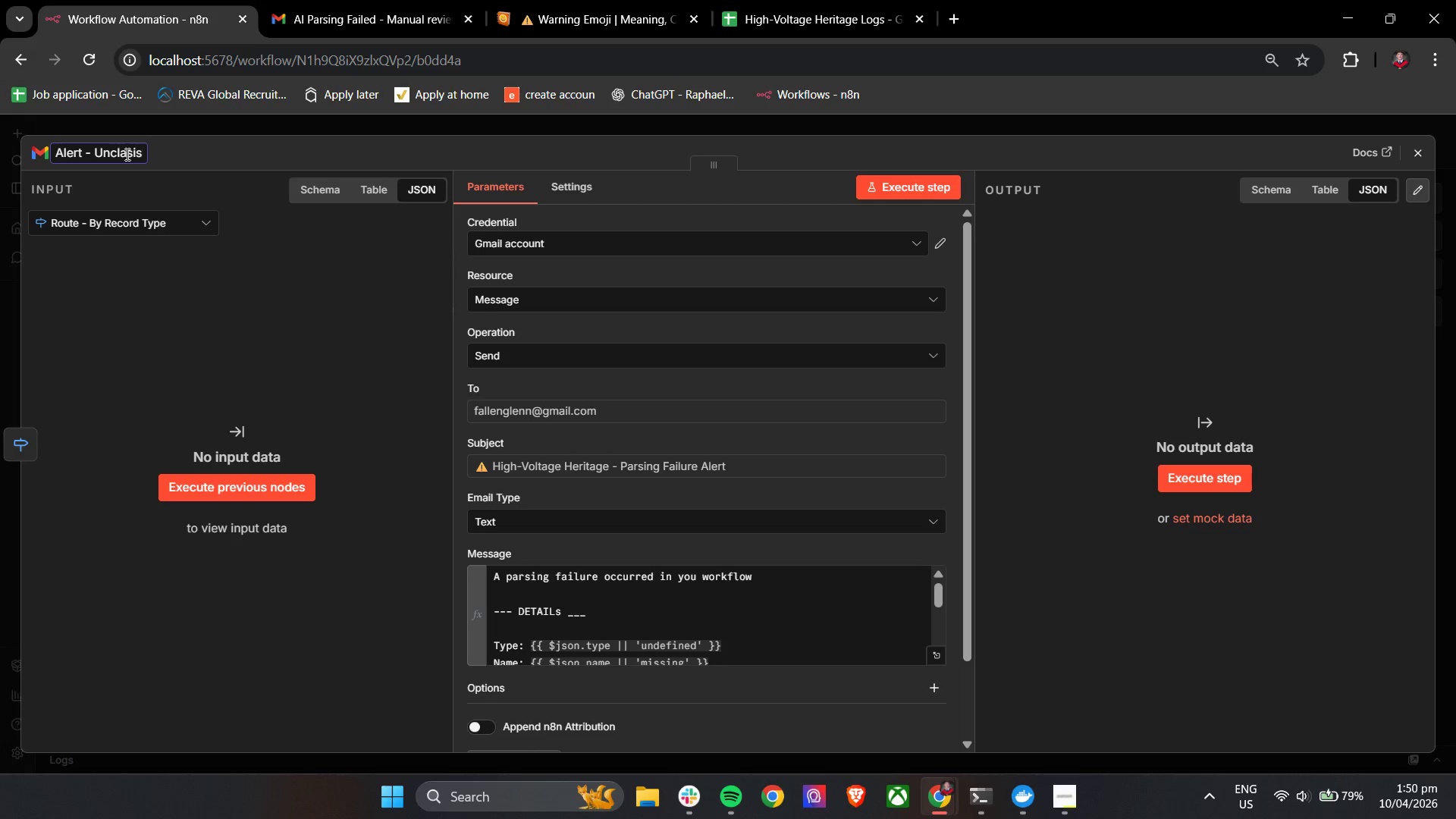 
key(Backspace)
key(Backspace)
type(sified Data Detected)
 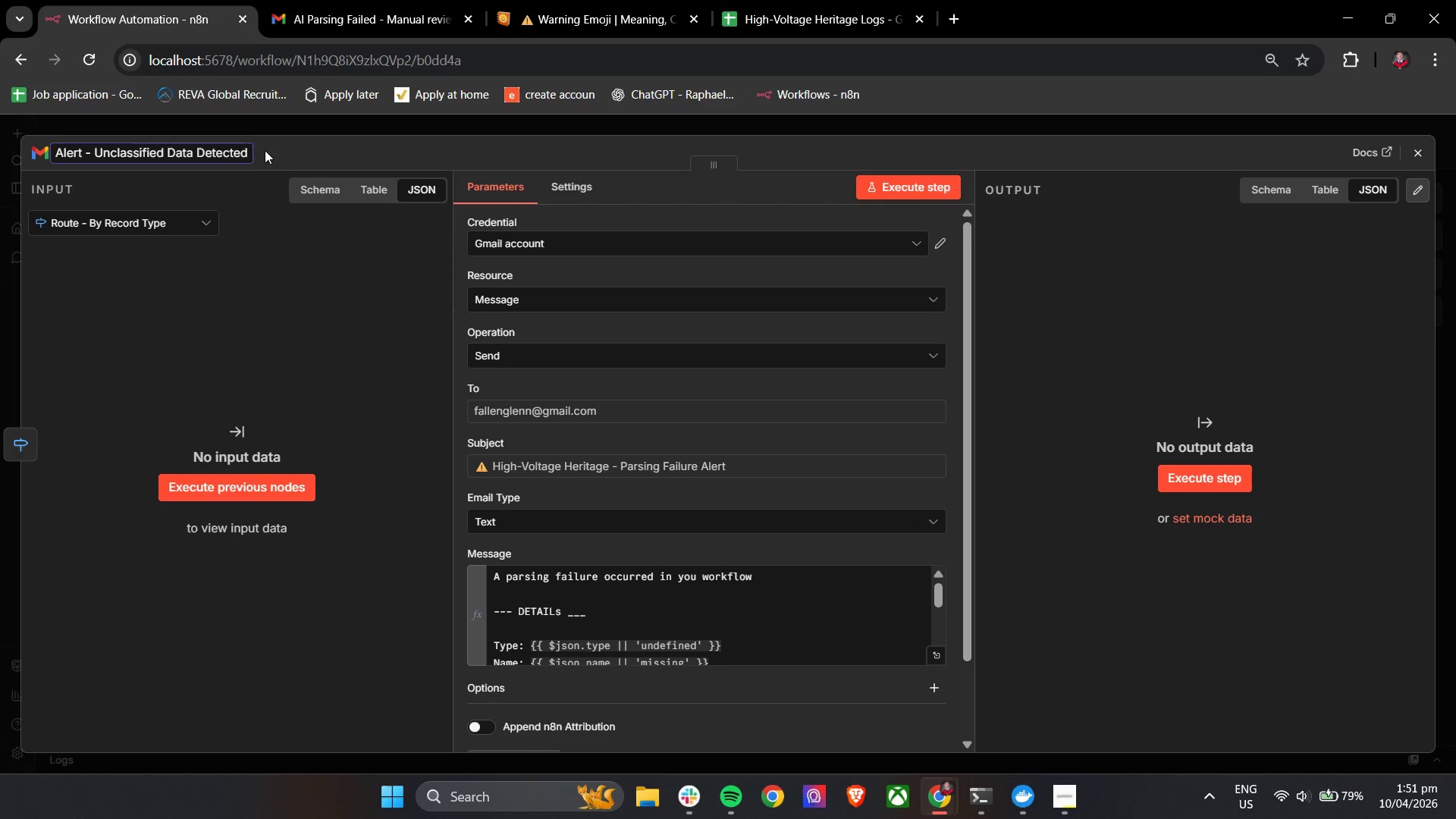 
left_click([287, 148])
 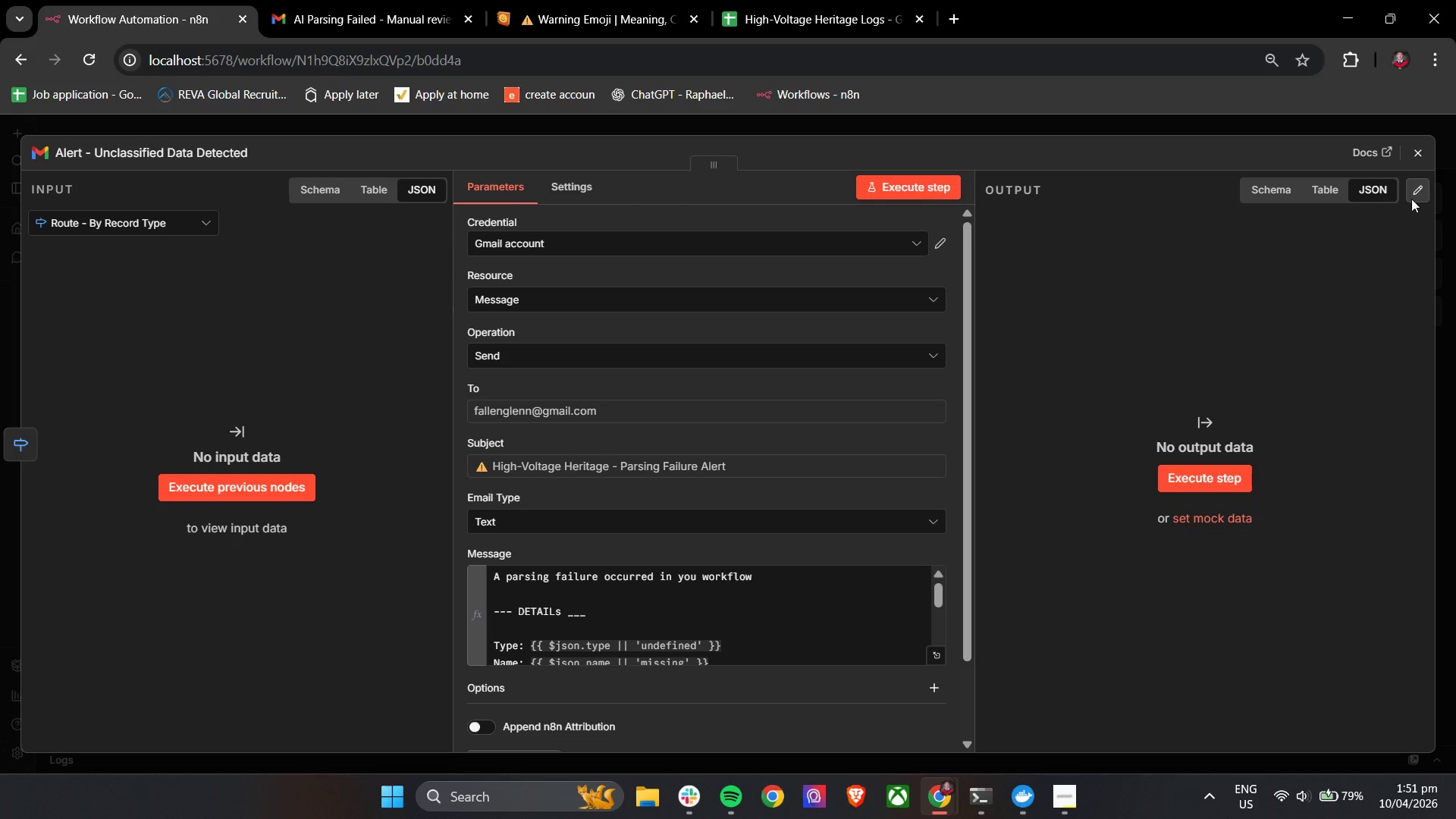 
left_click([1423, 158])
 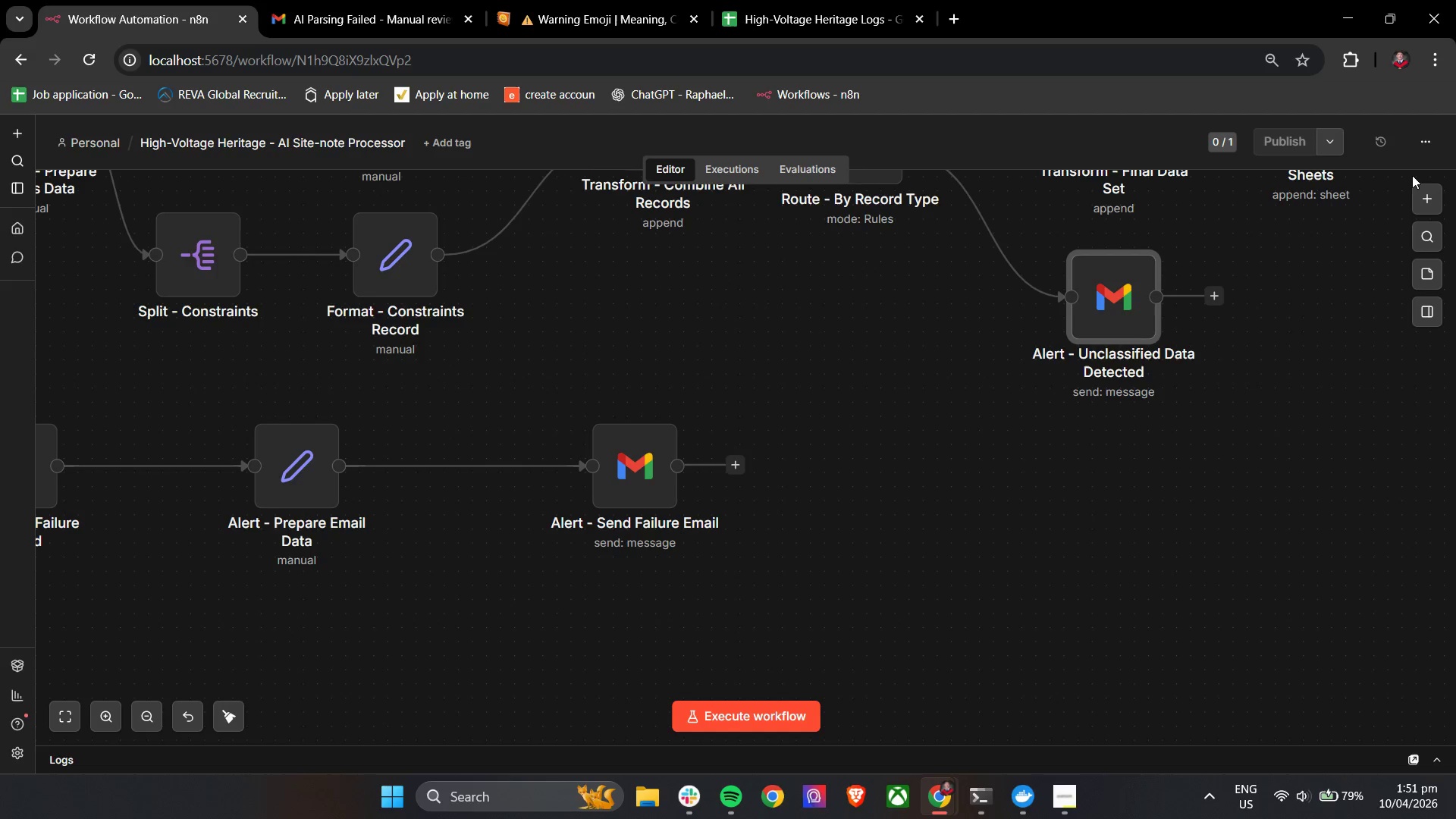 
hold_key(key=ControlLeft, duration=0.58)
 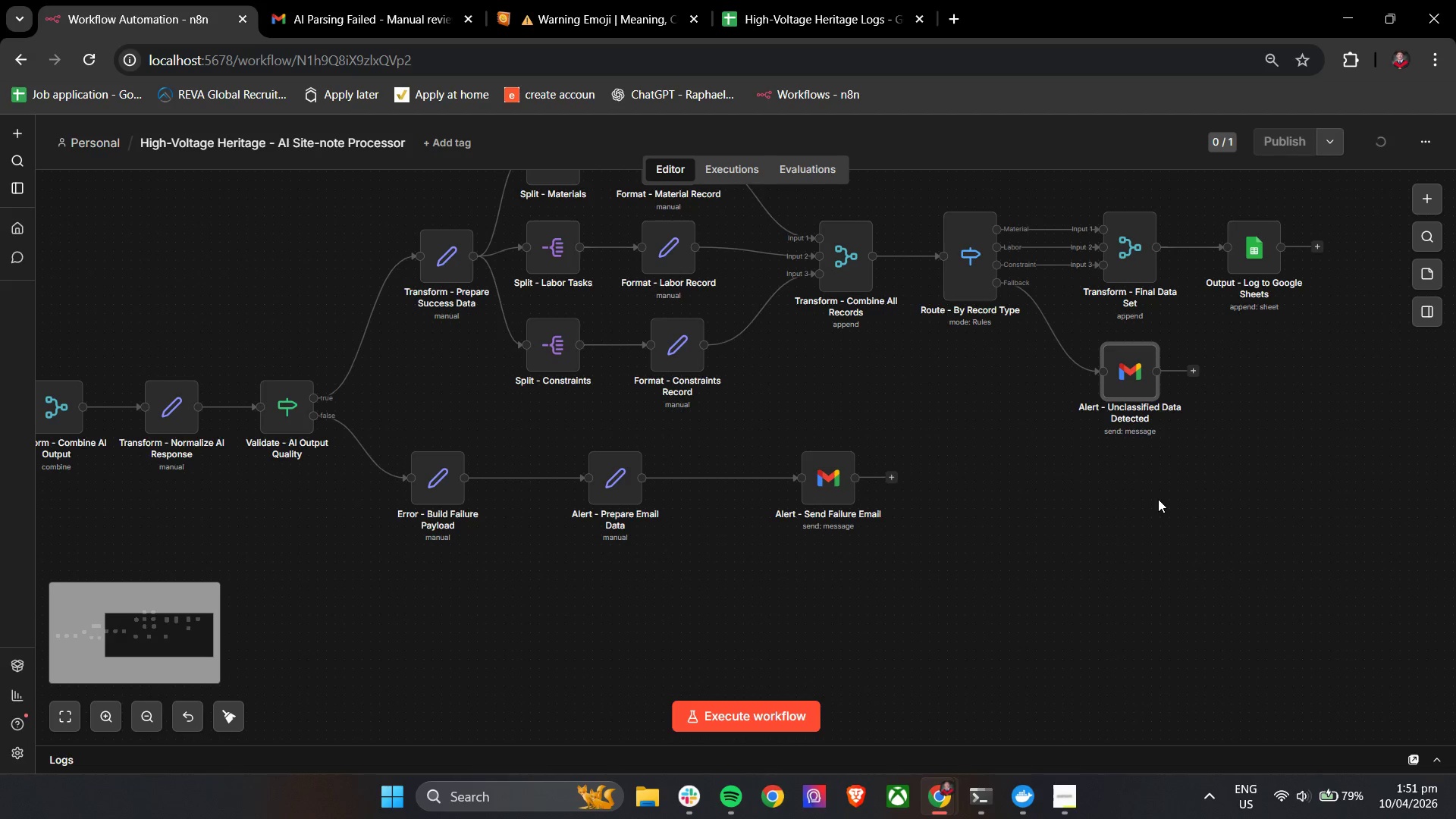 